 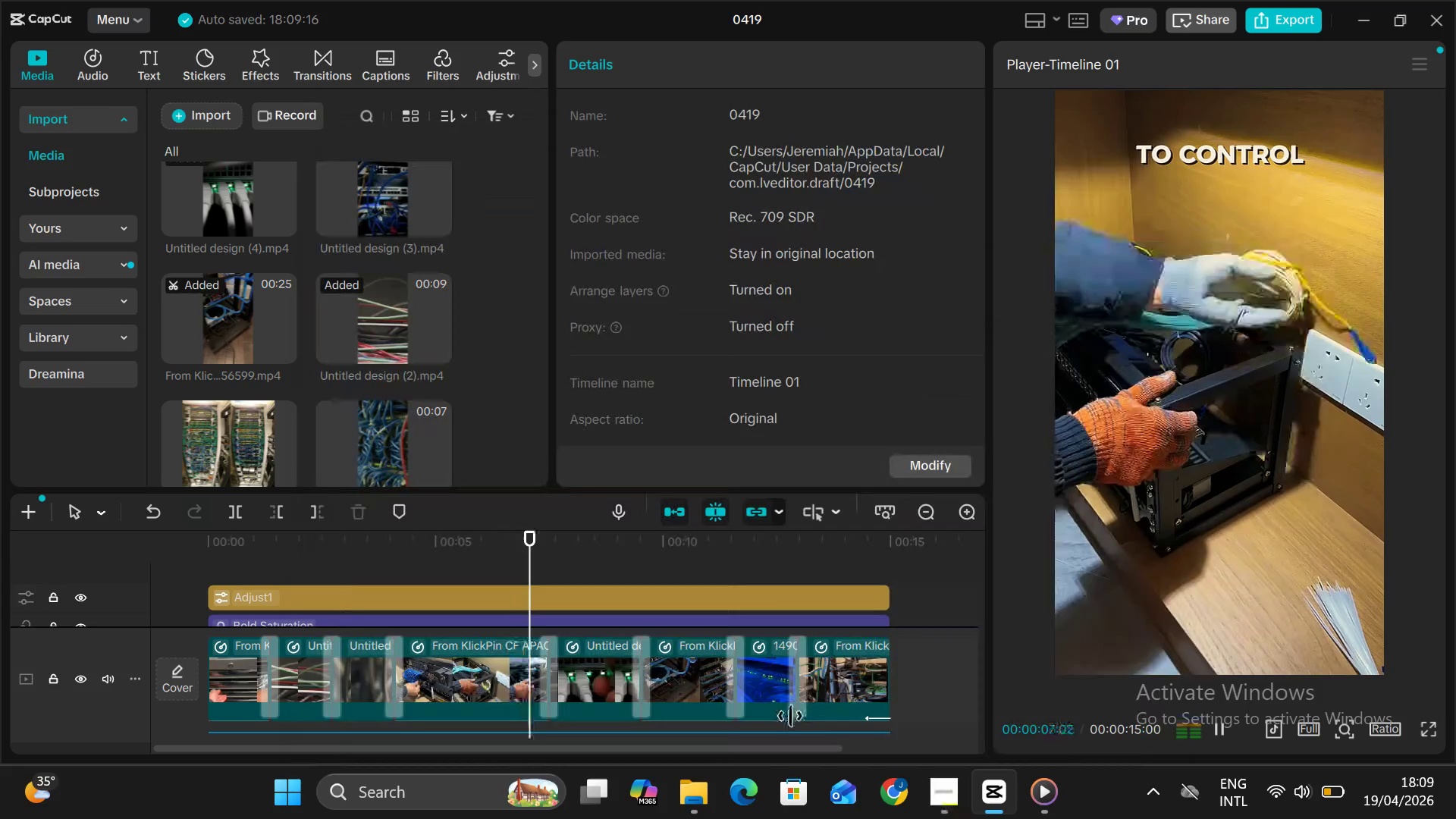 
key(Alt+V)
 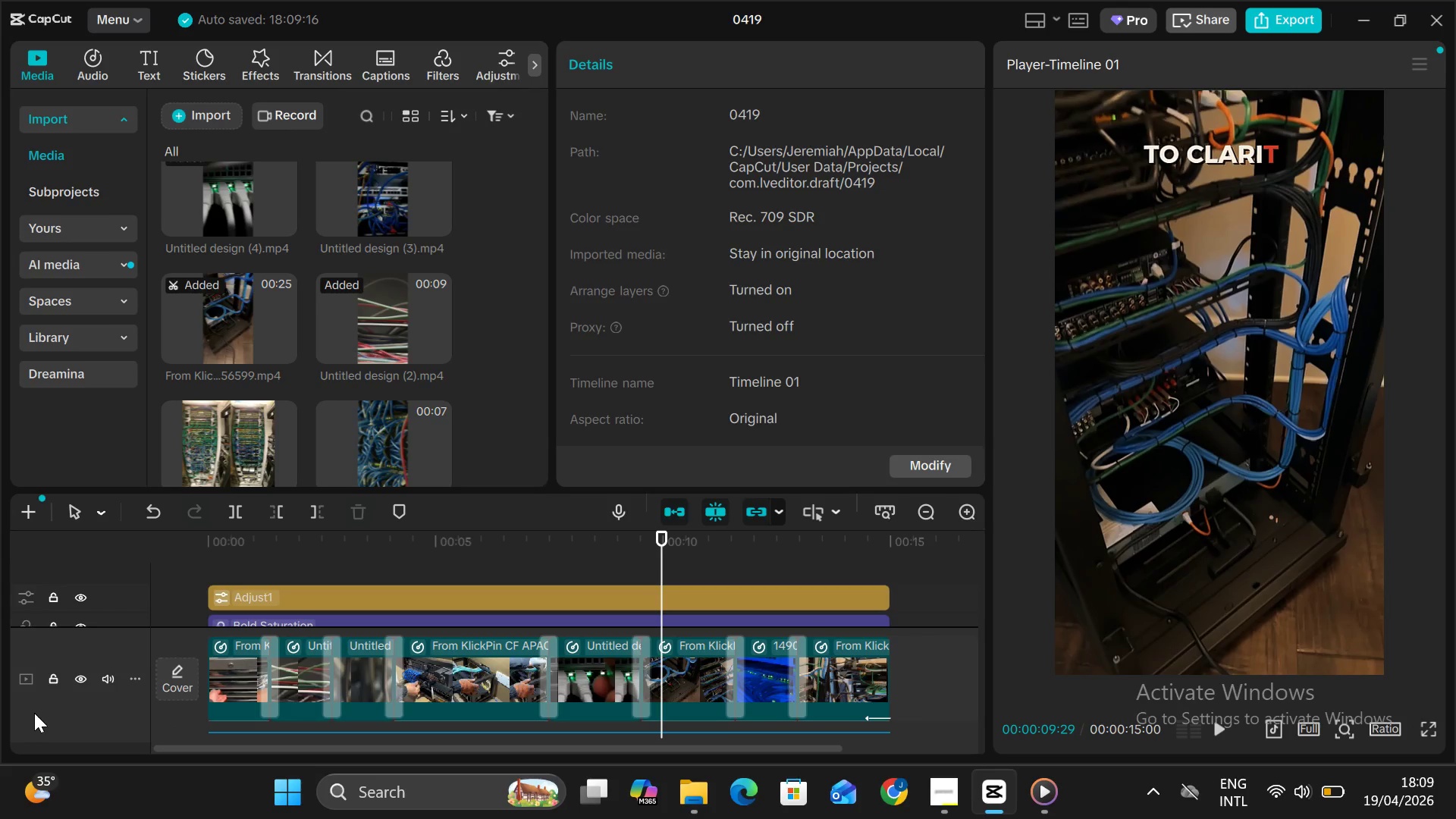 
wait(27.42)
 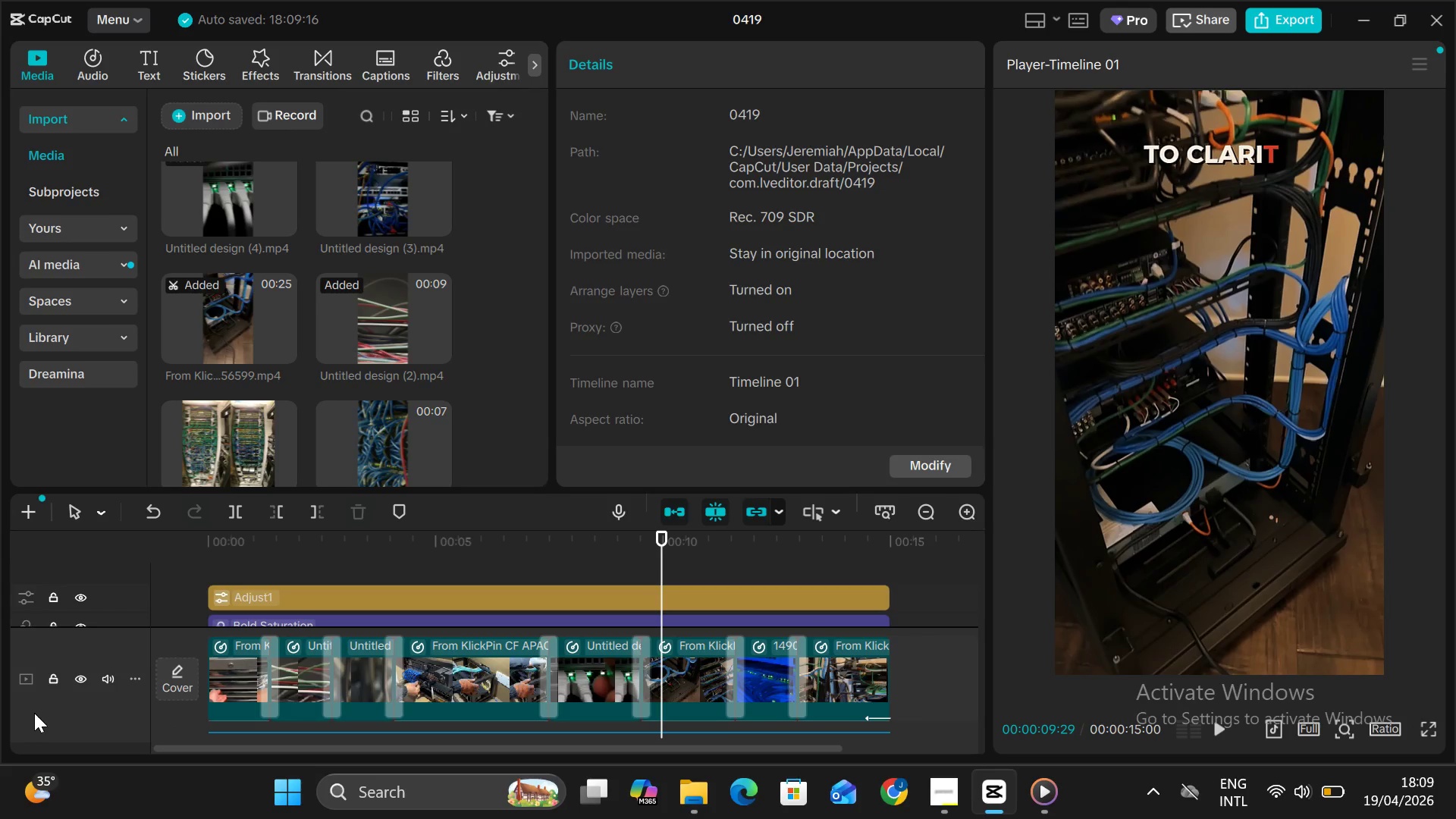 
mouse_move([14, 772])
 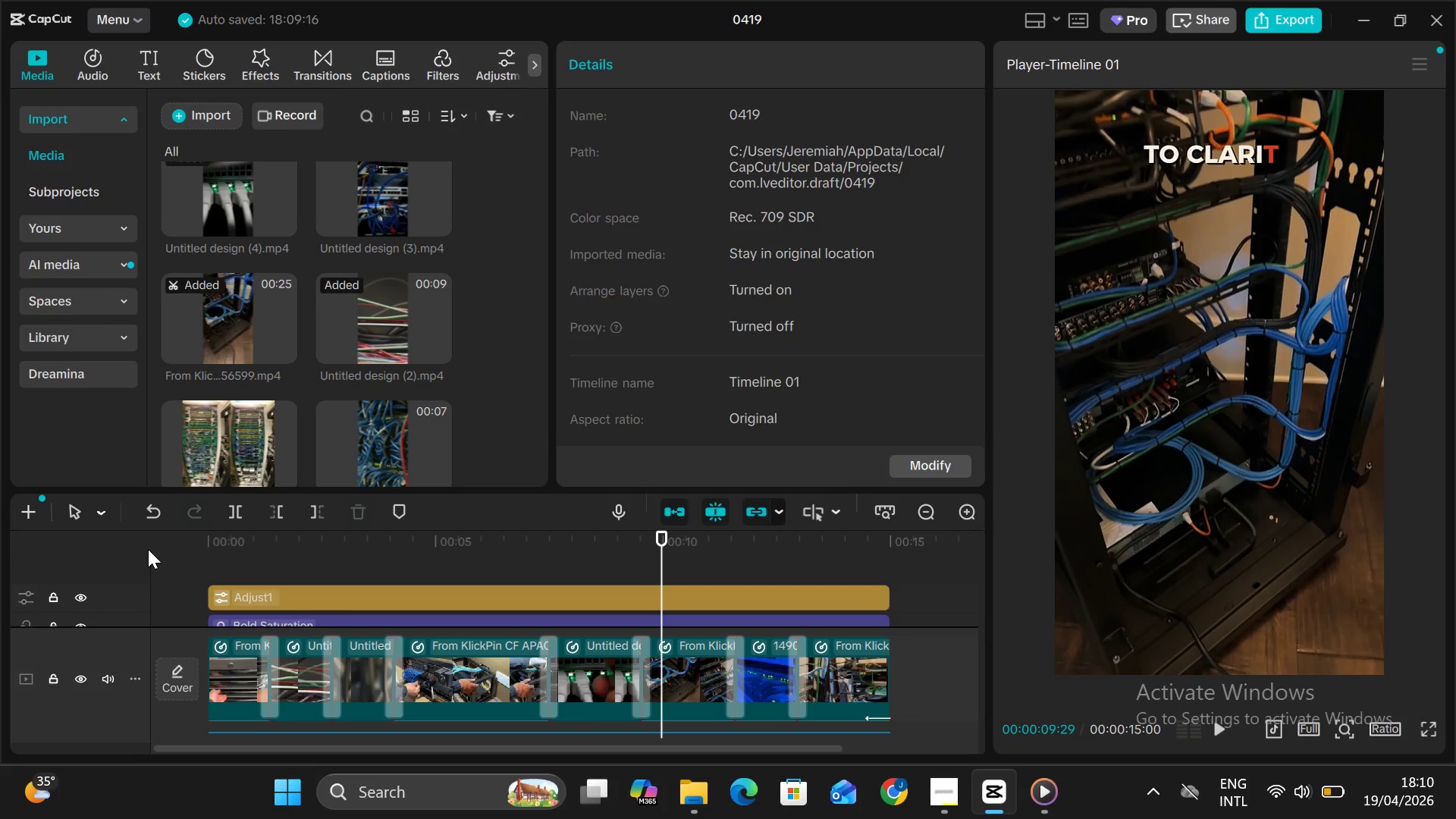 
wait(10.69)
 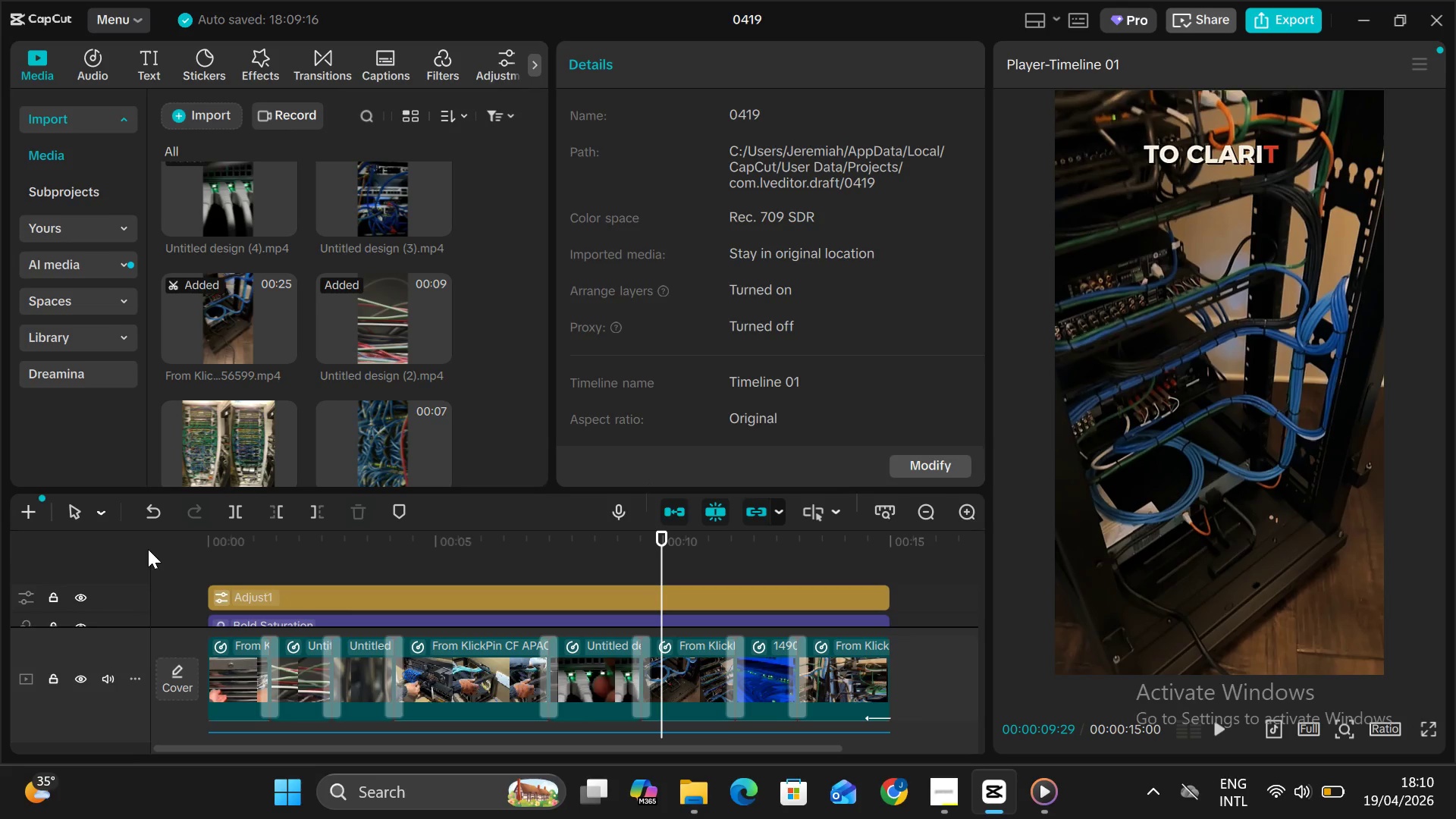 
scroll: coordinate [375, 675], scroll_direction: down, amount: 3.0
 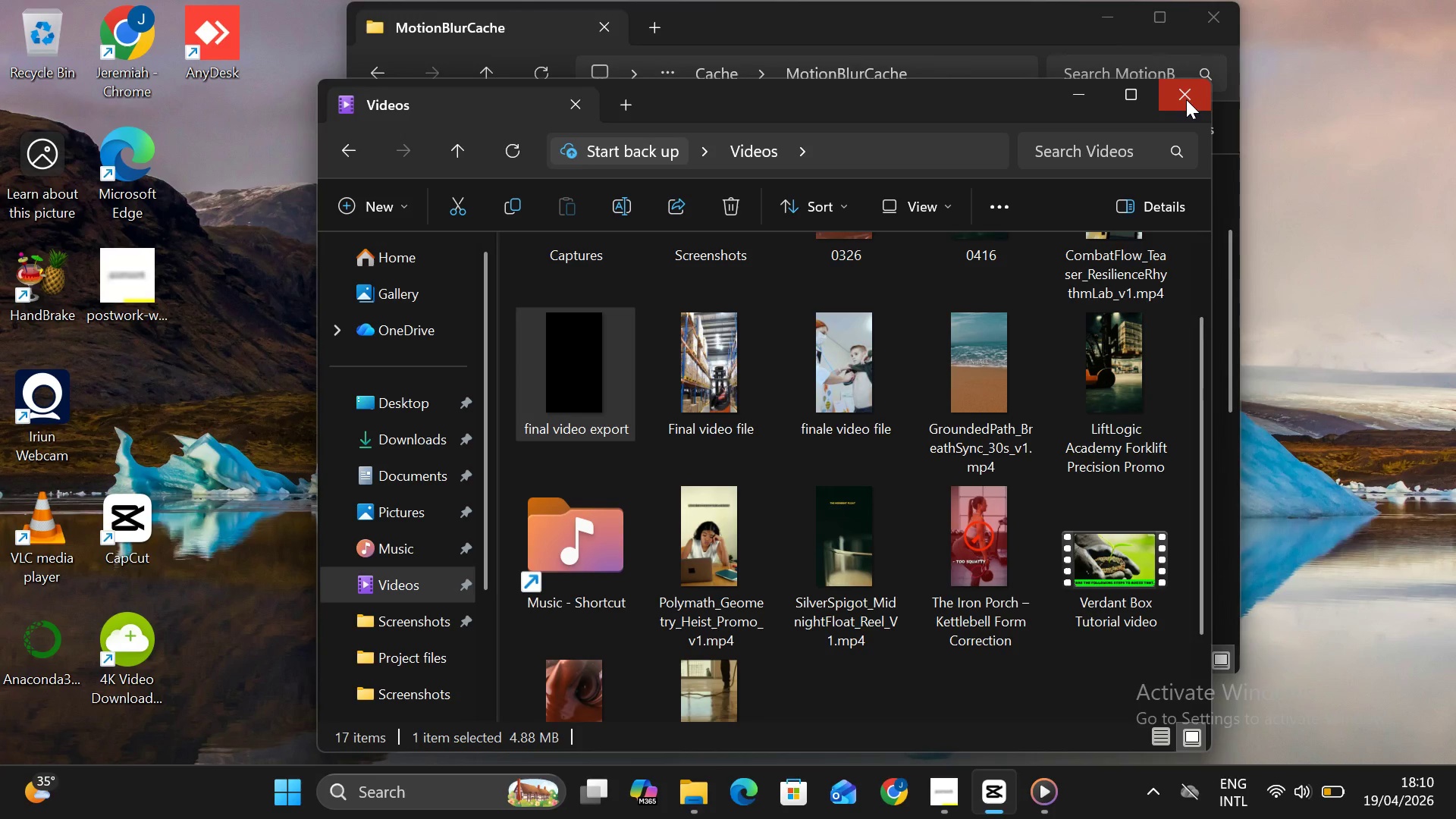 
left_click([1209, 22])
 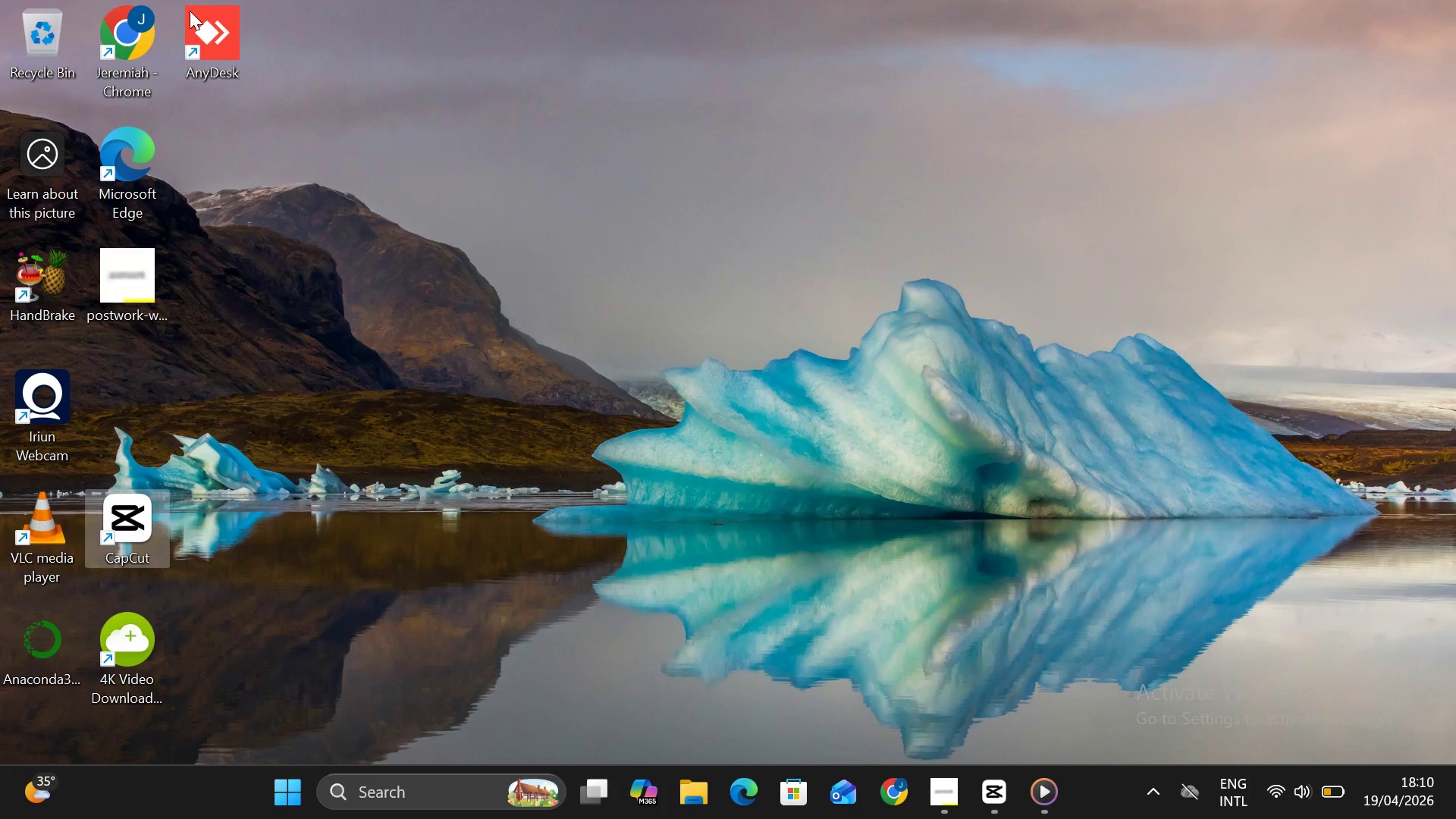 
wait(5.47)
 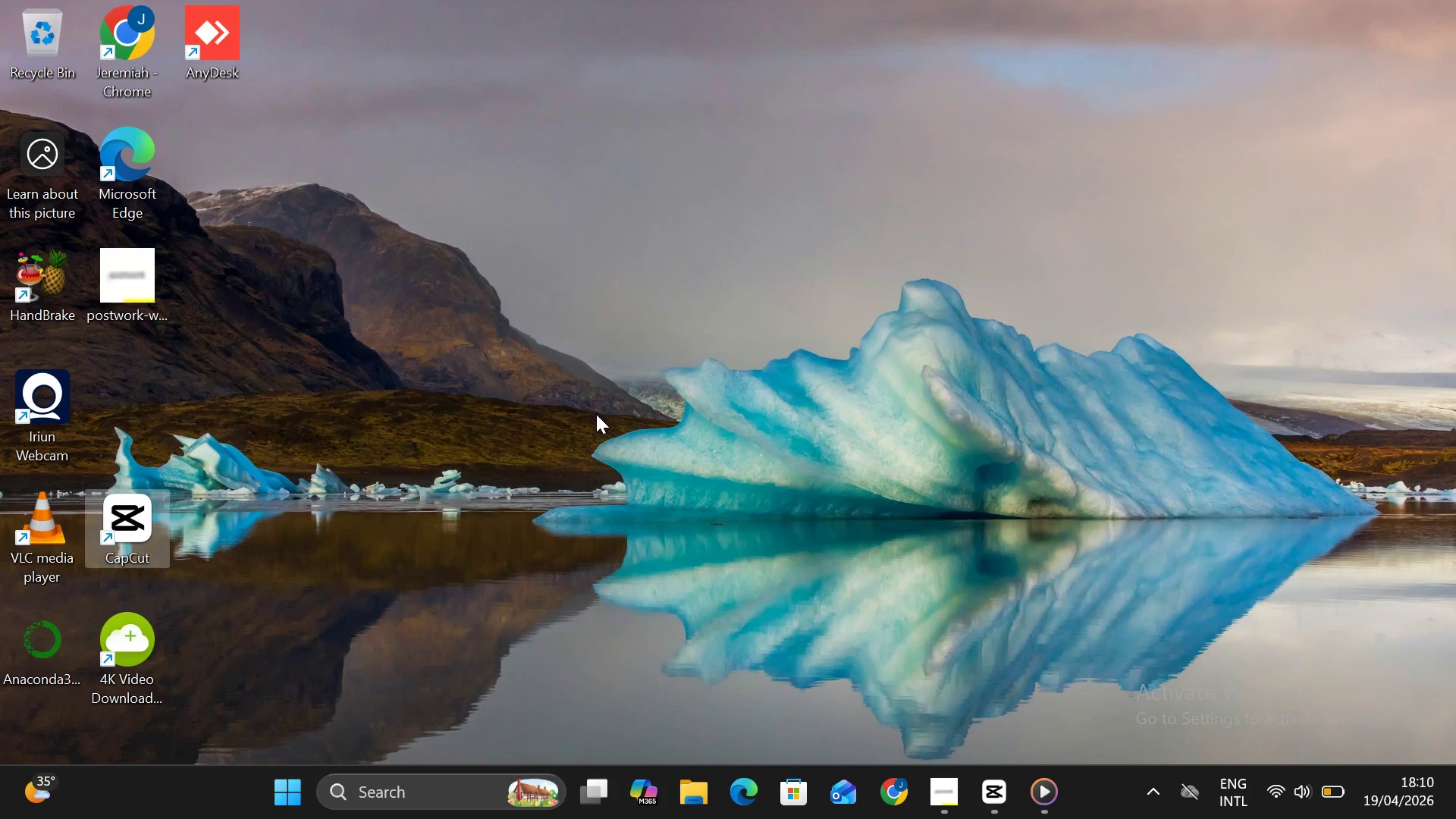 
left_click([107, 13])
 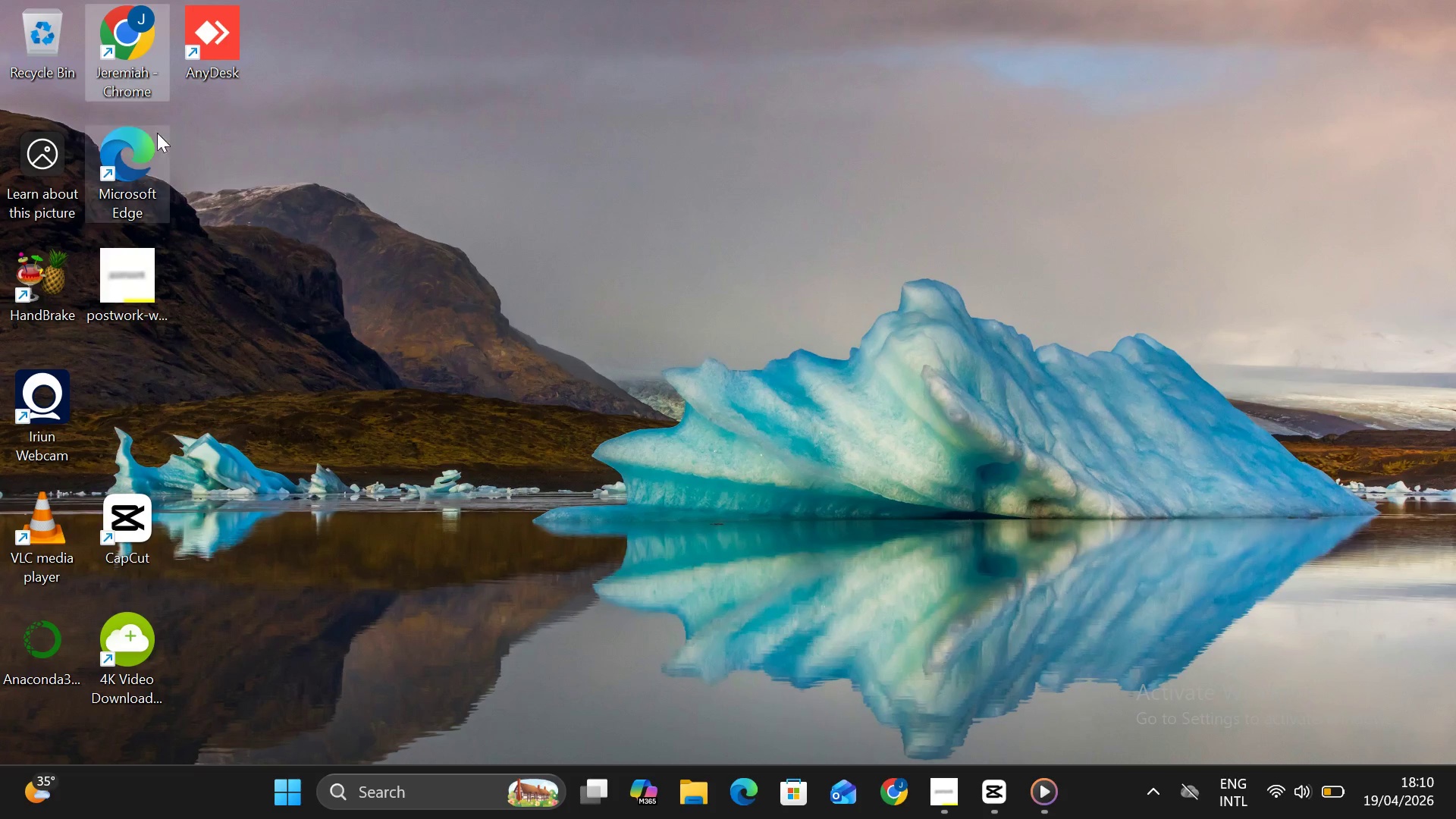 
double_click([128, 53])
 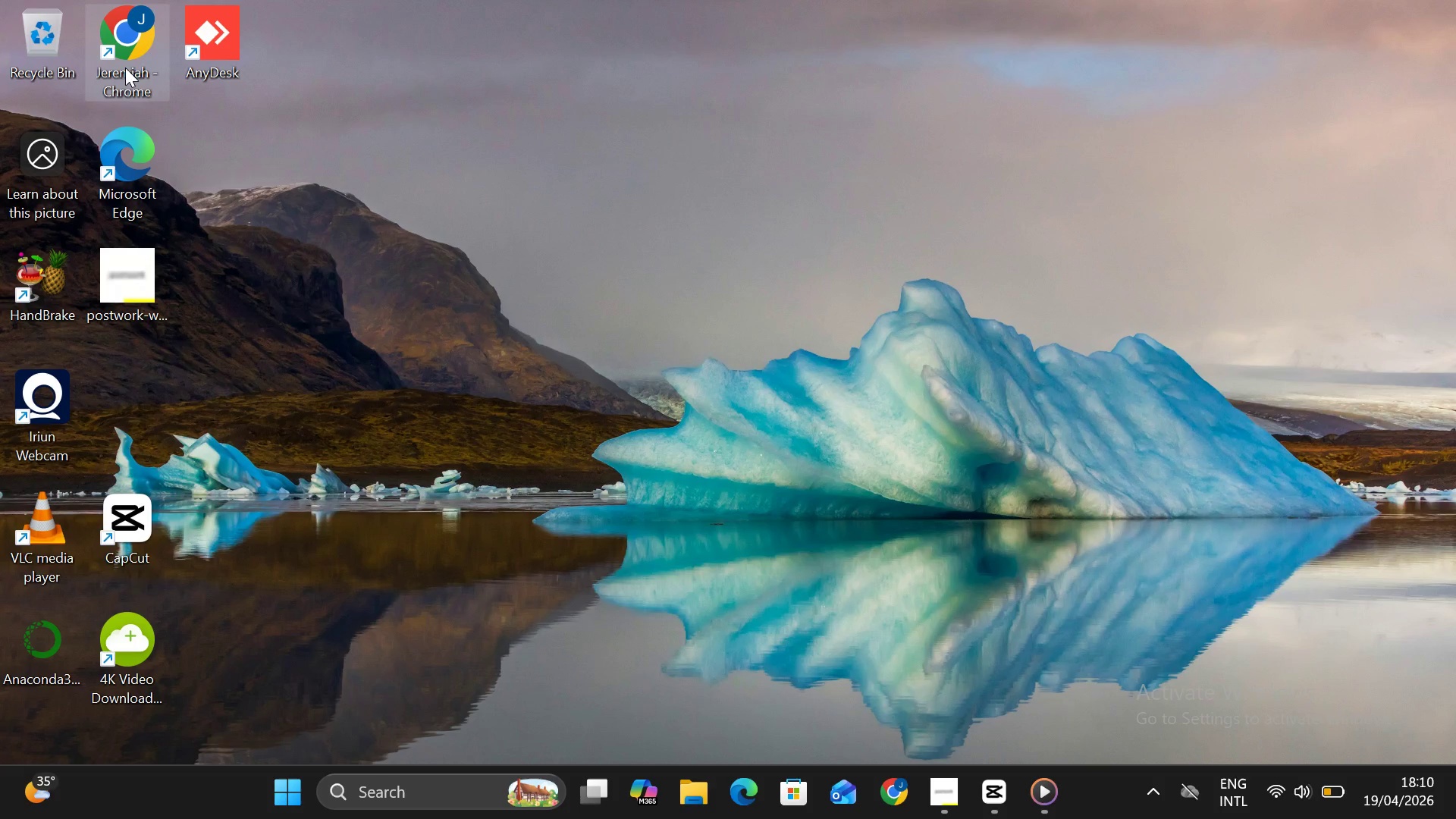 
wait(10.75)
 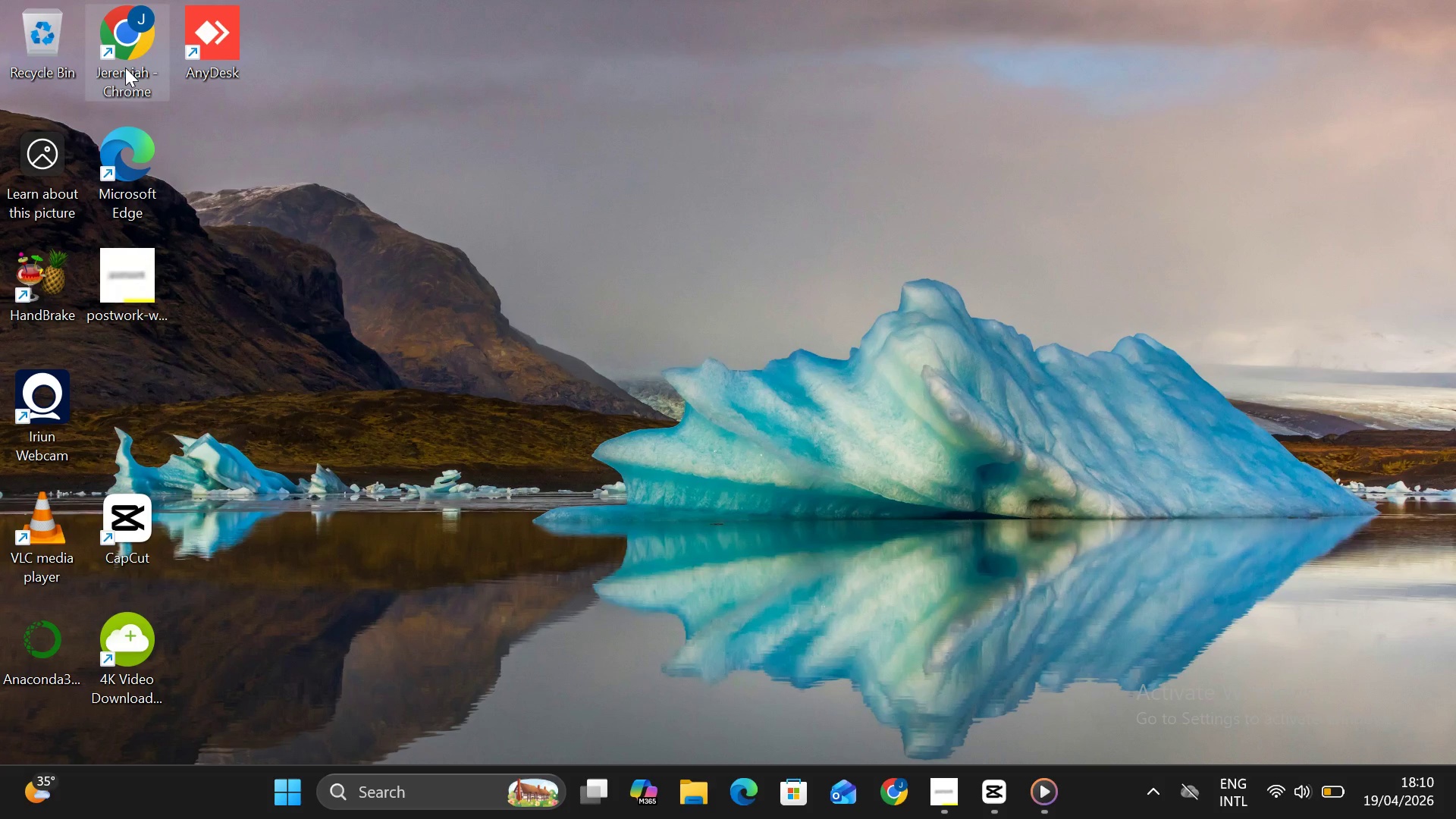 
left_click([461, 551])
 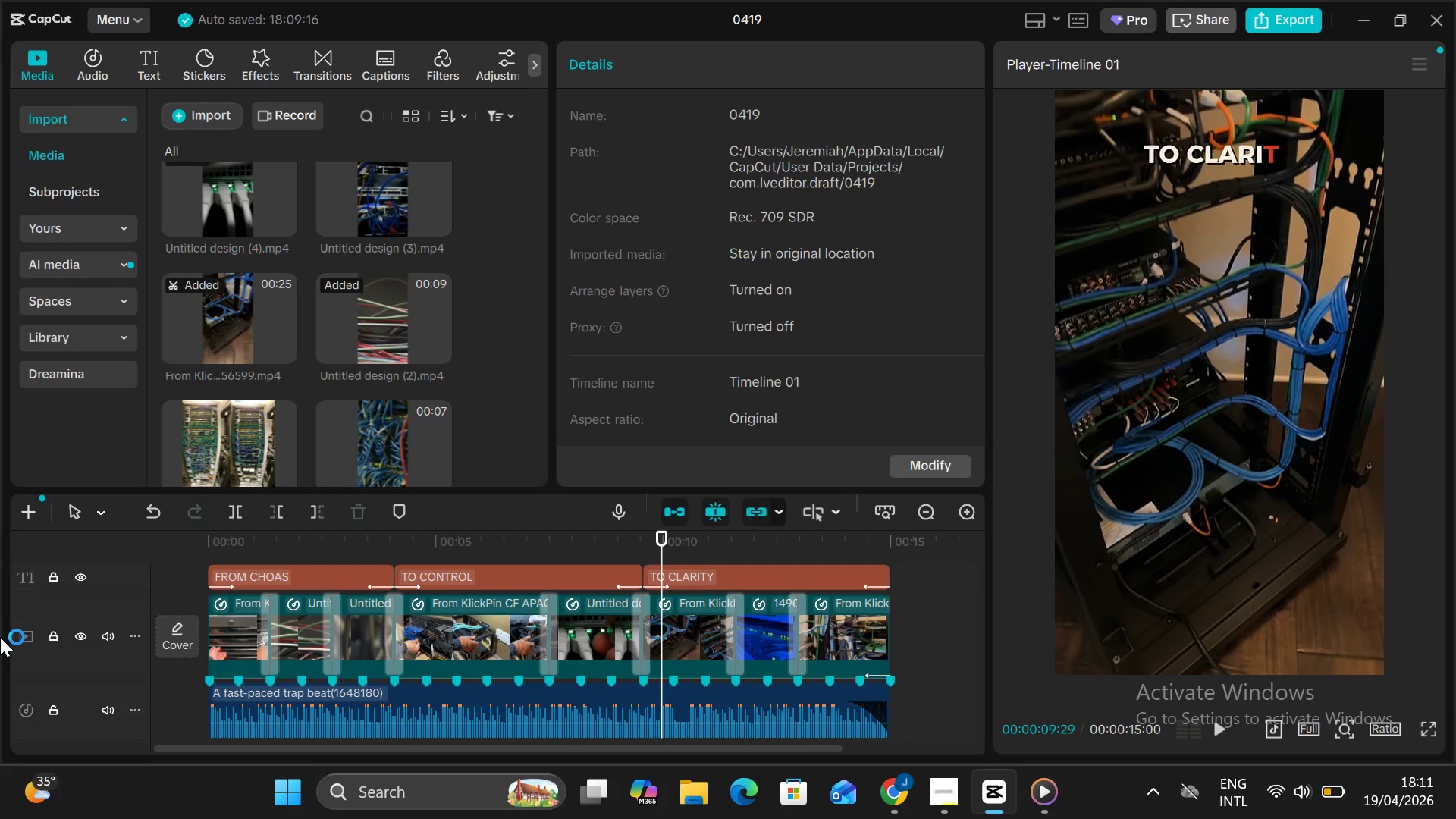 
wait(25.56)
 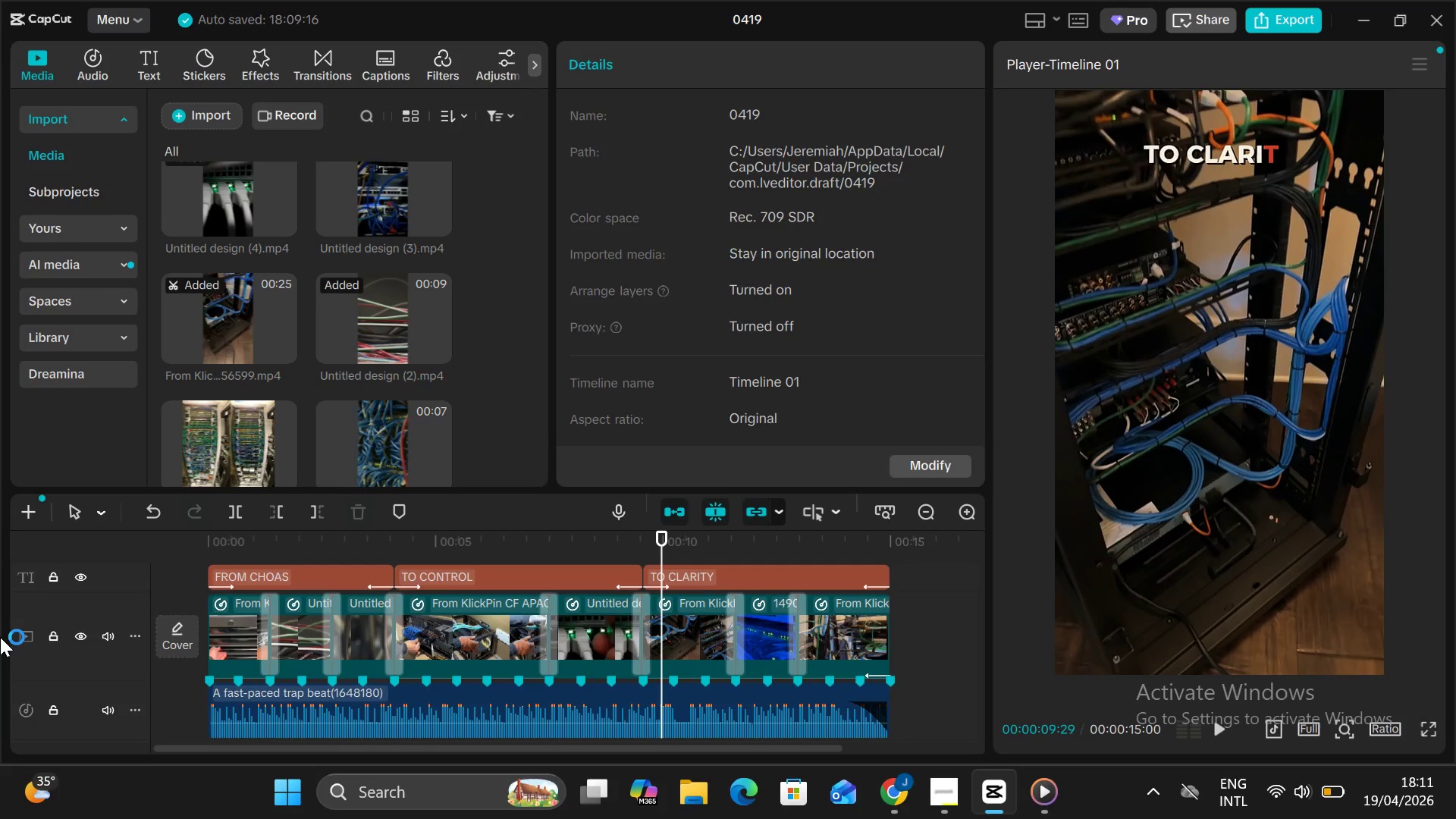 
mouse_move([152, 629])
 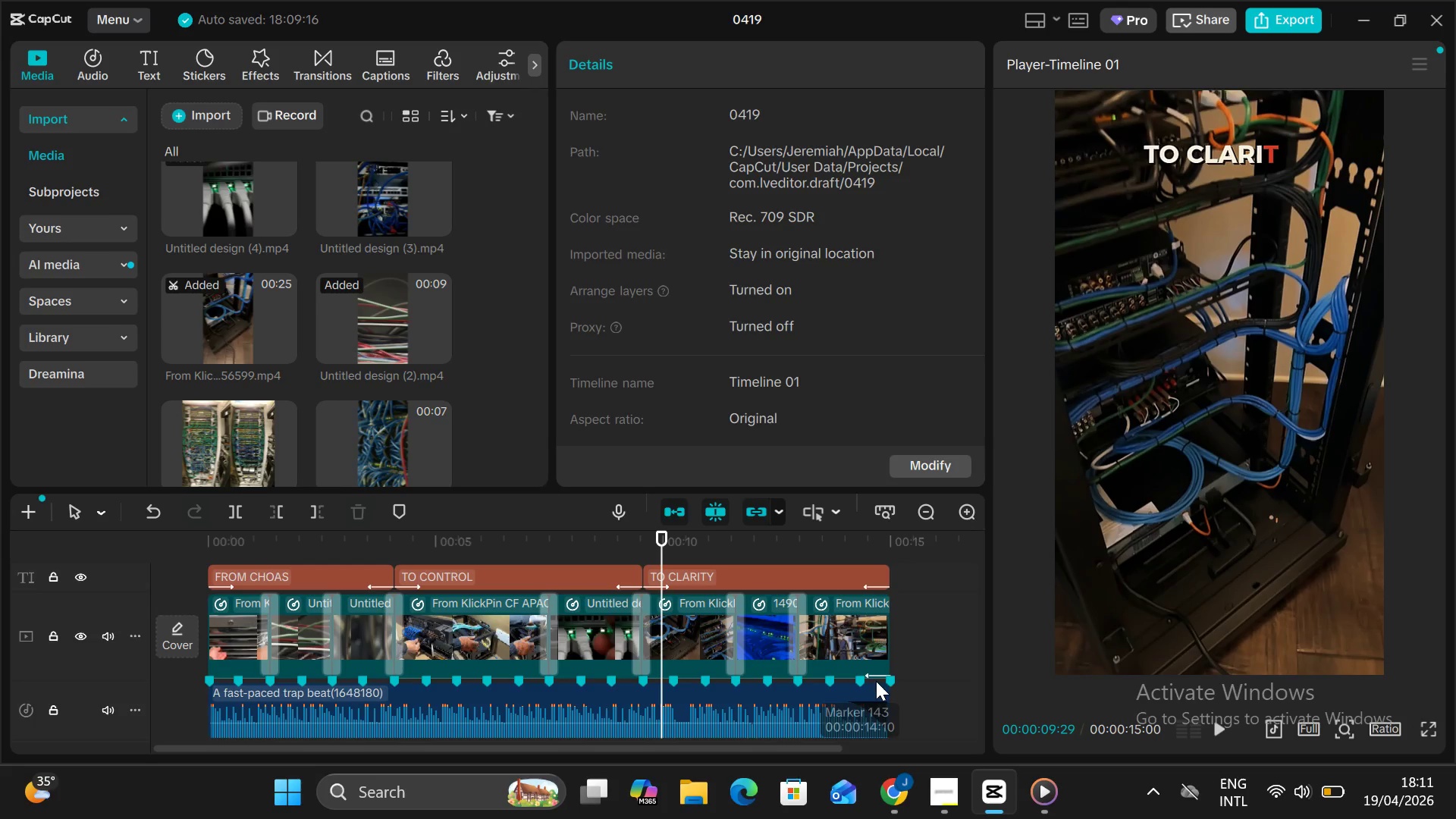 
wait(6.6)
 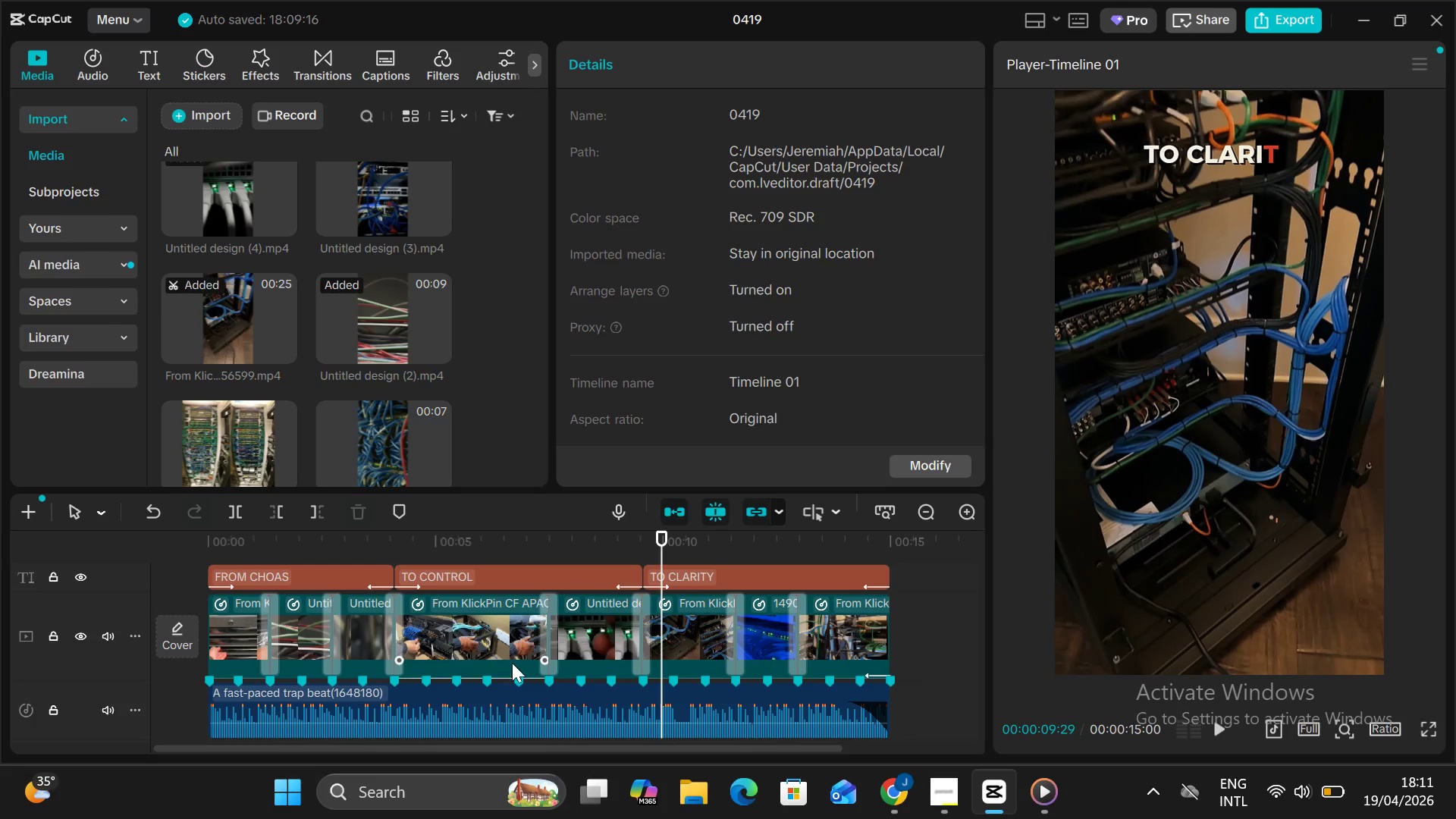 
key(Control+ControlLeft)
 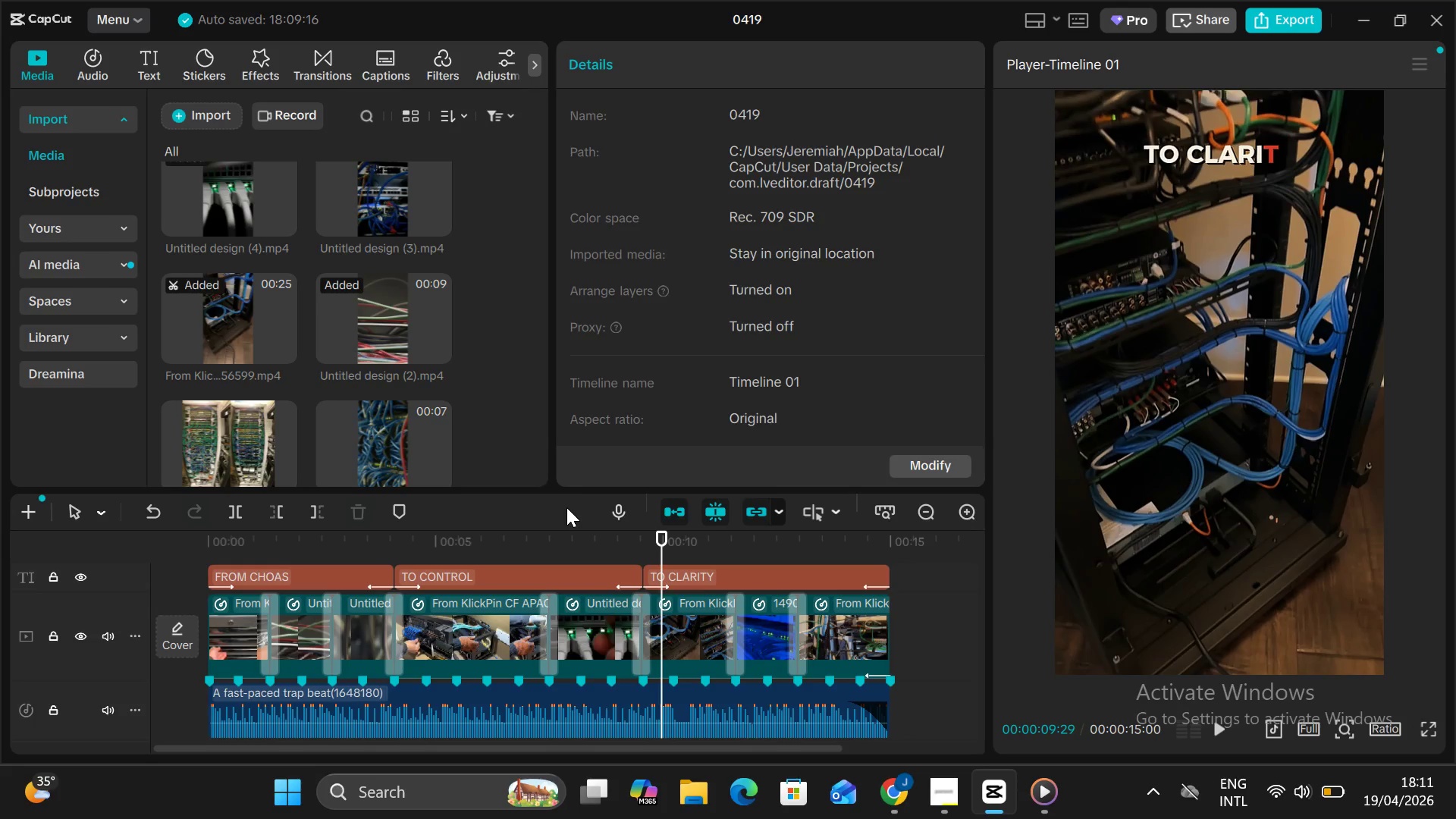 
key(Control+A)
 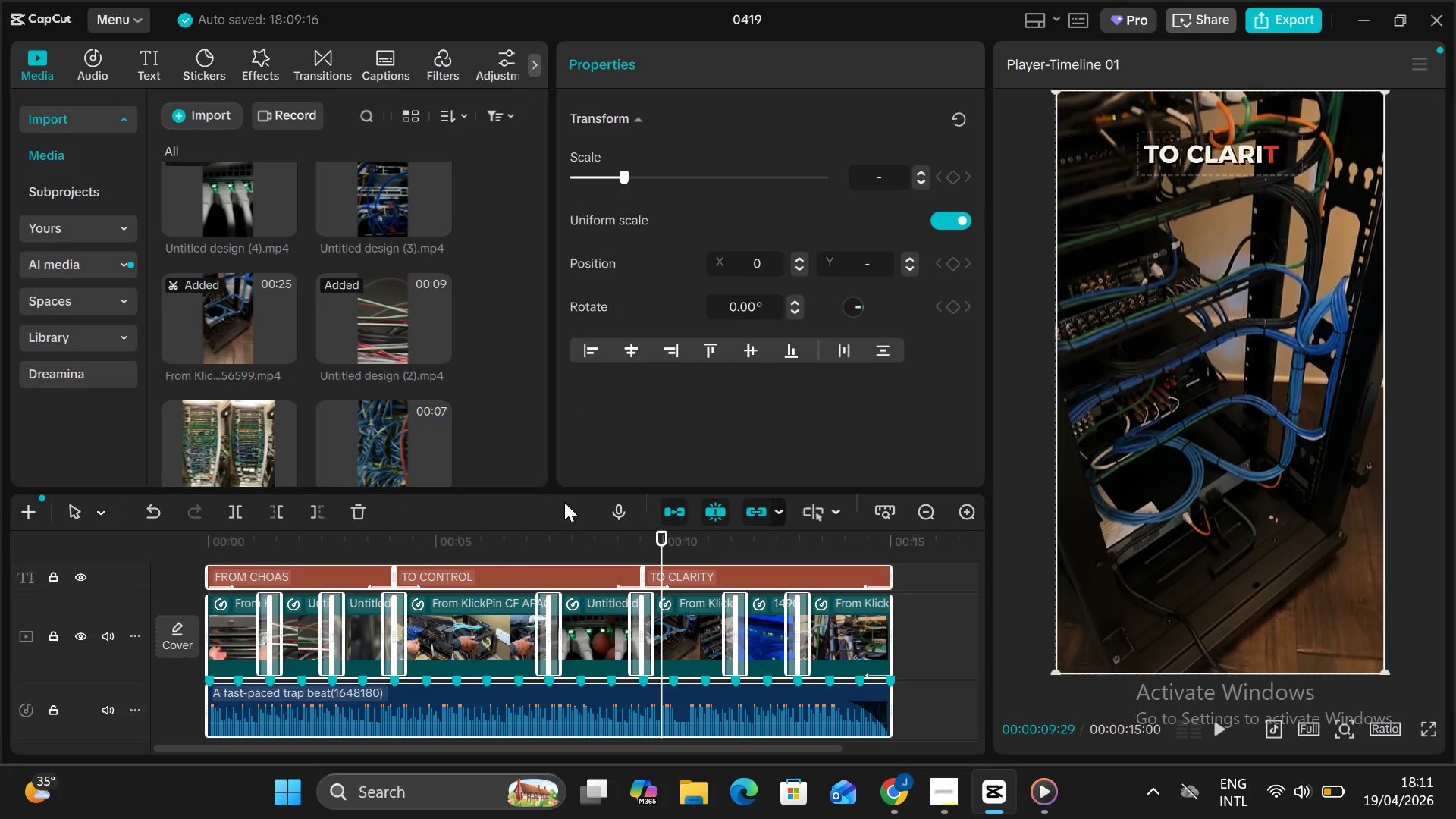 
hold_key(key=ControlLeft, duration=1.08)
 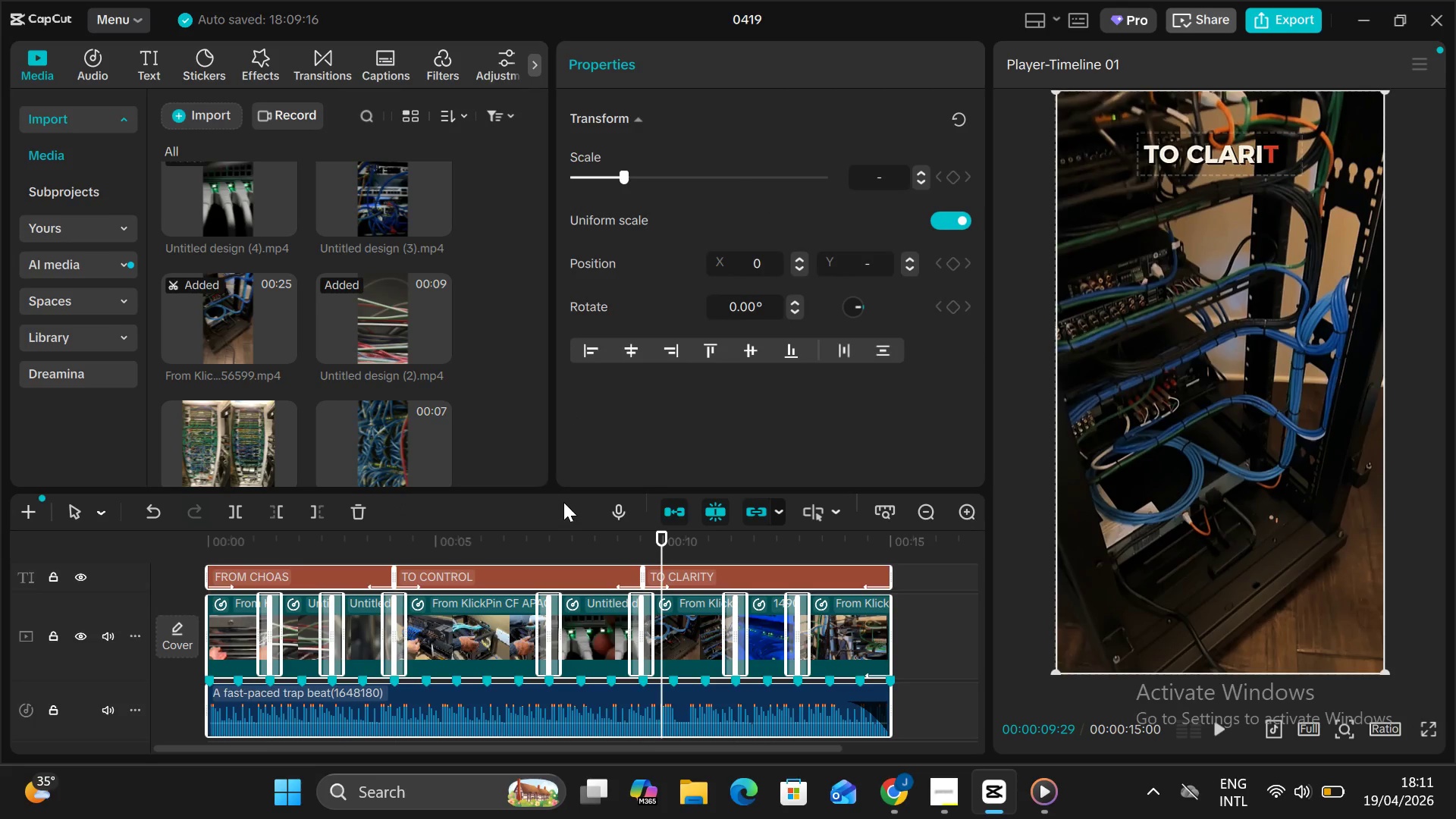 
key(Alt+G)
 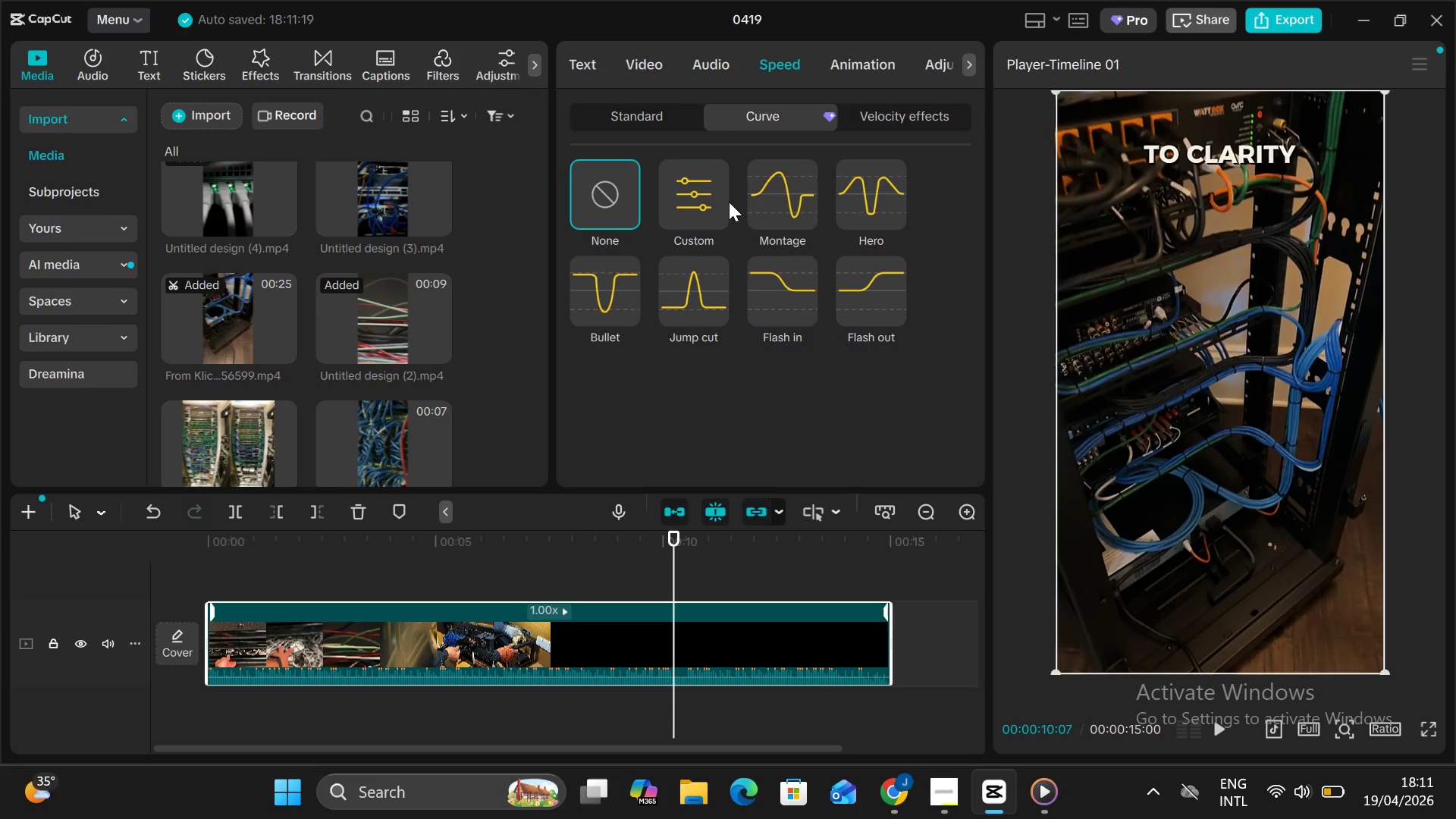 
wait(6.8)
 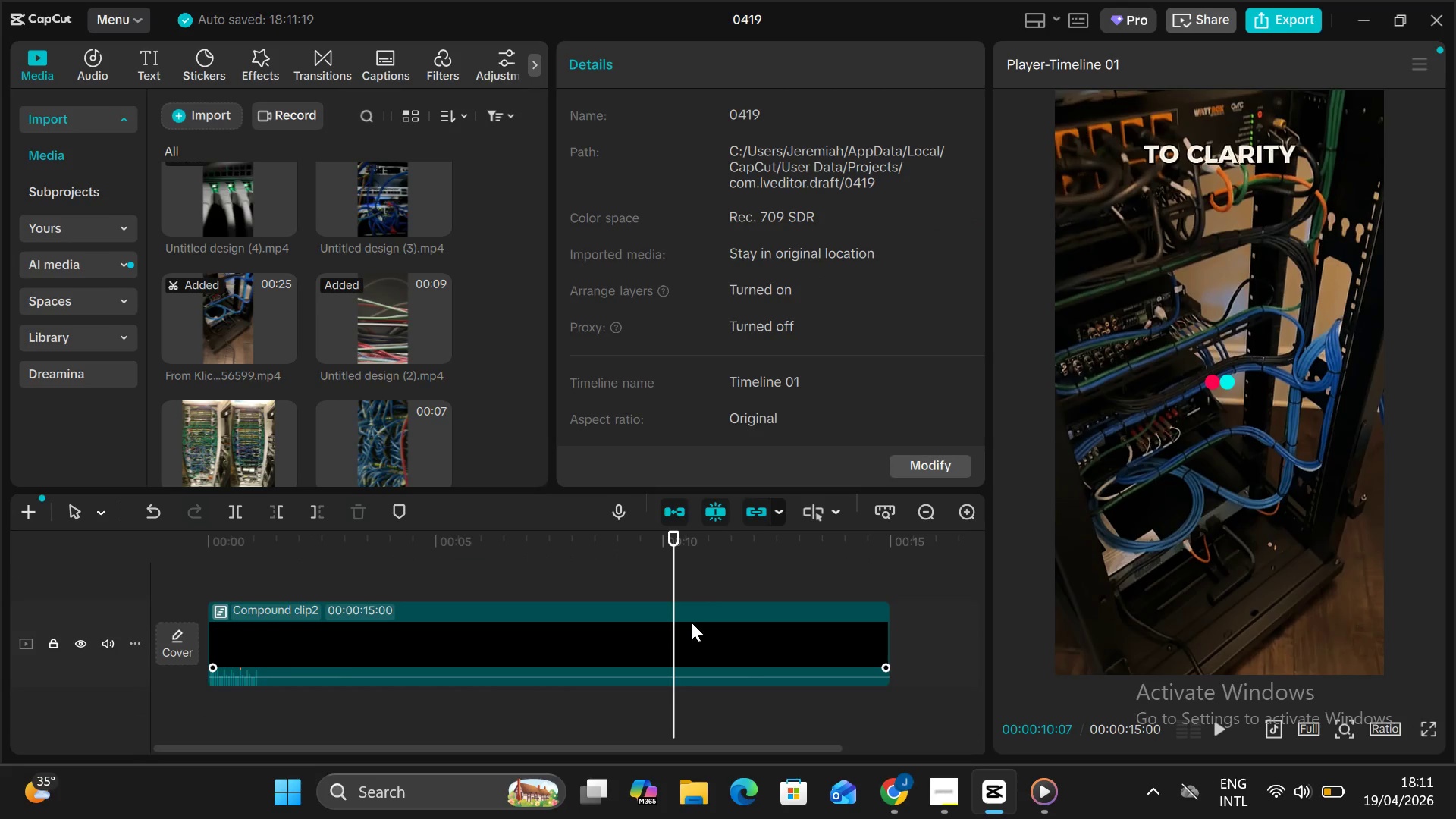 
left_click([648, 122])
 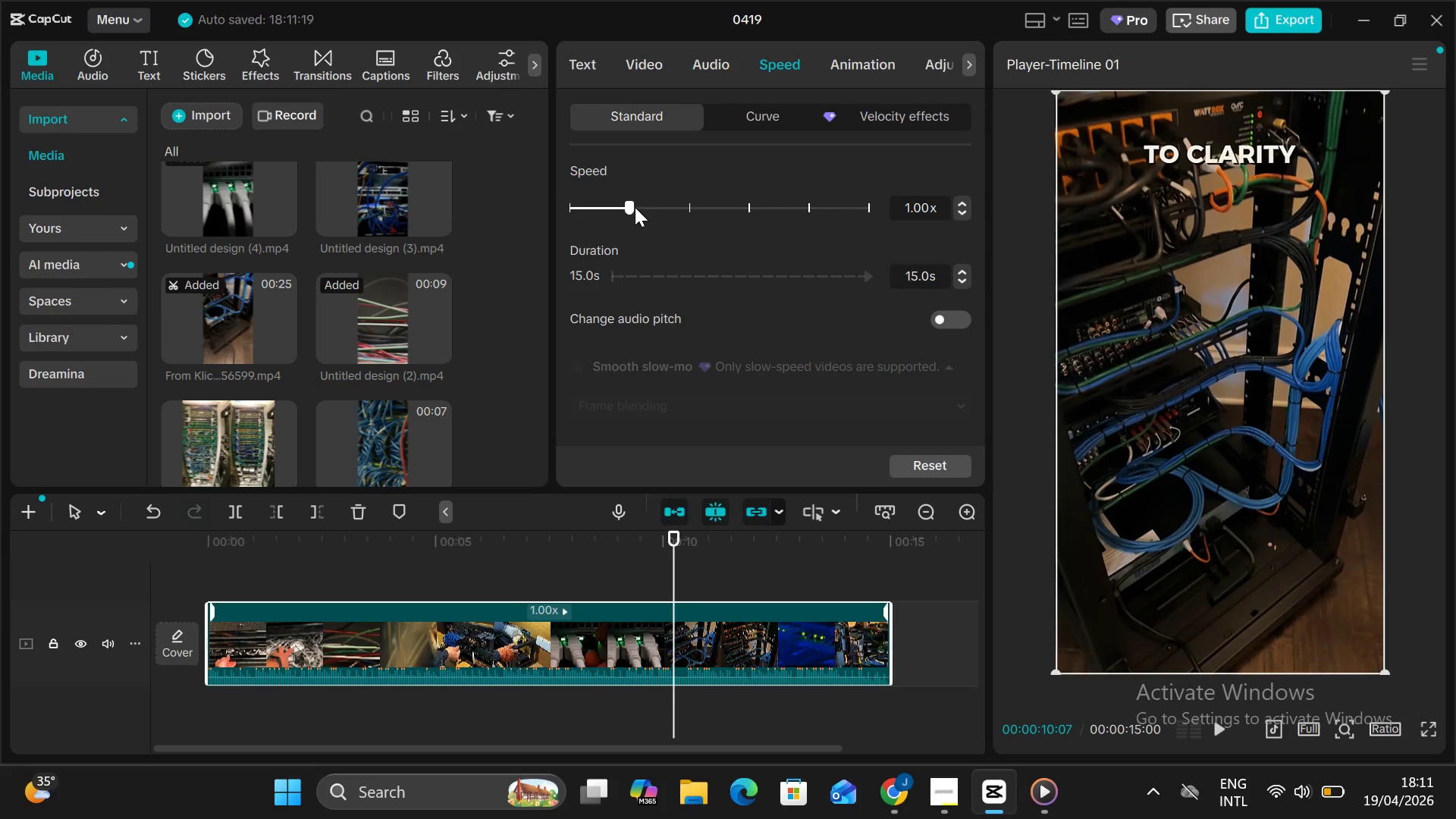 
left_click_drag(start_coordinate=[626, 205], to_coordinate=[598, 218])
 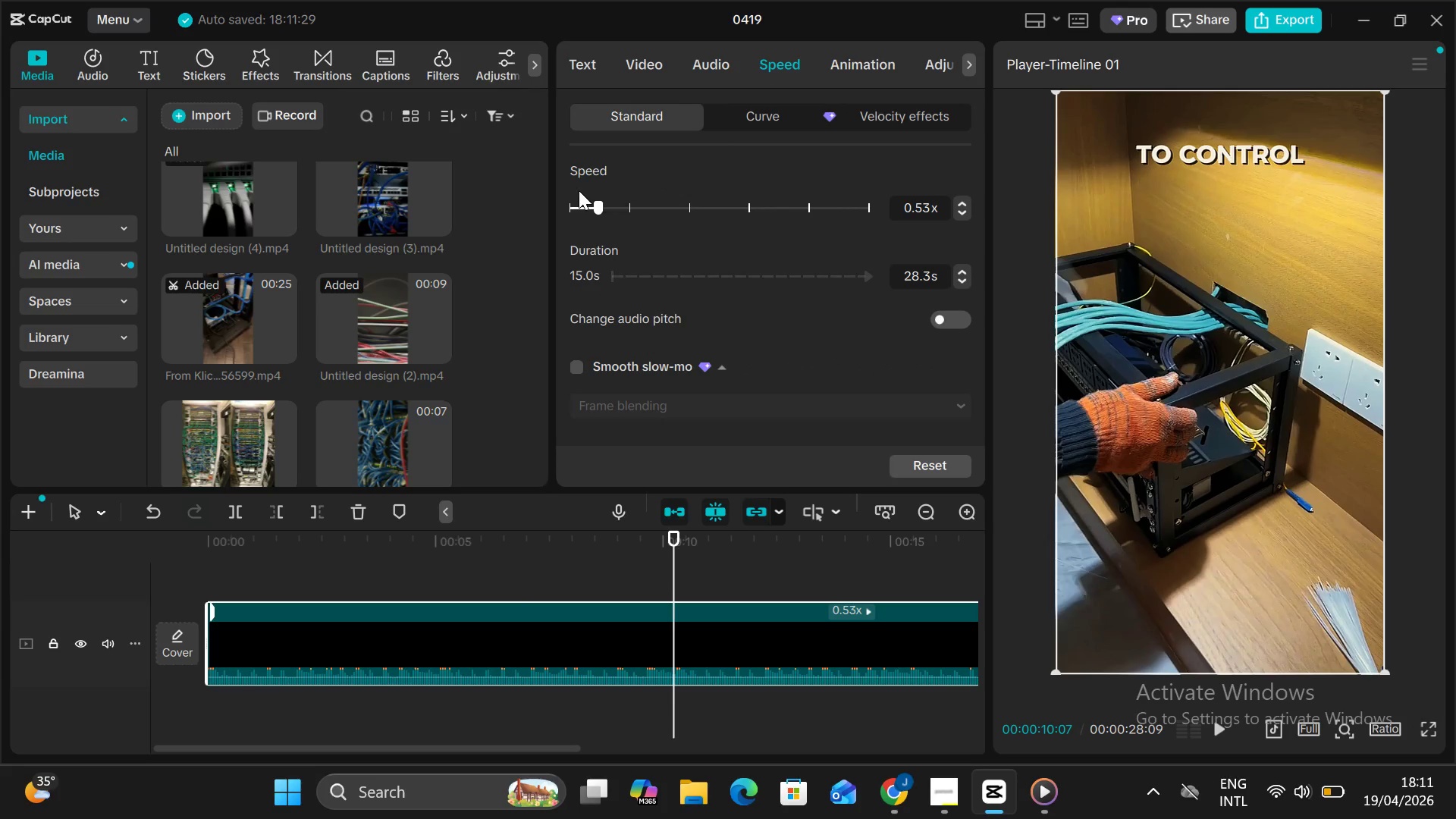 
left_click_drag(start_coordinate=[601, 206], to_coordinate=[602, 212])
 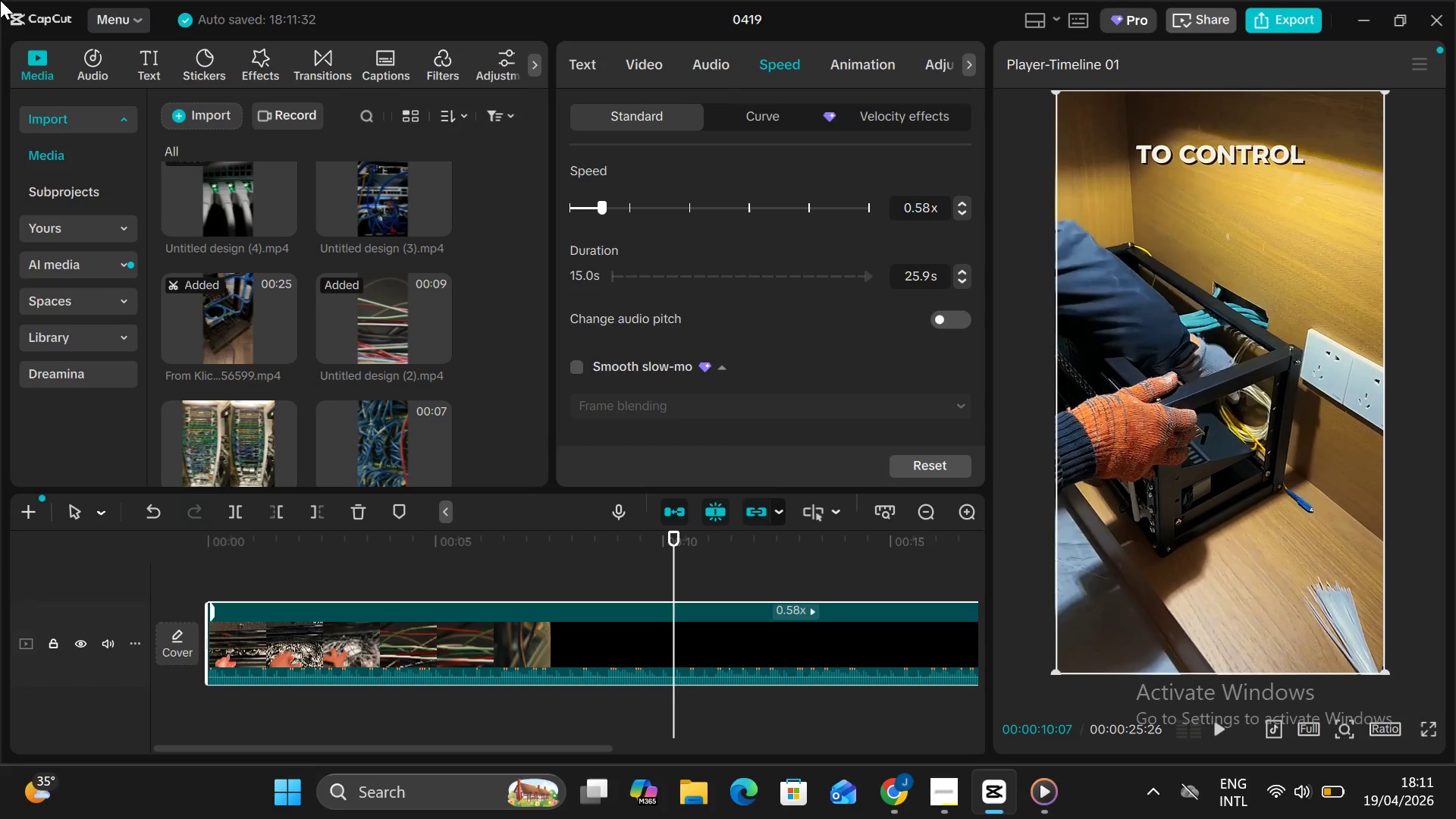 
wait(5.05)
 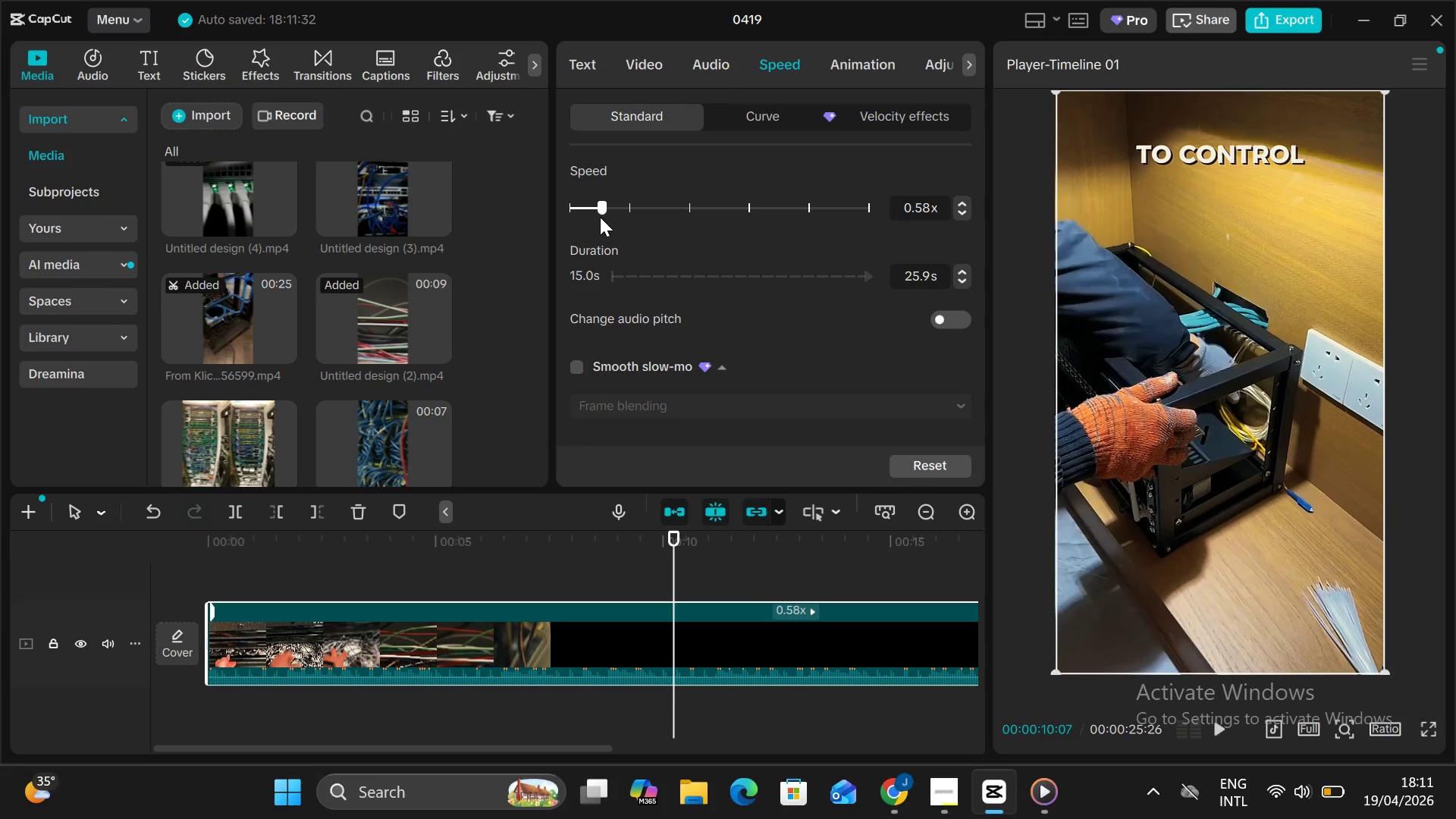 
key(Mute)
 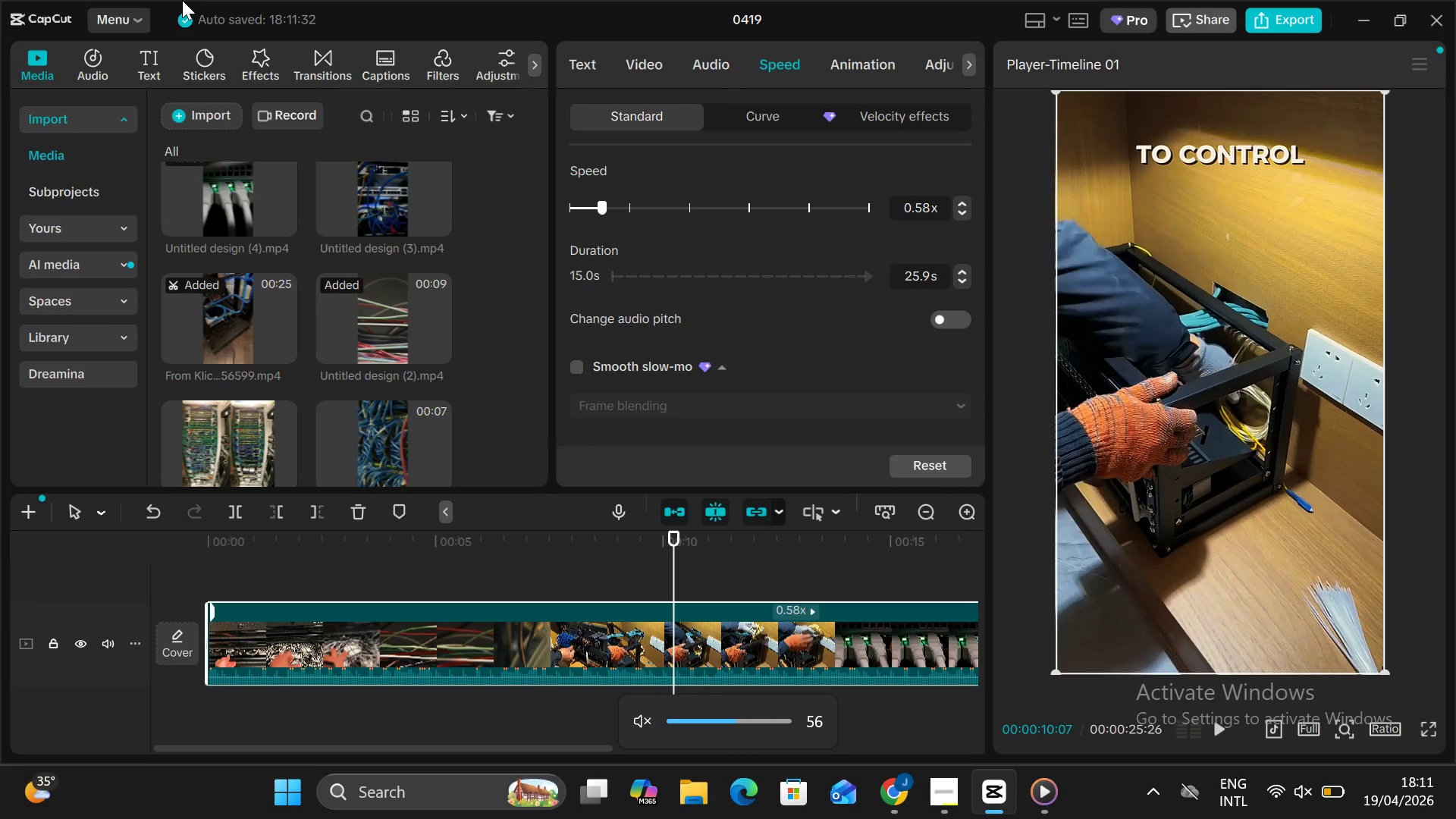 
key(Alt+AltLeft)
 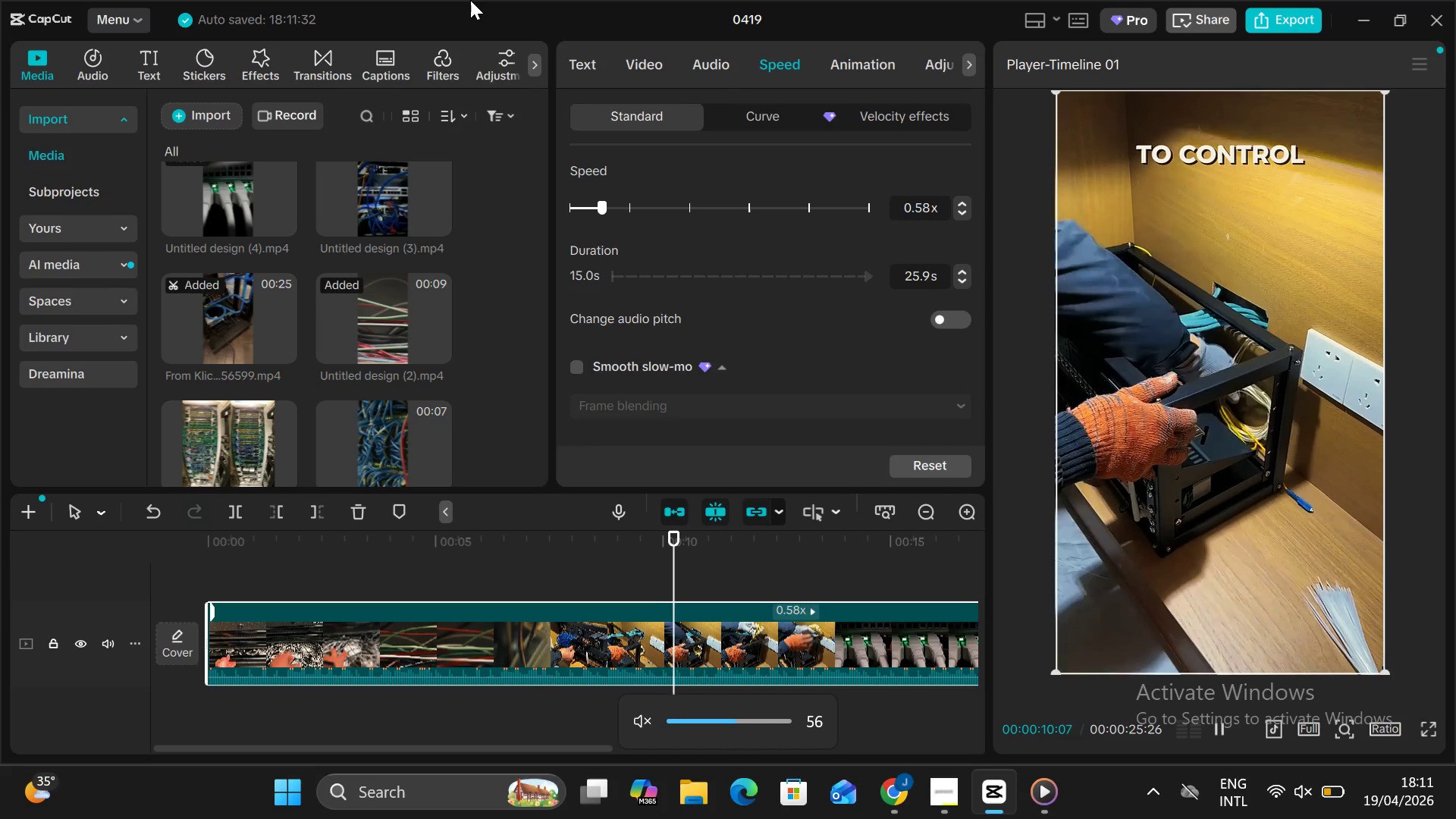 
key(Alt+V)
 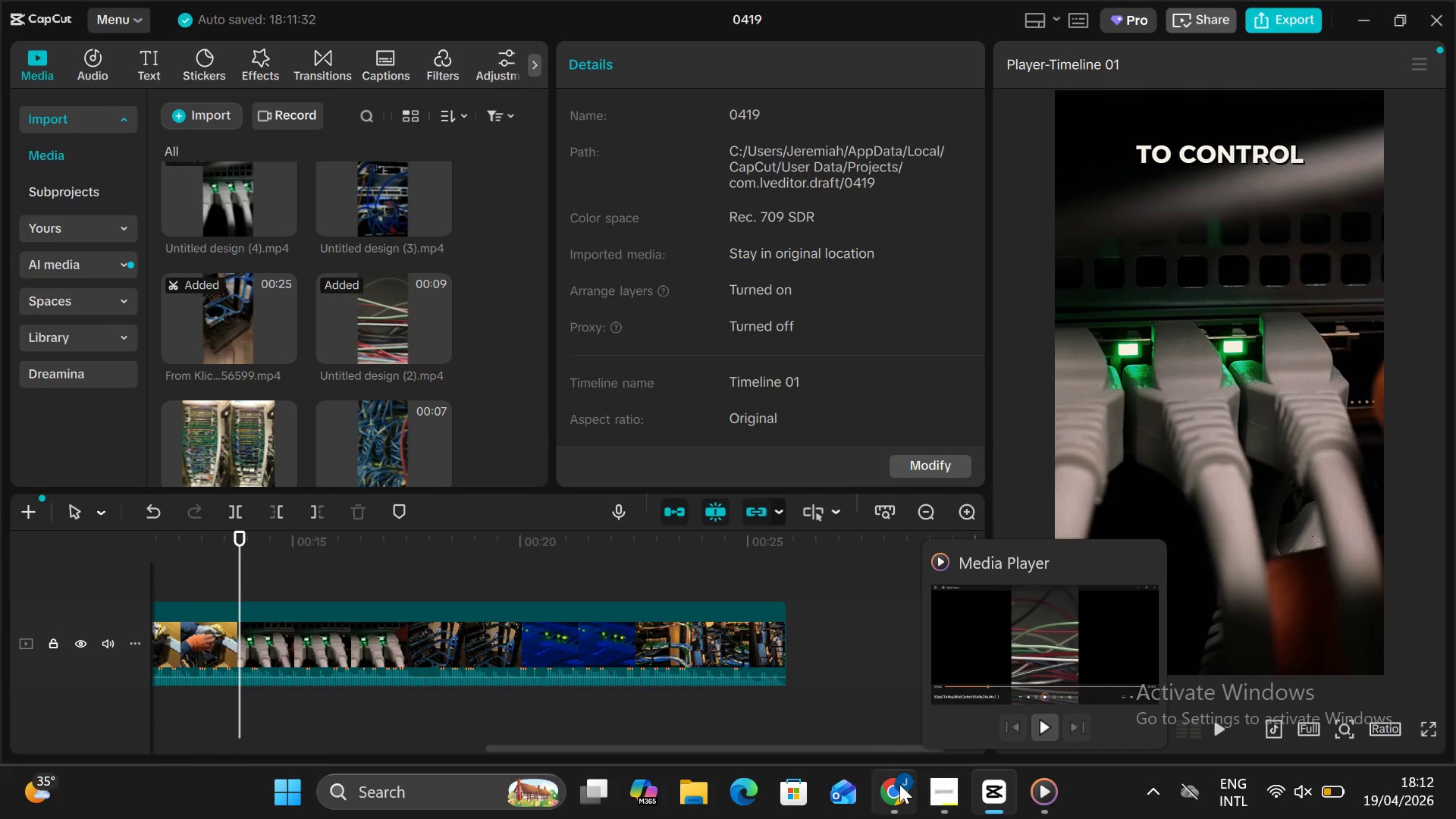 
wait(47.48)
 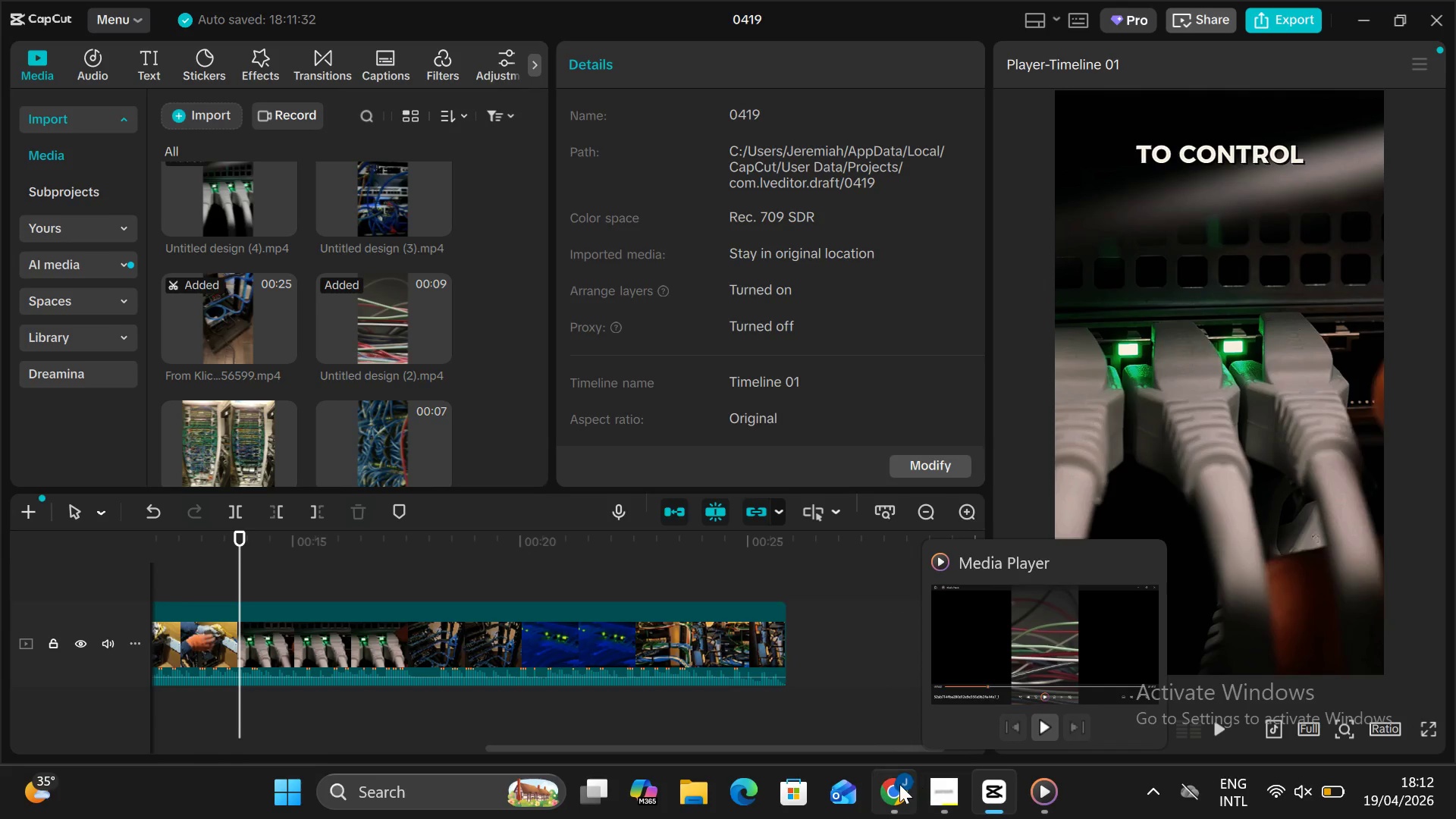 
scroll: coordinate [342, 647], scroll_direction: down, amount: 3.0
 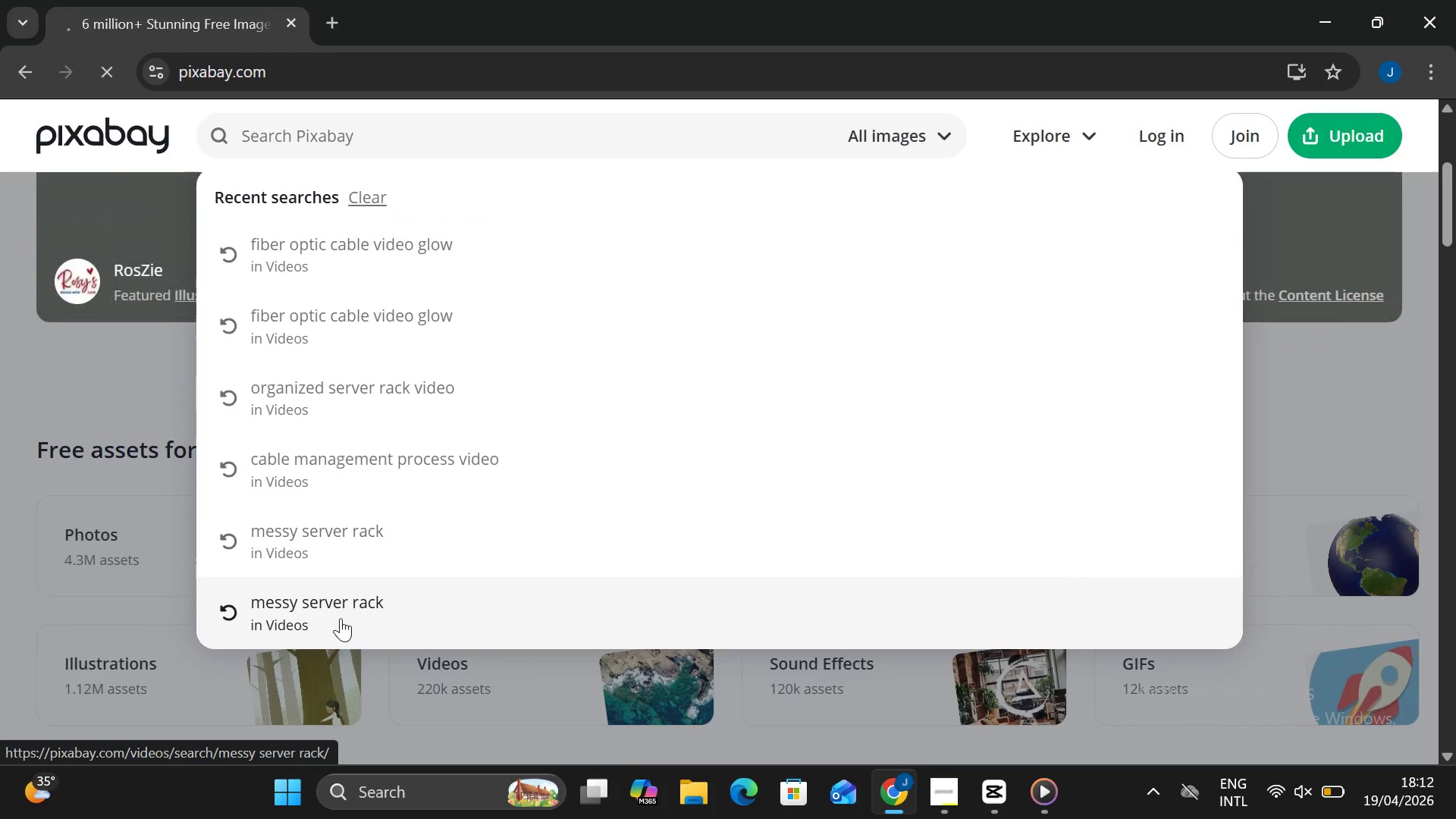 
left_click([341, 617])
 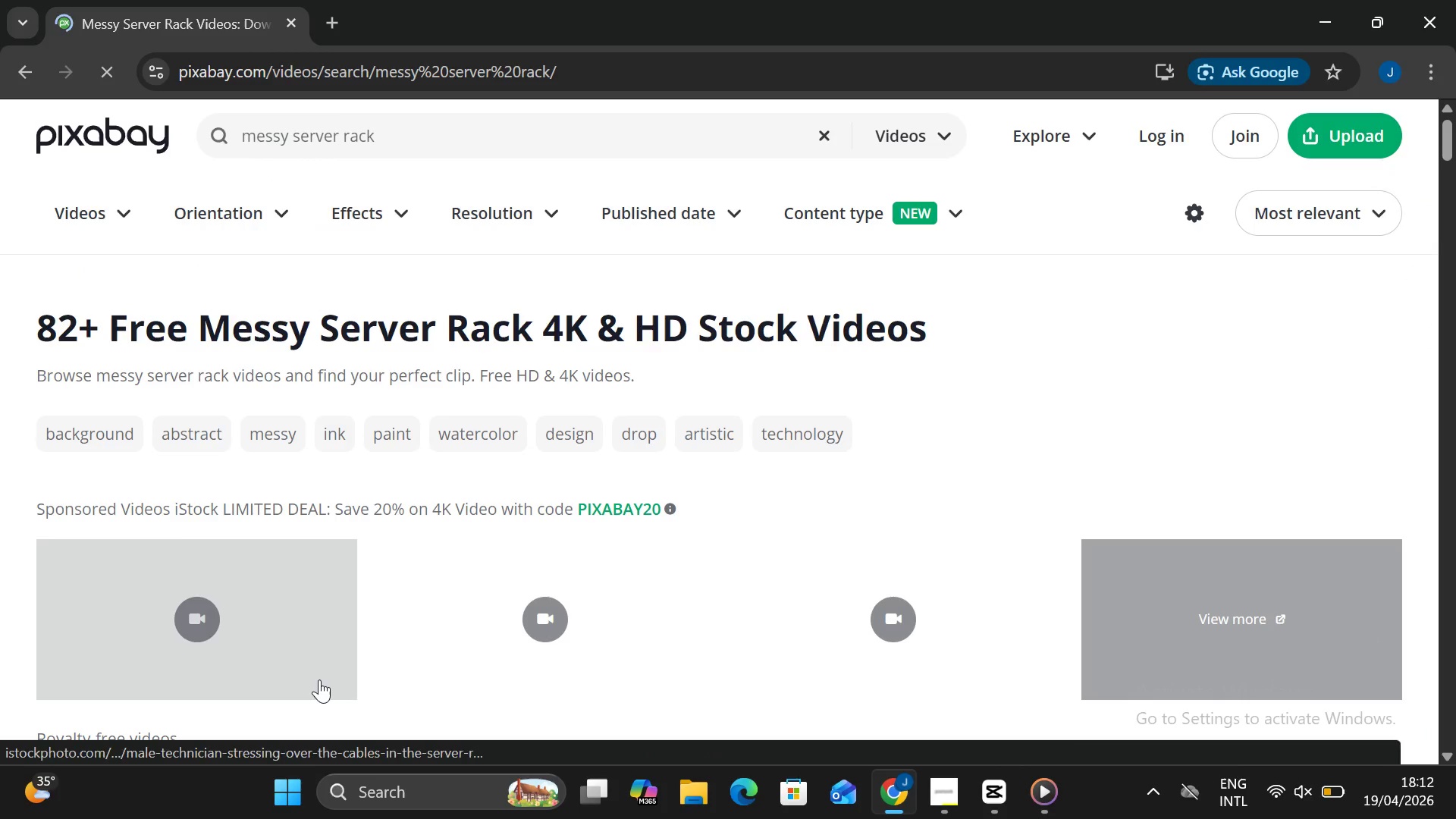 
wait(8.52)
 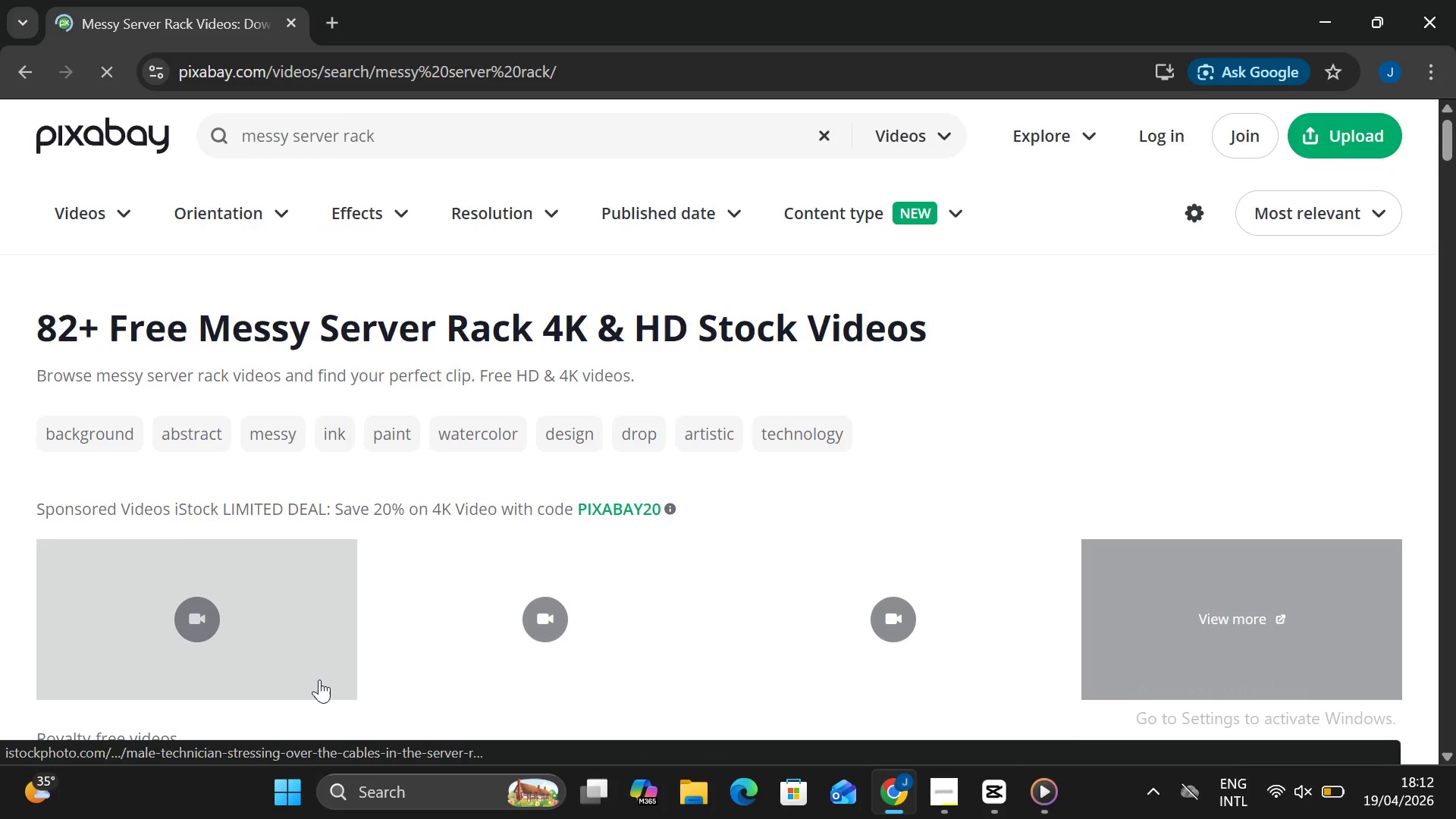 
scroll: coordinate [363, 642], scroll_direction: down, amount: 10.0
 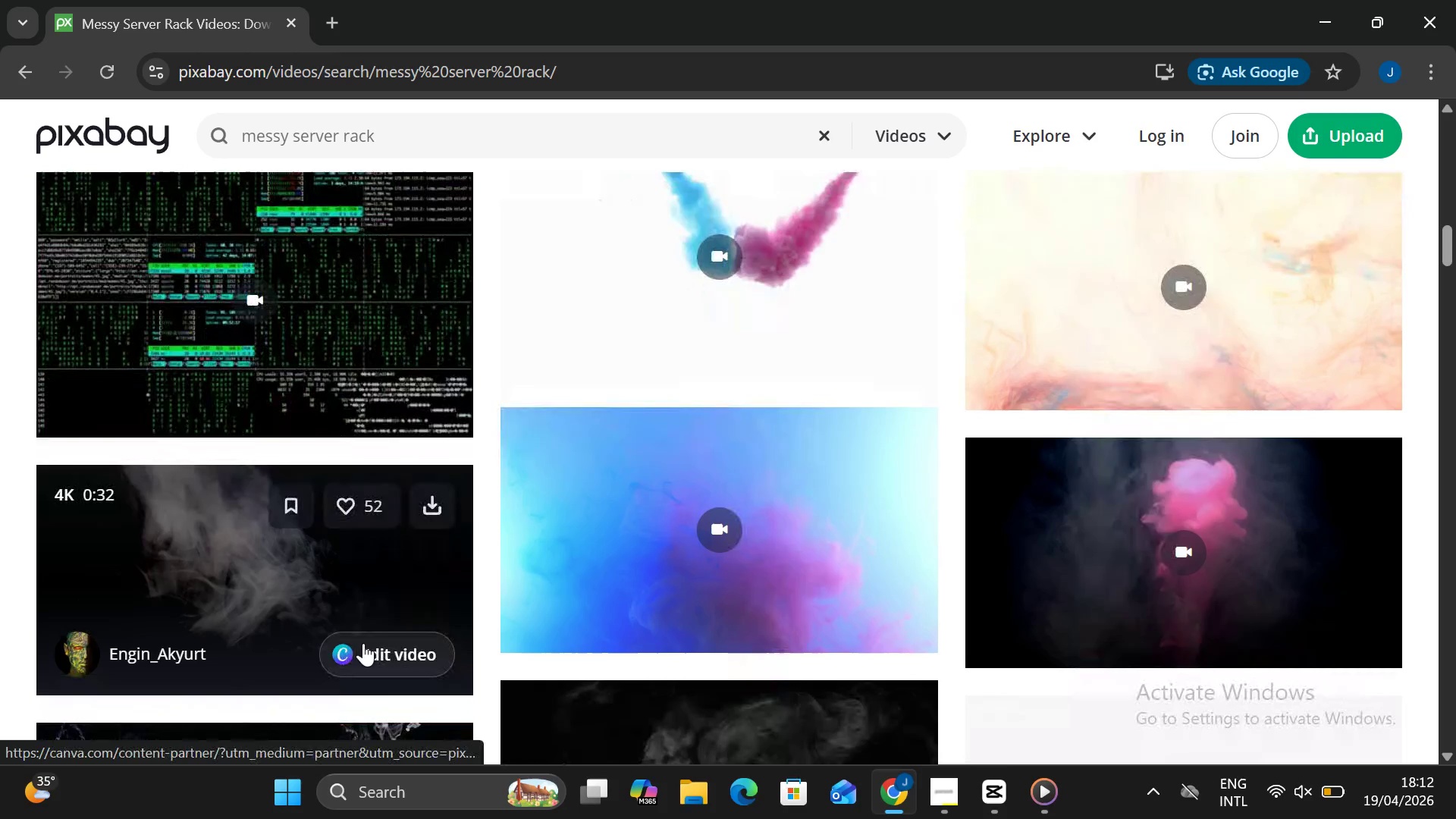 
scroll: coordinate [362, 649], scroll_direction: down, amount: 3.0
 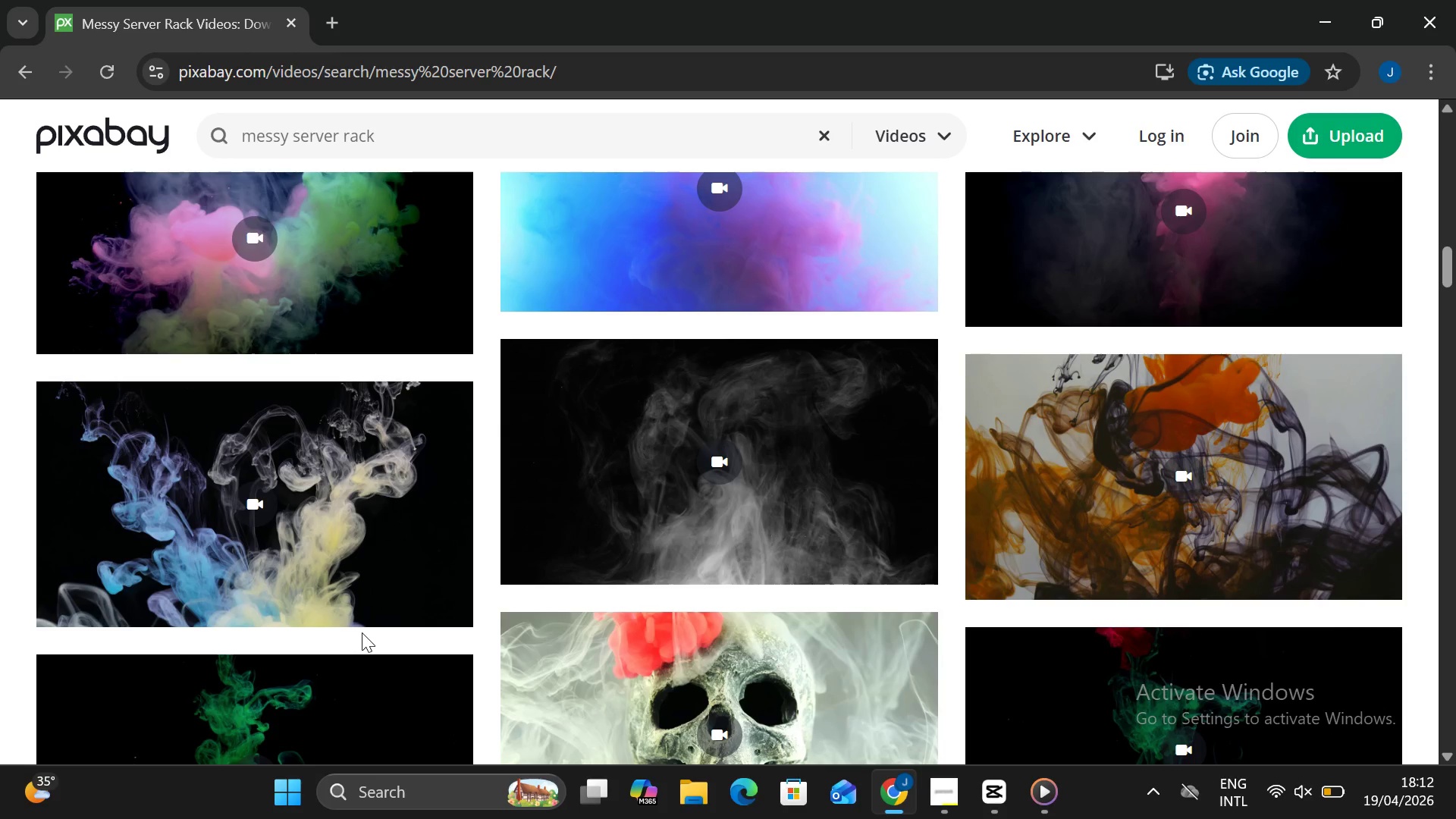 
wait(6.82)
 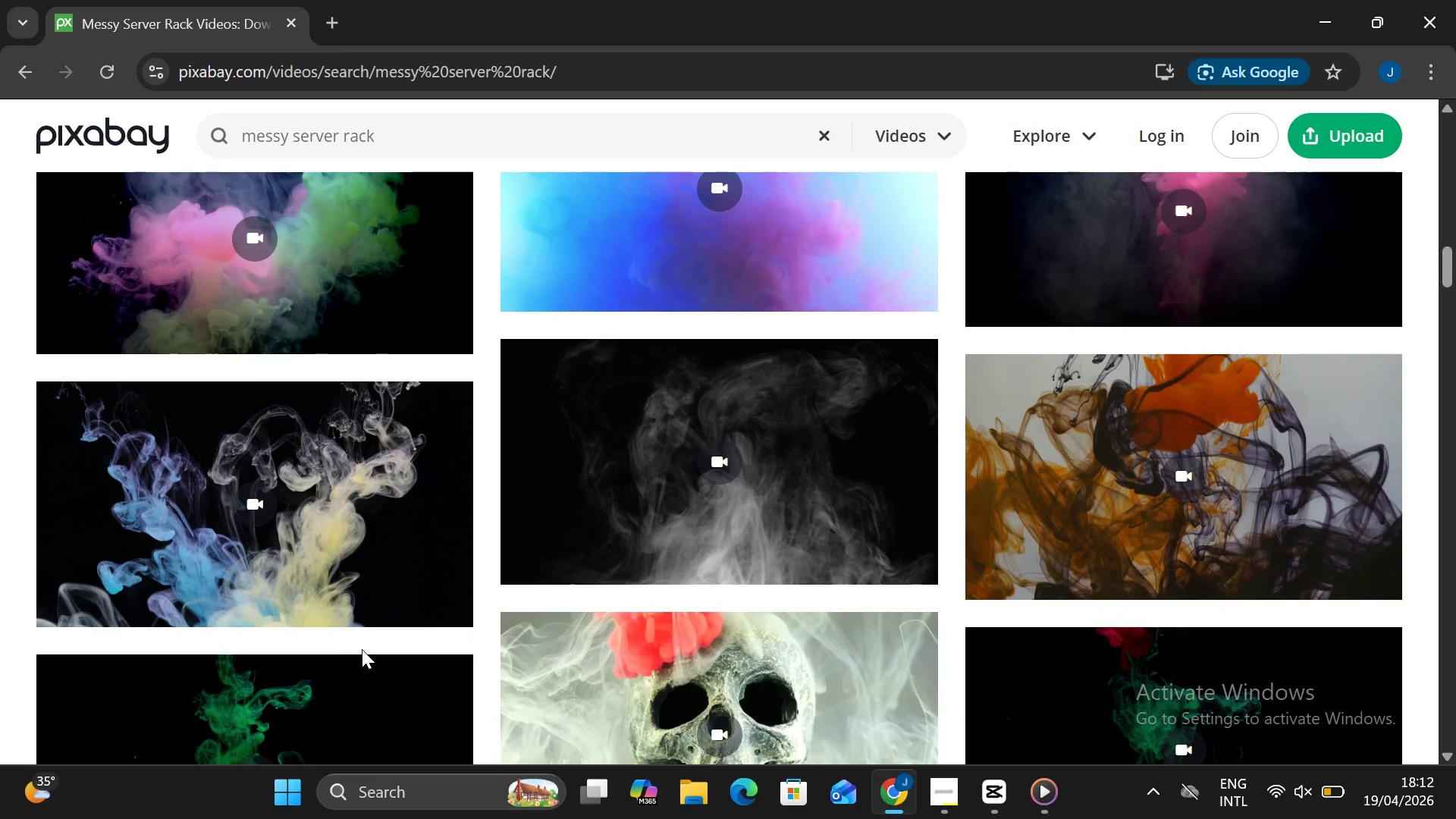 
scroll: coordinate [297, 666], scroll_direction: down, amount: 2.0
 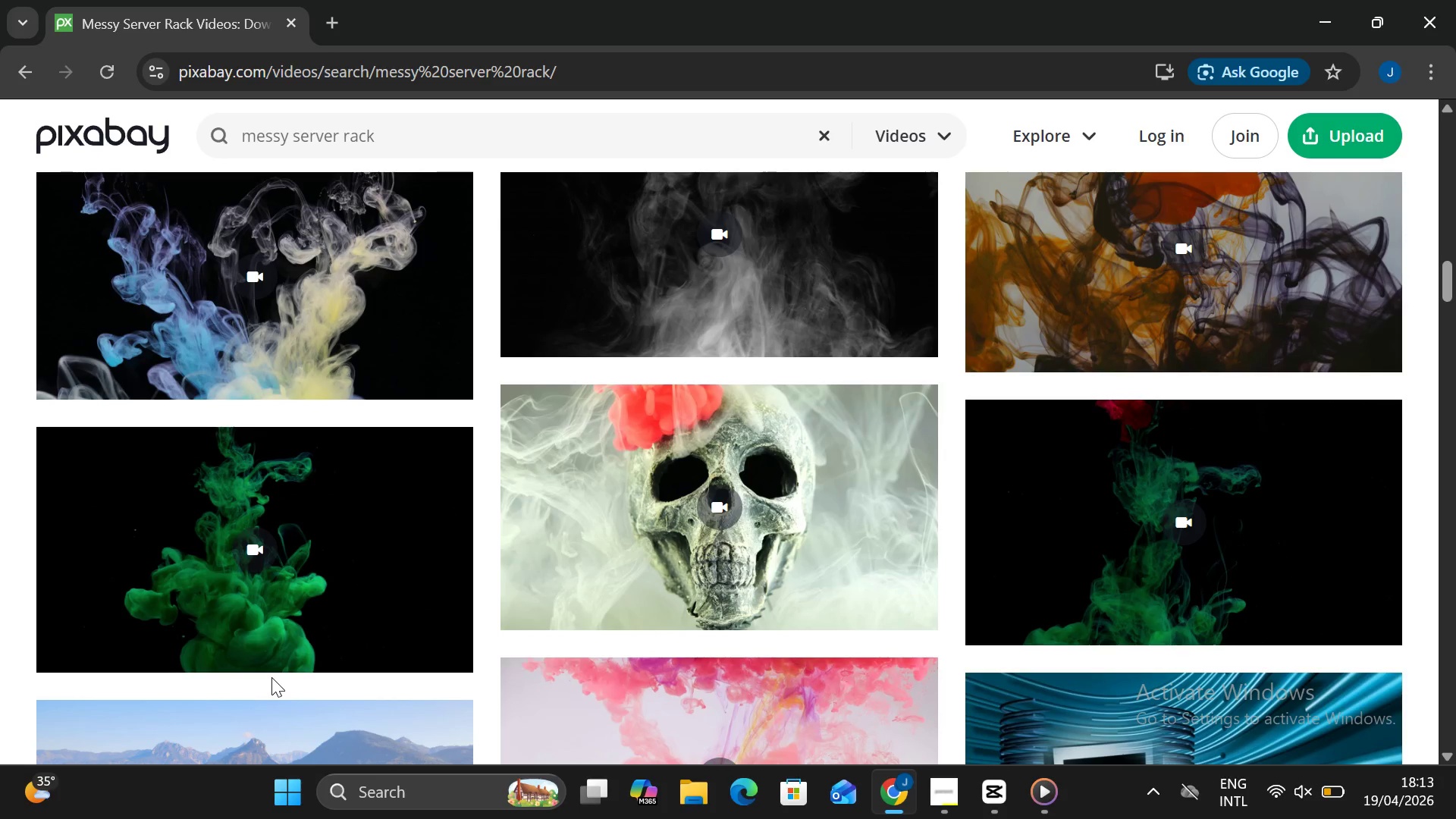 
wait(6.59)
 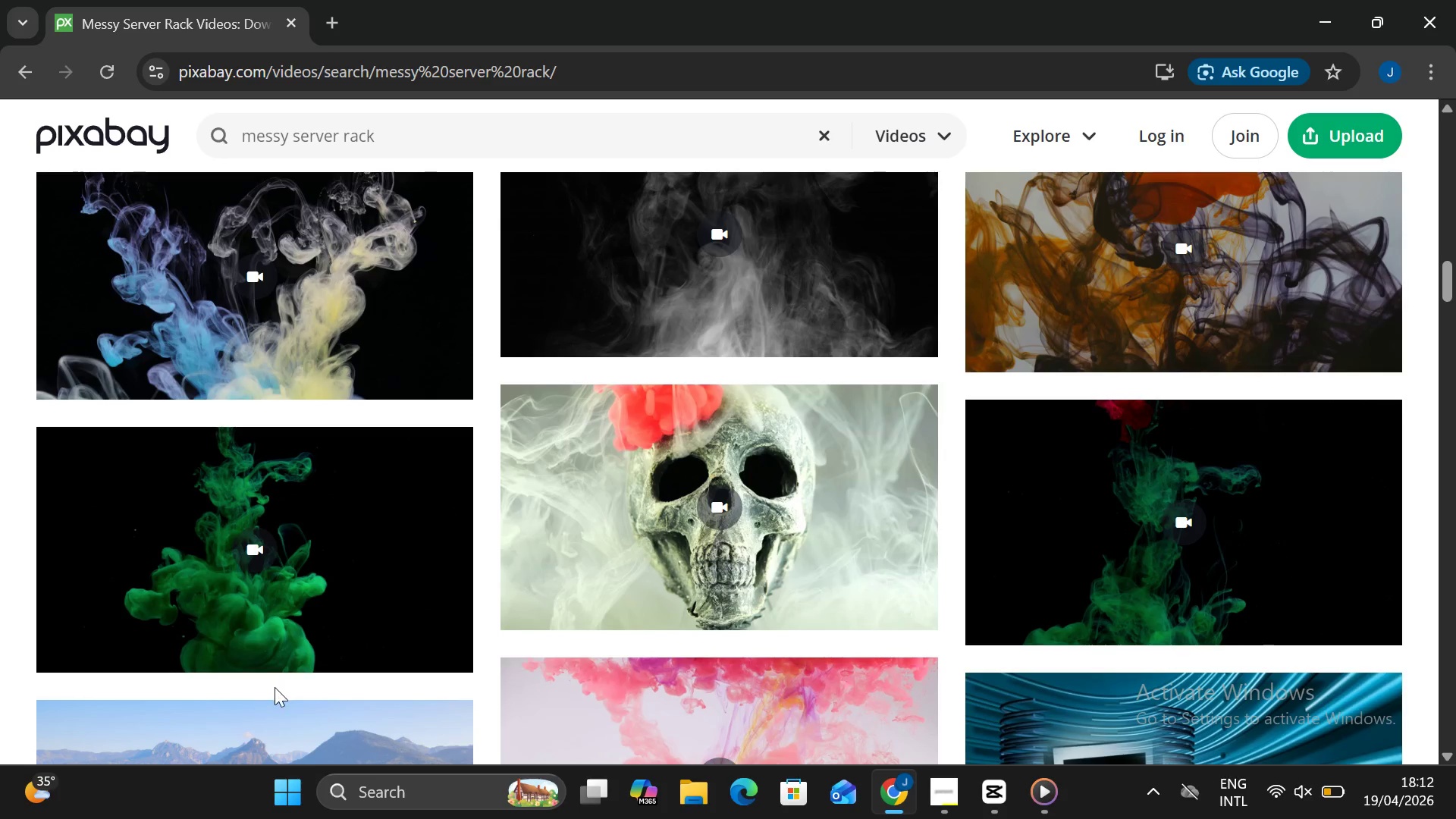 
scroll: coordinate [273, 684], scroll_direction: down, amount: 5.0
 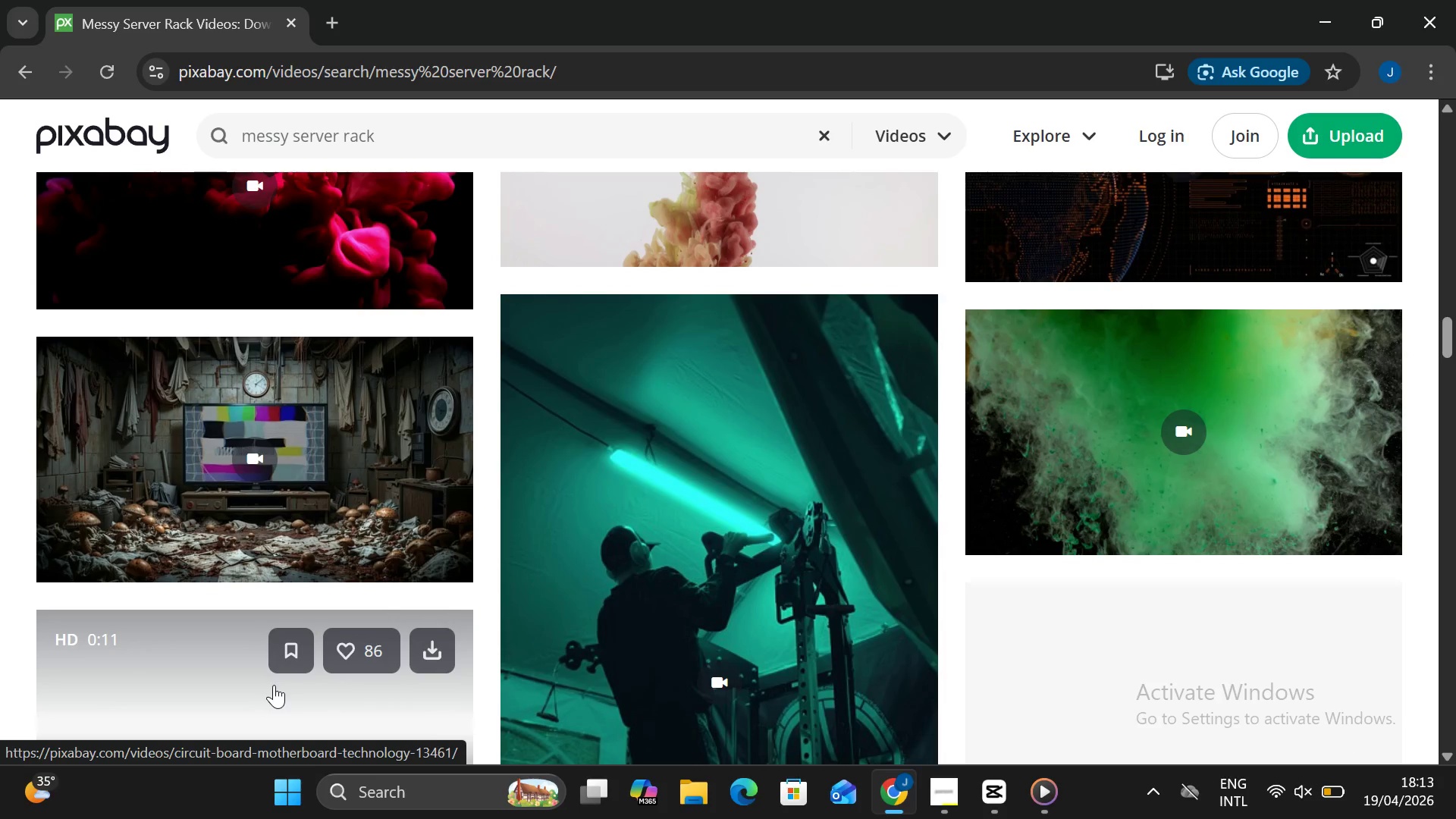 
scroll: coordinate [274, 683], scroll_direction: down, amount: 5.0
 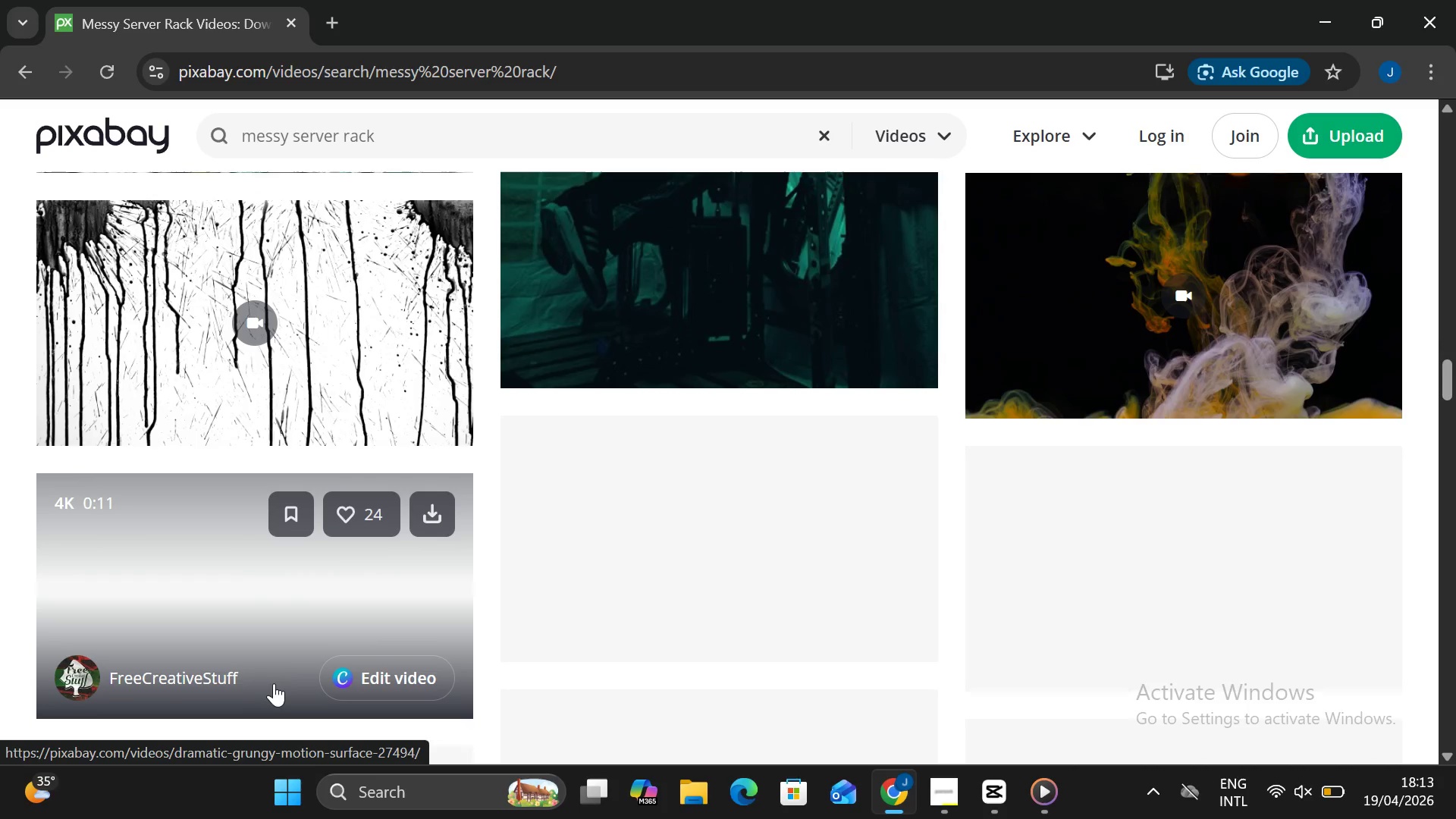 
scroll: coordinate [274, 685], scroll_direction: down, amount: 6.0
 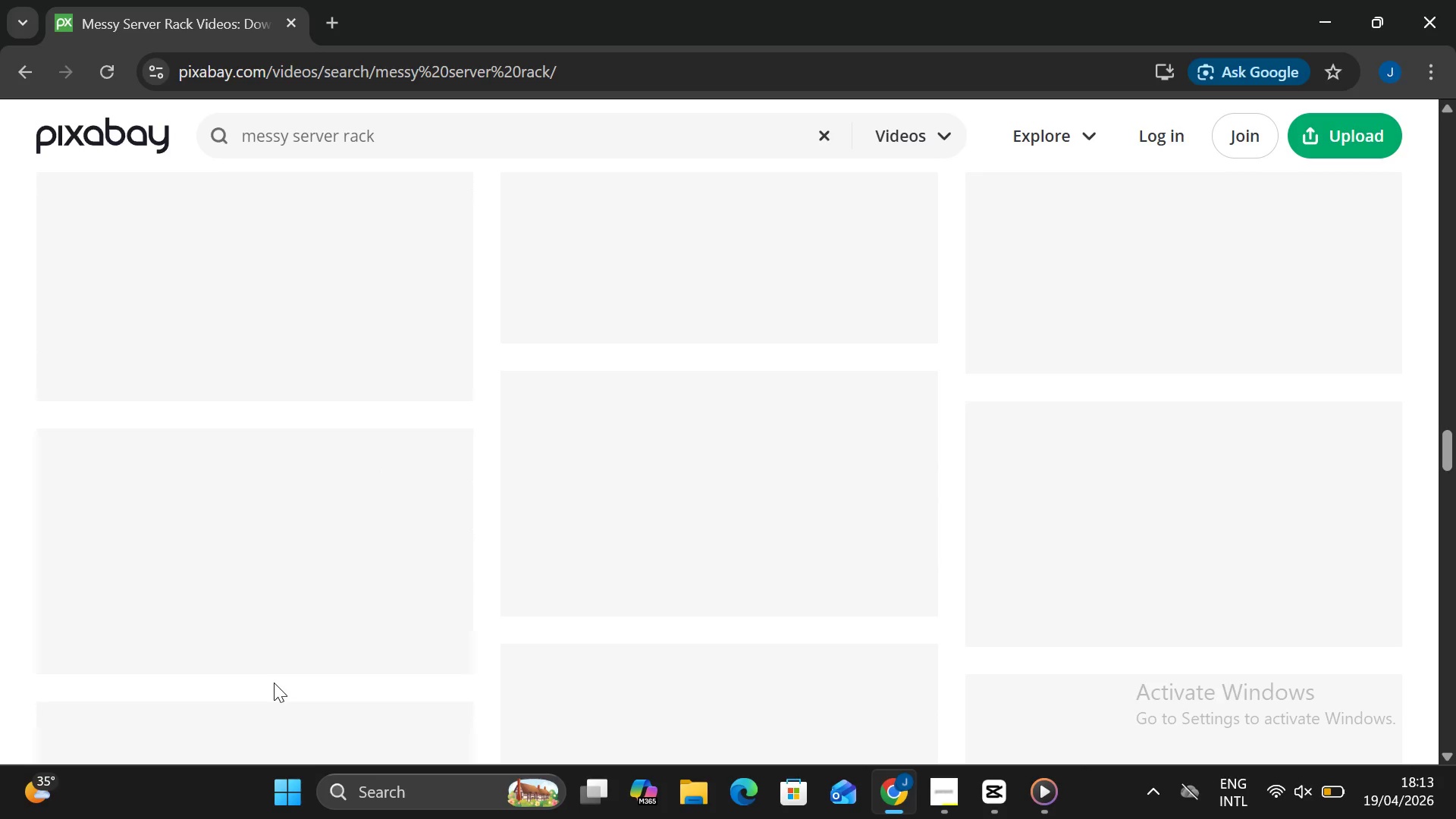 
scroll: coordinate [274, 679], scroll_direction: down, amount: 5.0
 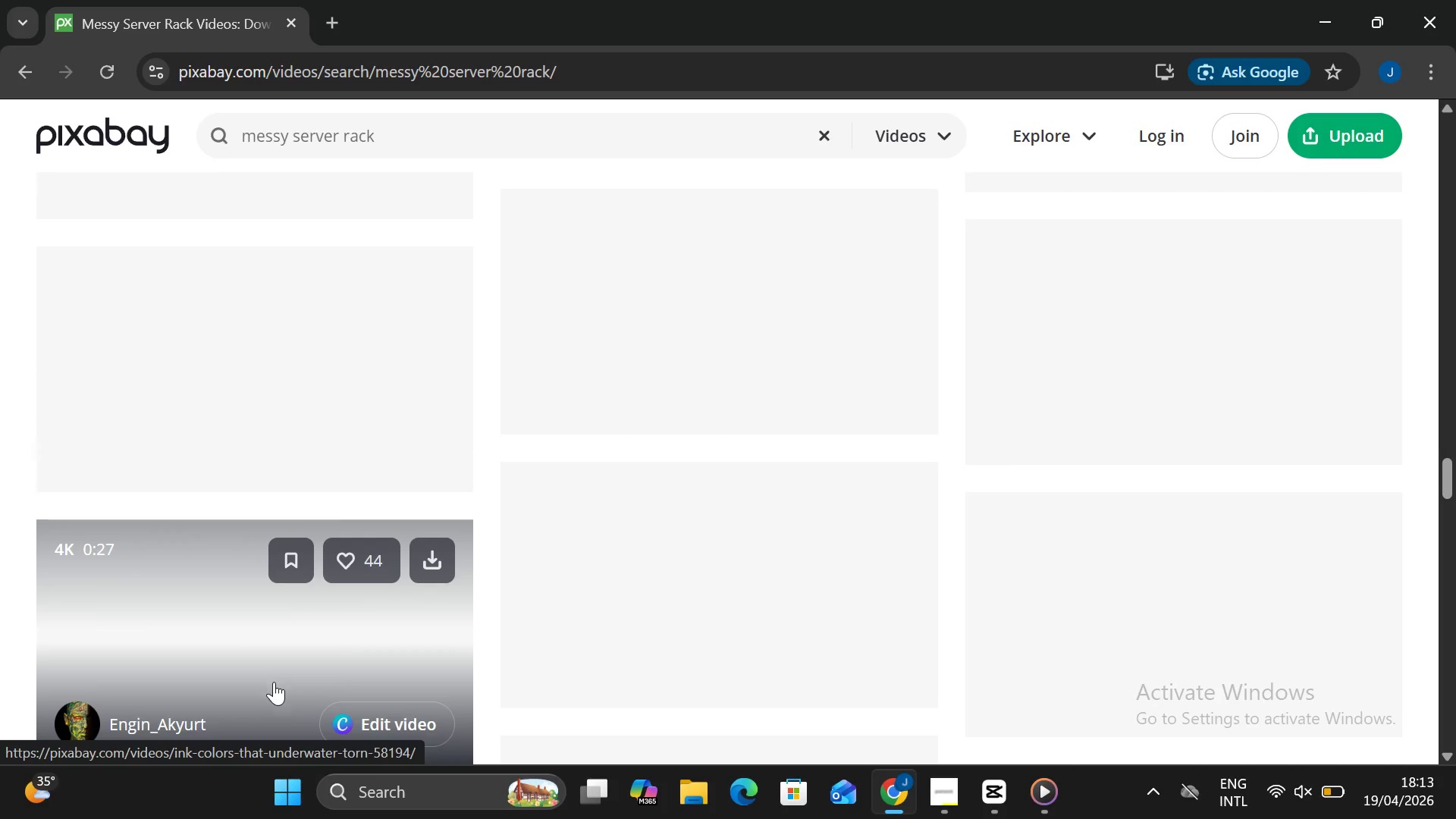 
scroll: coordinate [273, 683], scroll_direction: down, amount: 1.0
 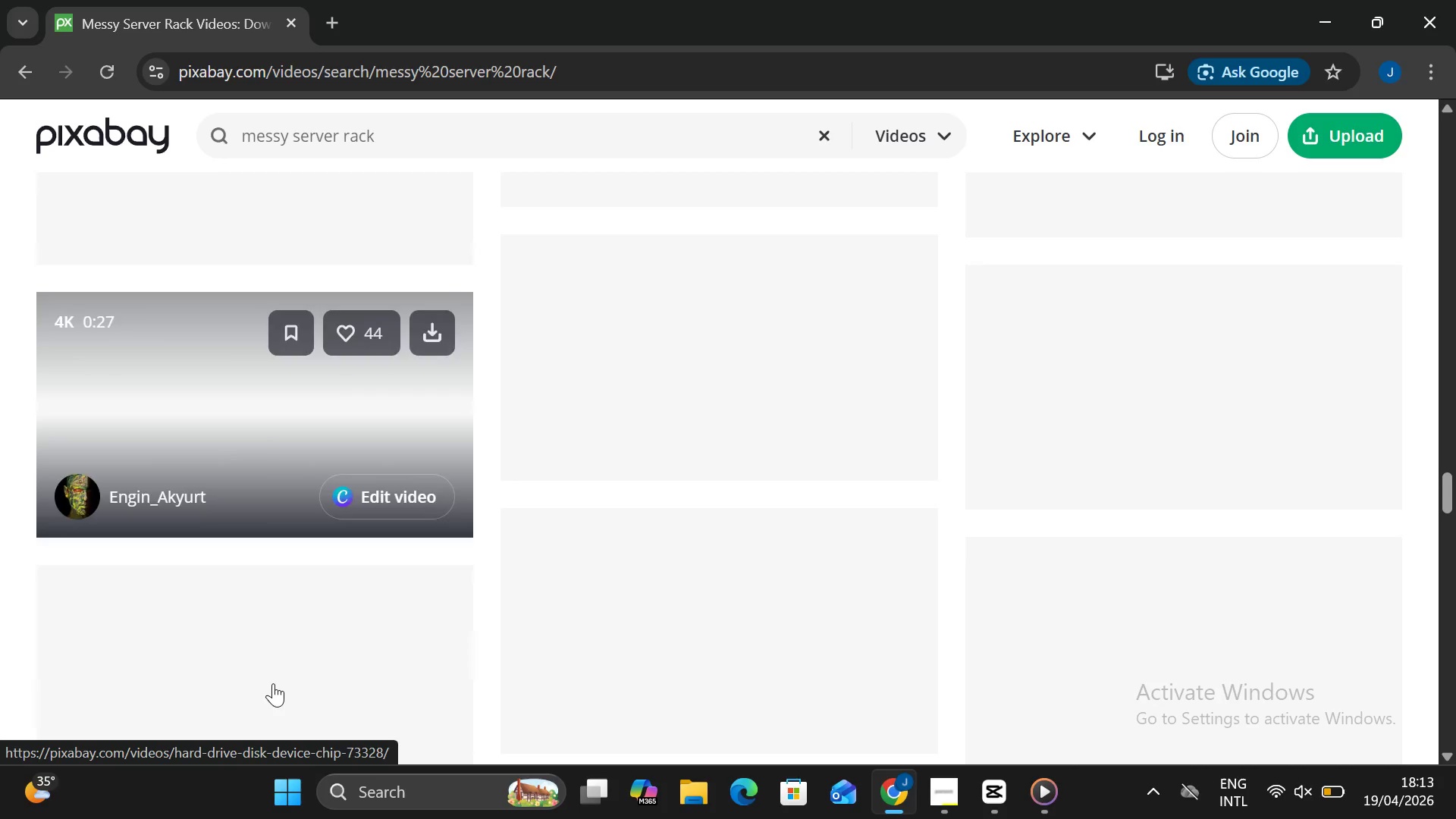 
scroll: coordinate [271, 684], scroll_direction: up, amount: 12.0
 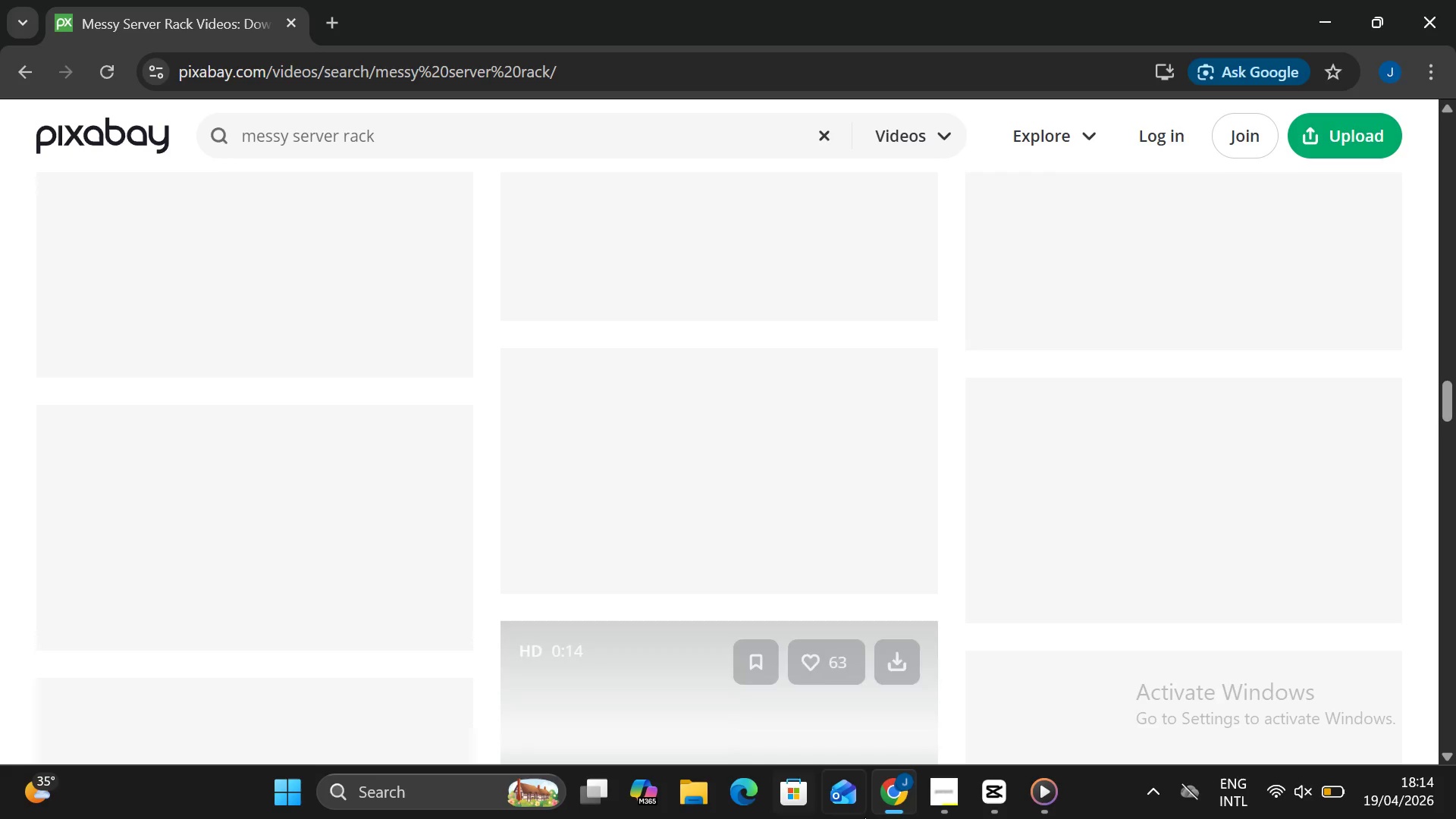 
left_click([990, 792])
 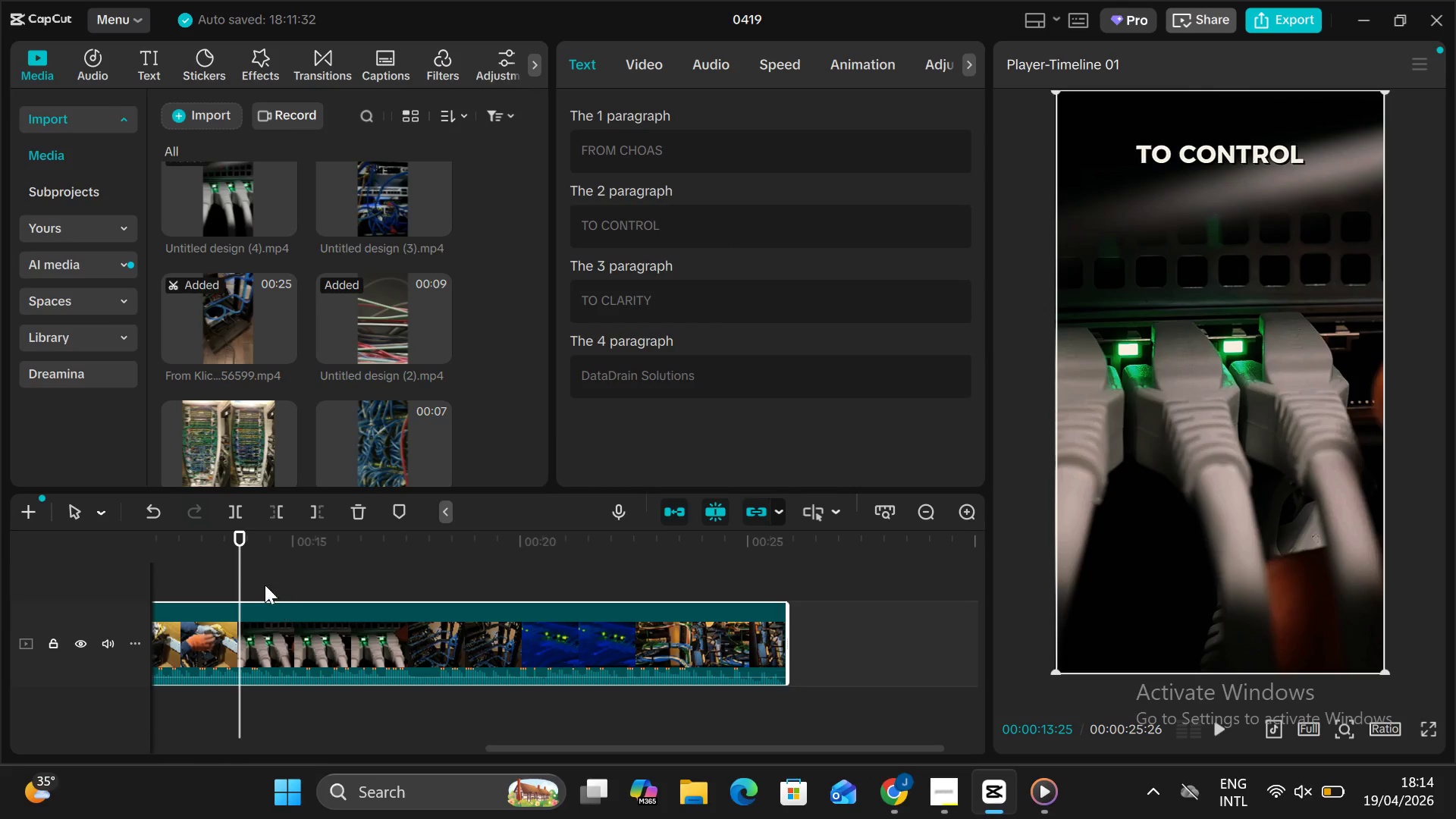 
left_click_drag(start_coordinate=[225, 556], to_coordinate=[187, 559])
 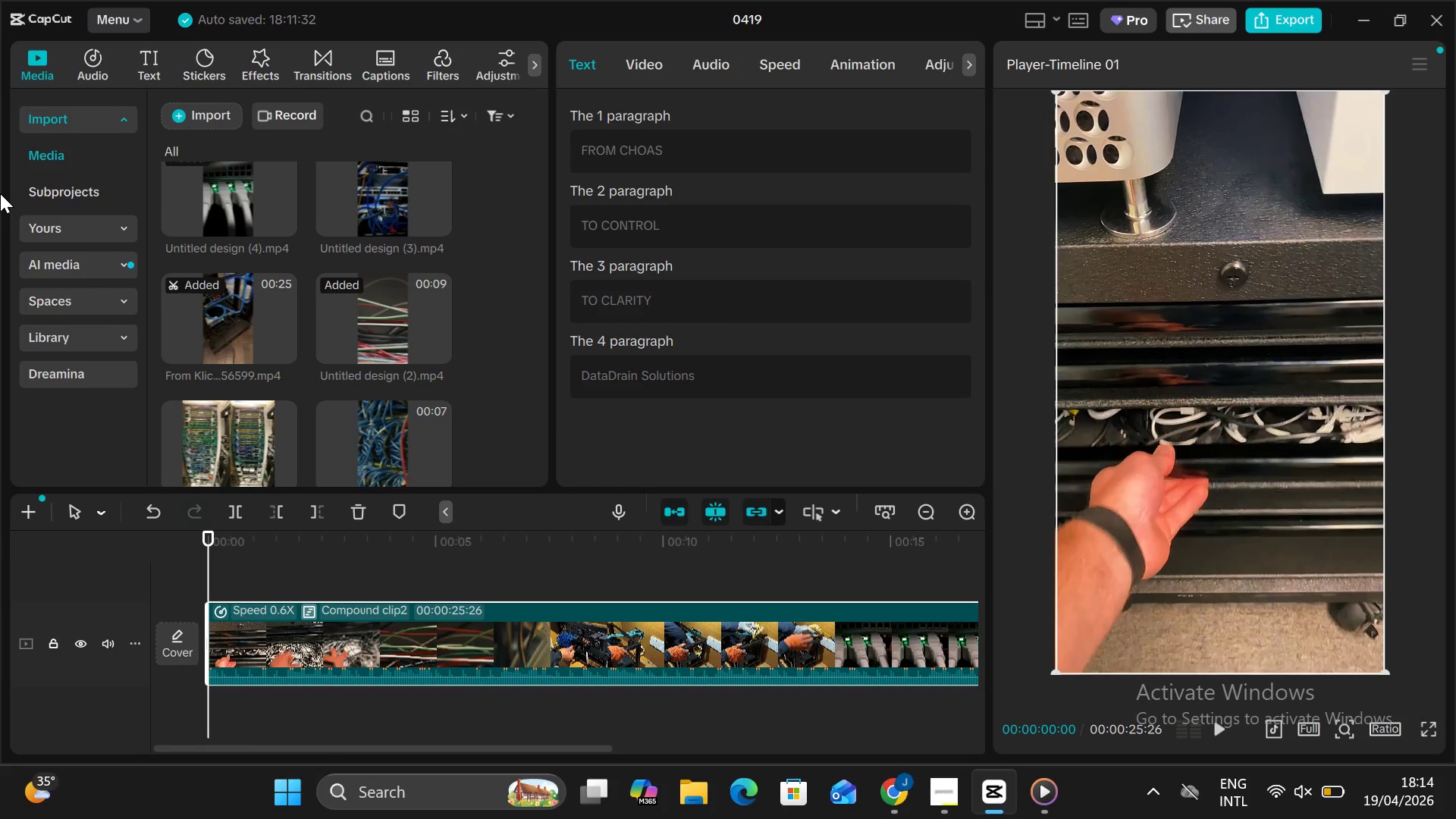 
hold_key(key=AltLeft, duration=0.41)
 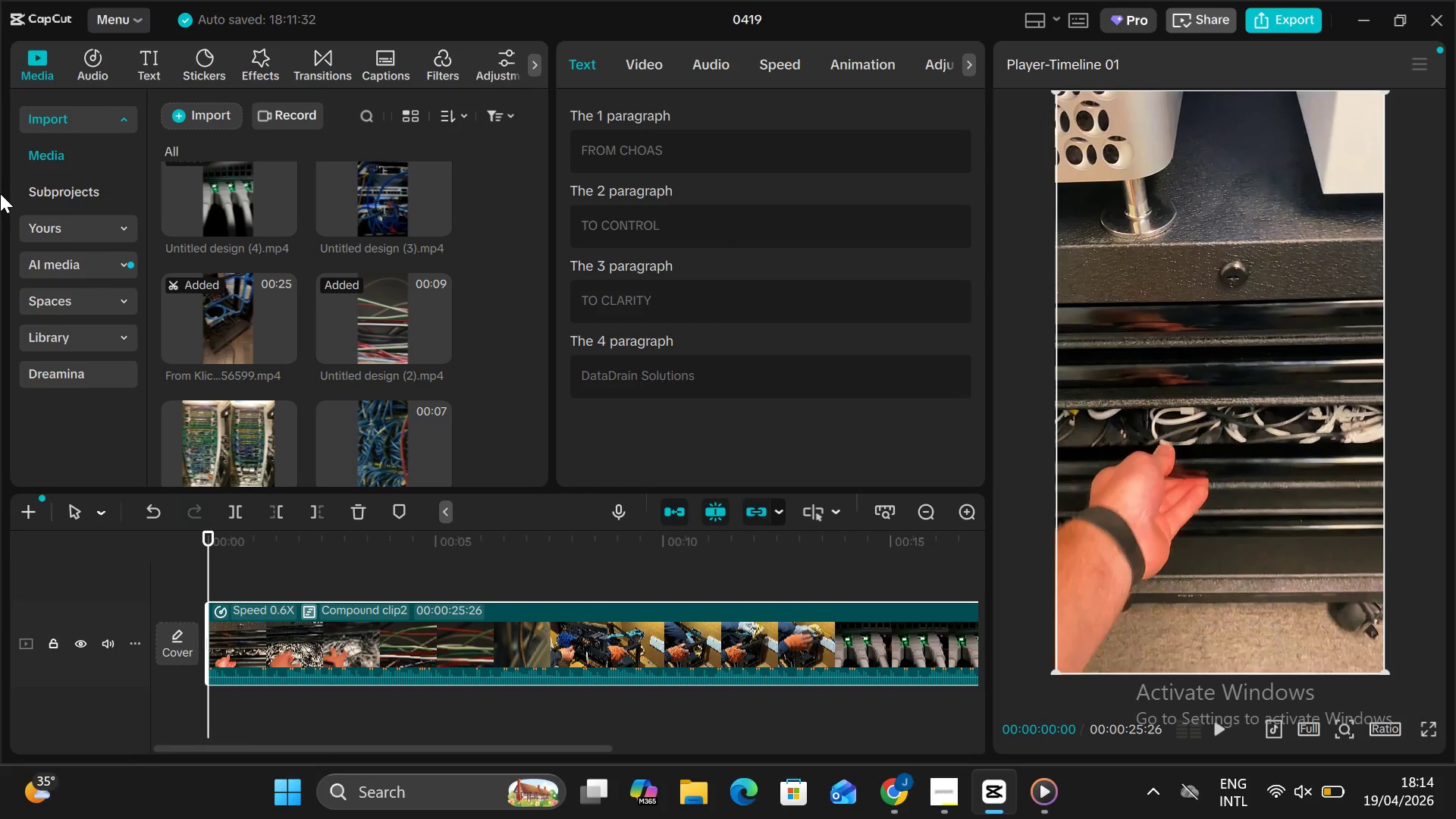 
key(Alt+Shift+G)
 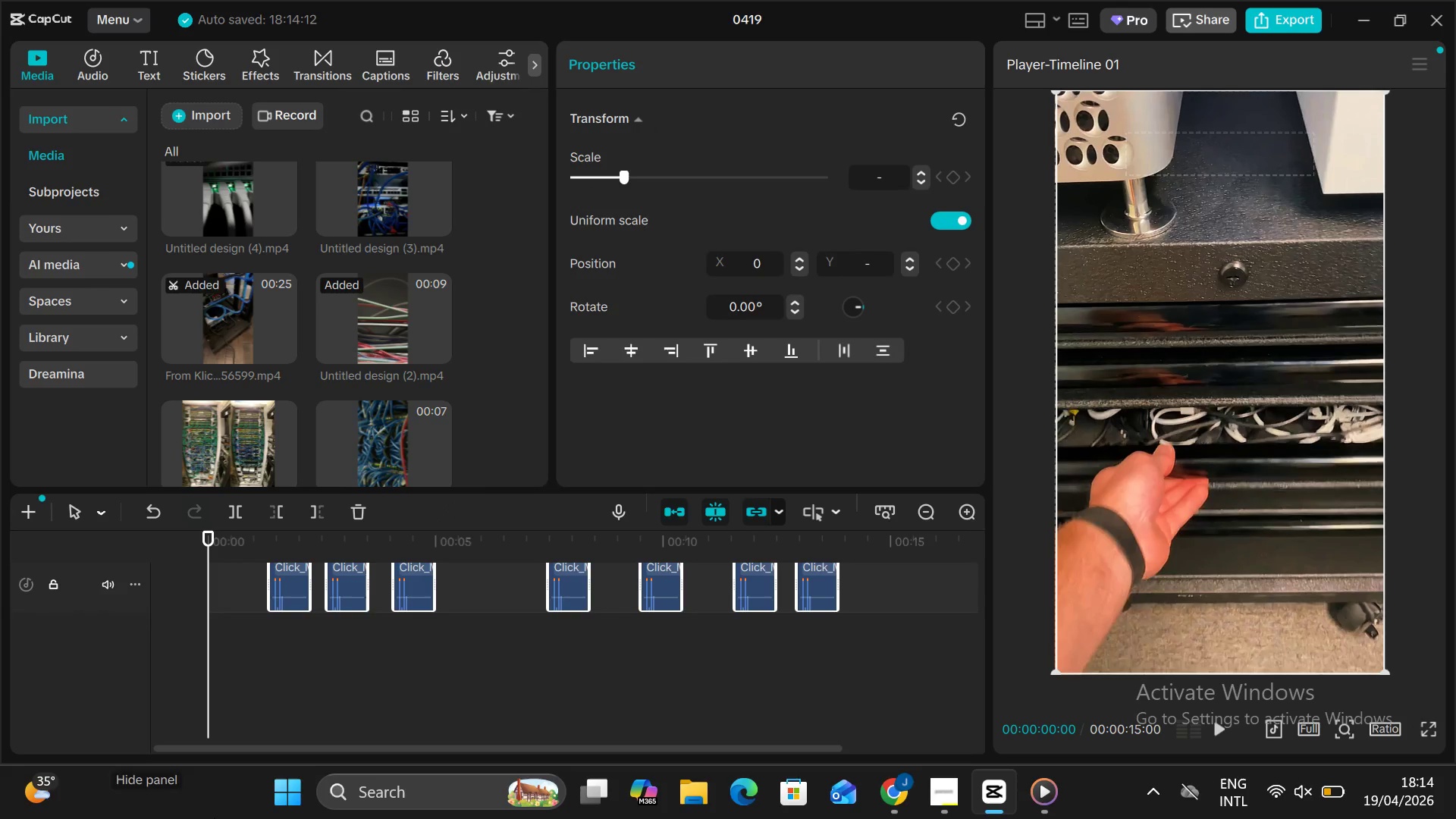 
scroll: coordinate [440, 612], scroll_direction: down, amount: 3.0
 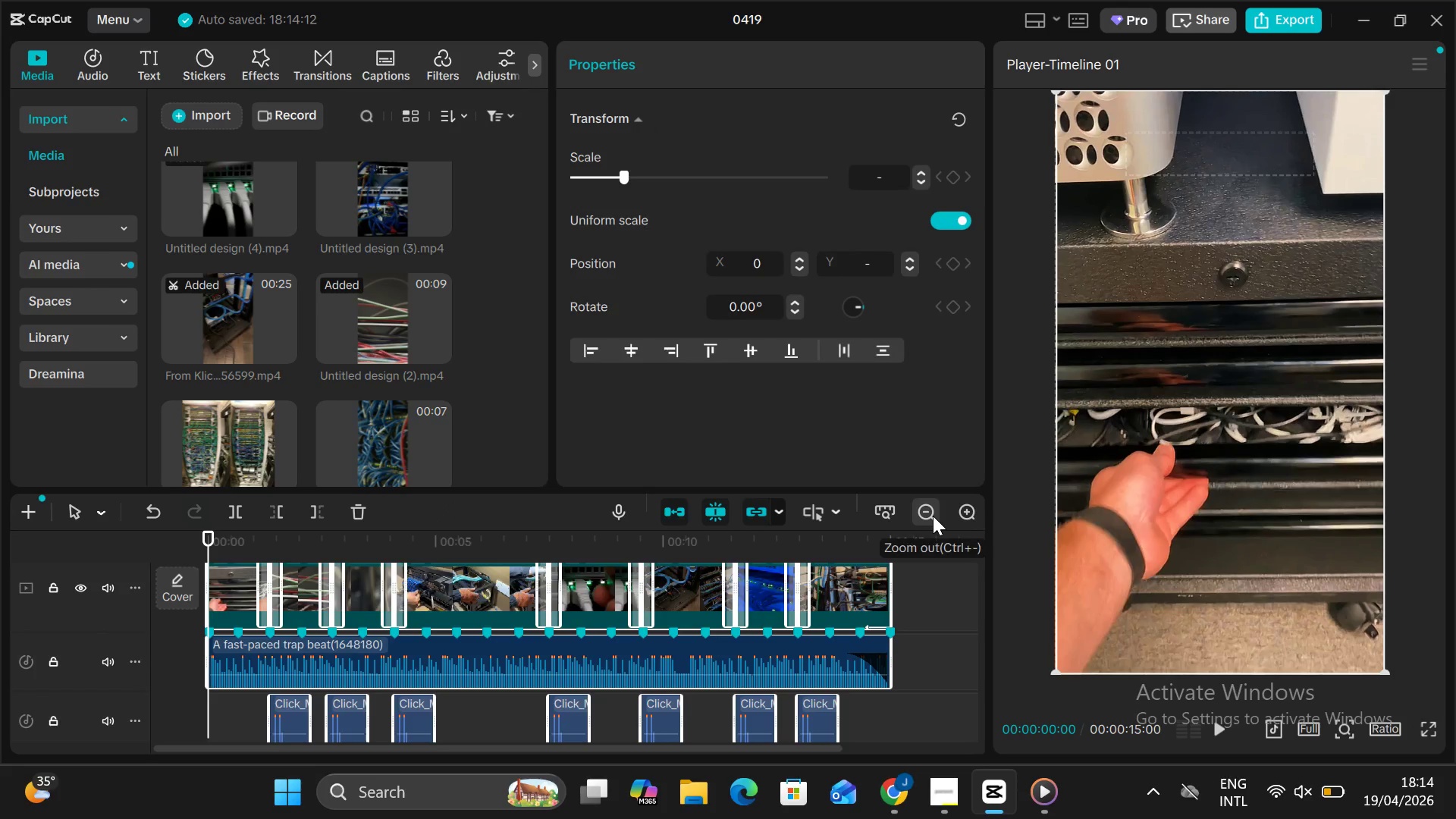 
left_click([926, 510])
 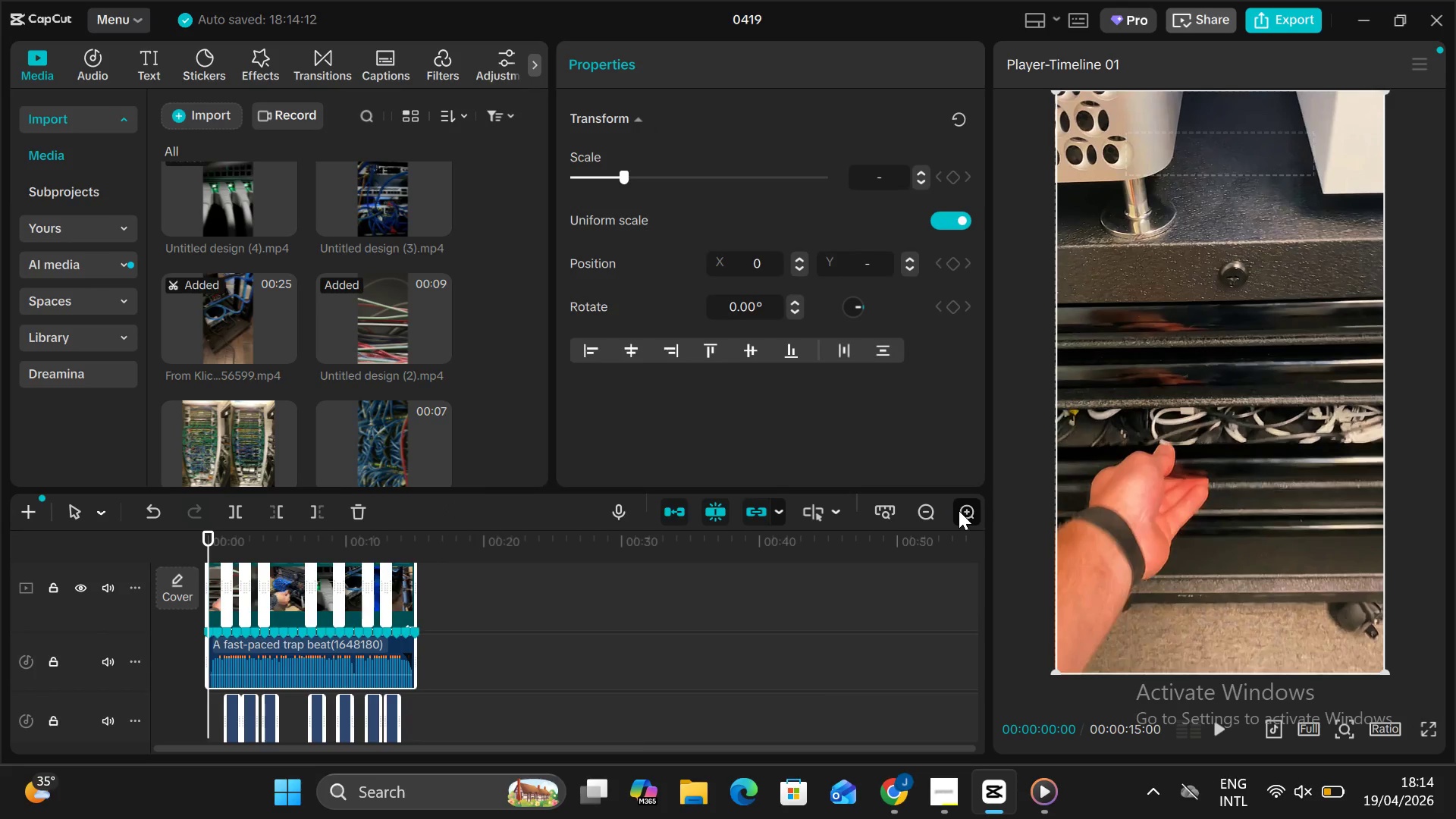 
left_click([959, 510])
 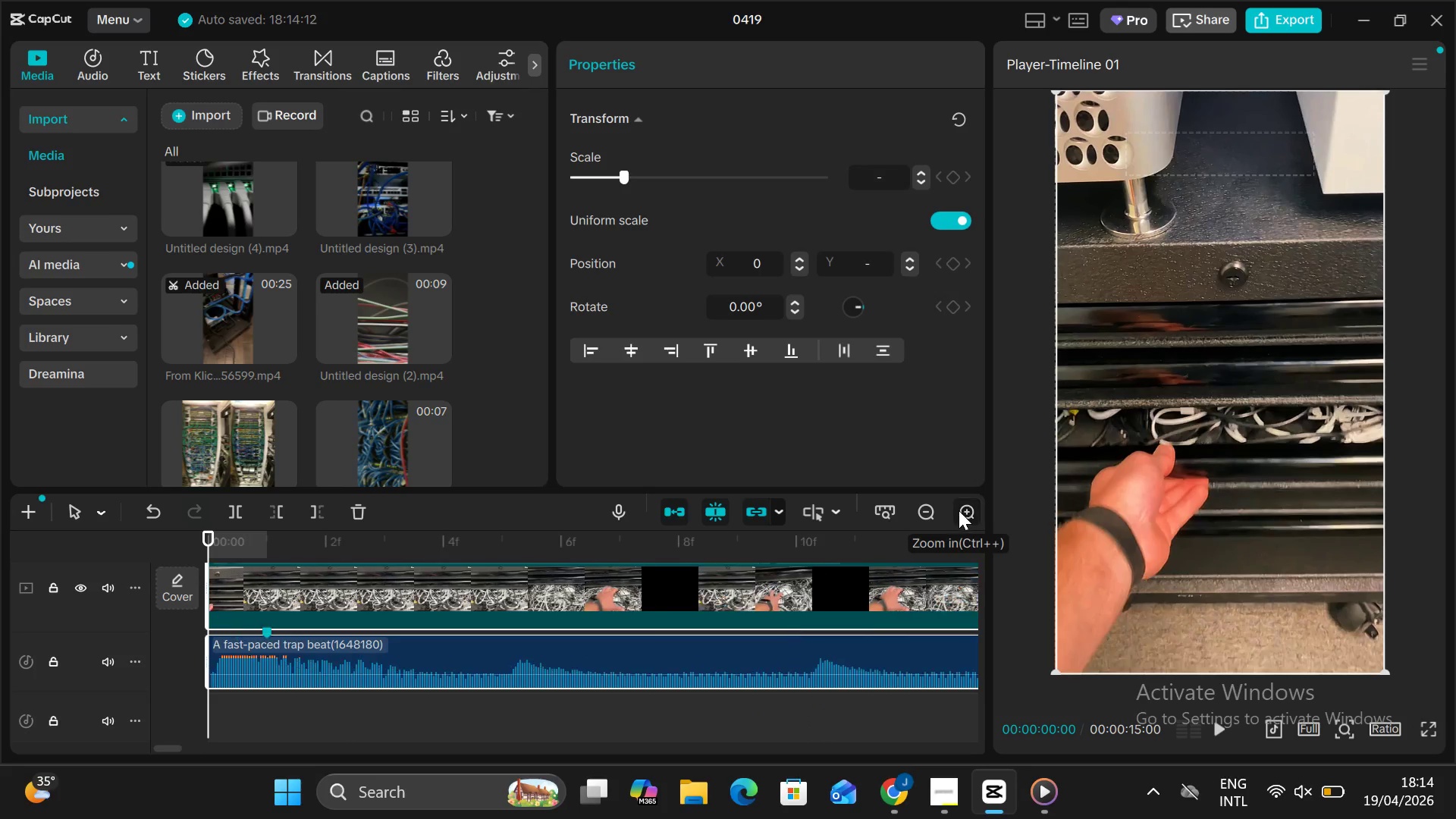 
triple_click([952, 507])
 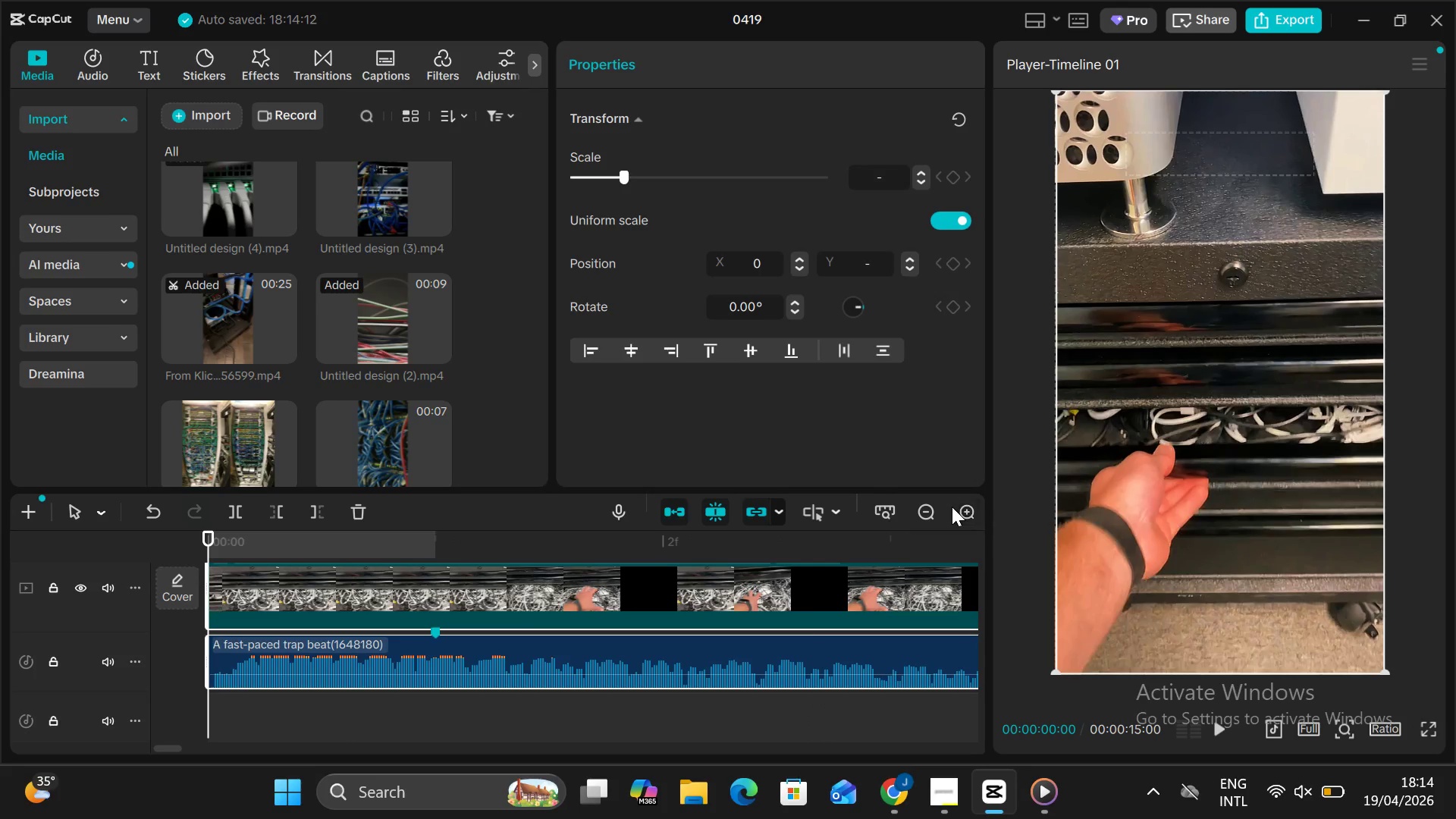 
triple_click([952, 507])
 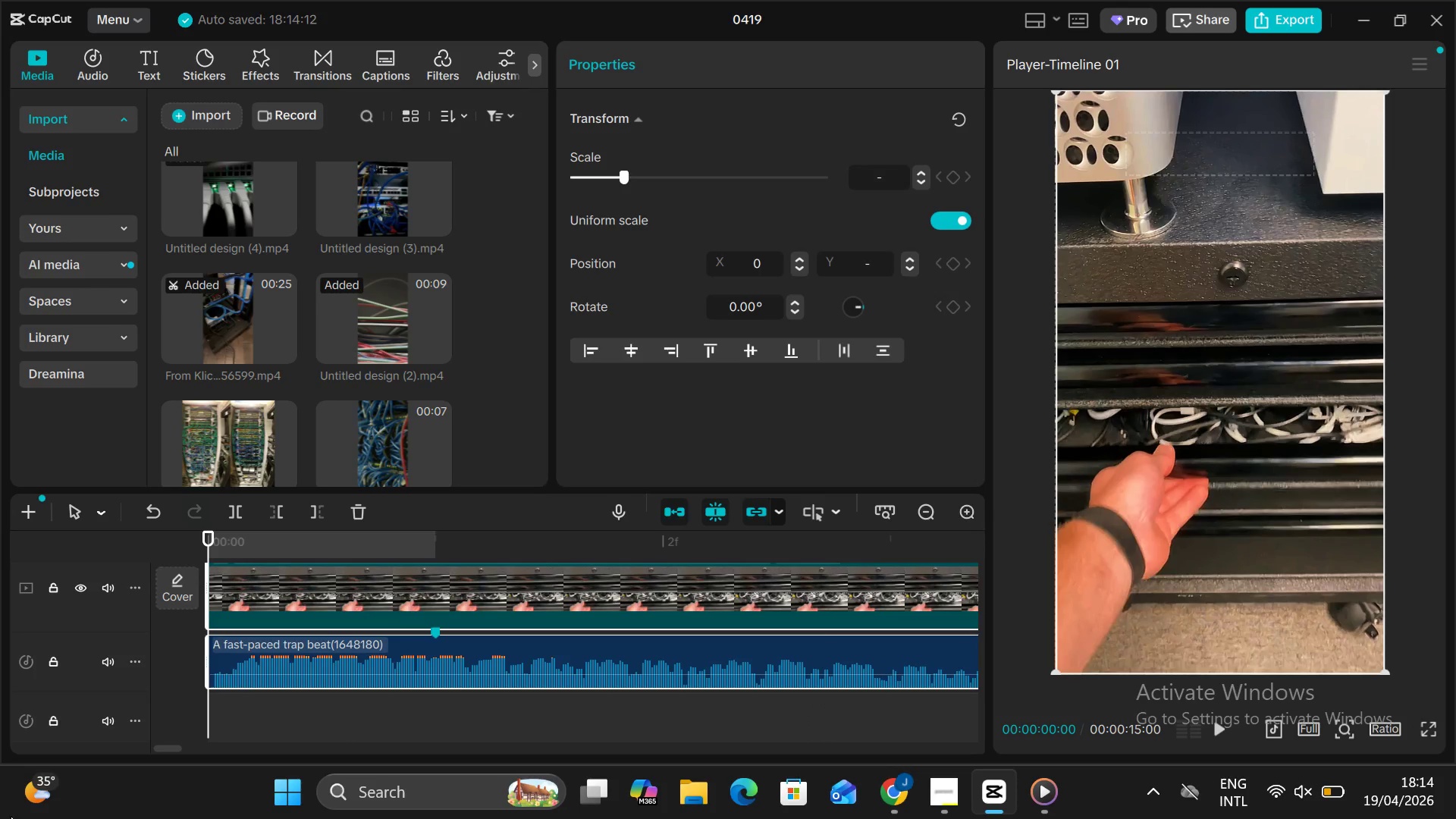 
scroll: coordinate [291, 568], scroll_direction: up, amount: 7.0
 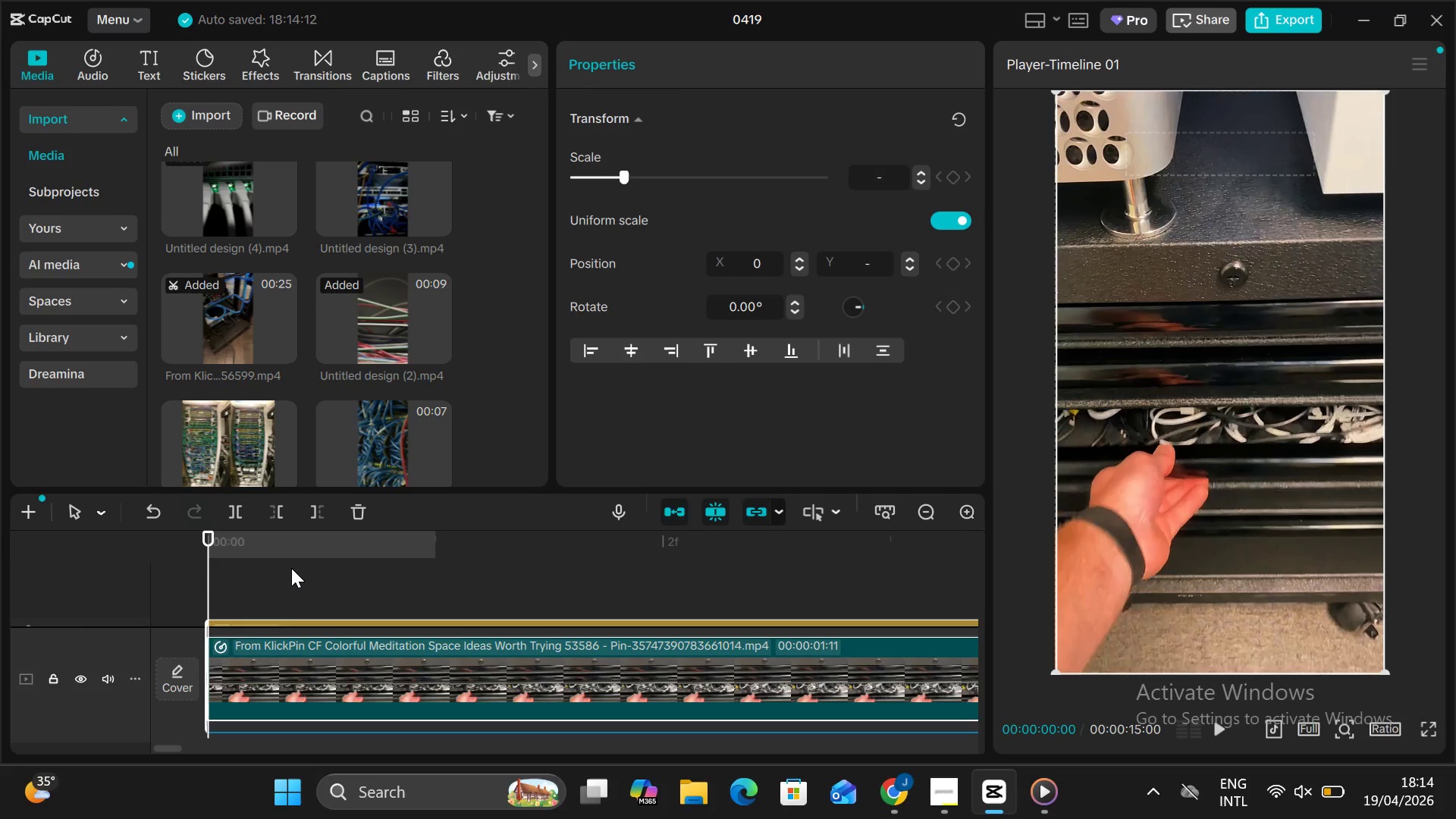 
scroll: coordinate [291, 568], scroll_direction: none, amount: 0.0
 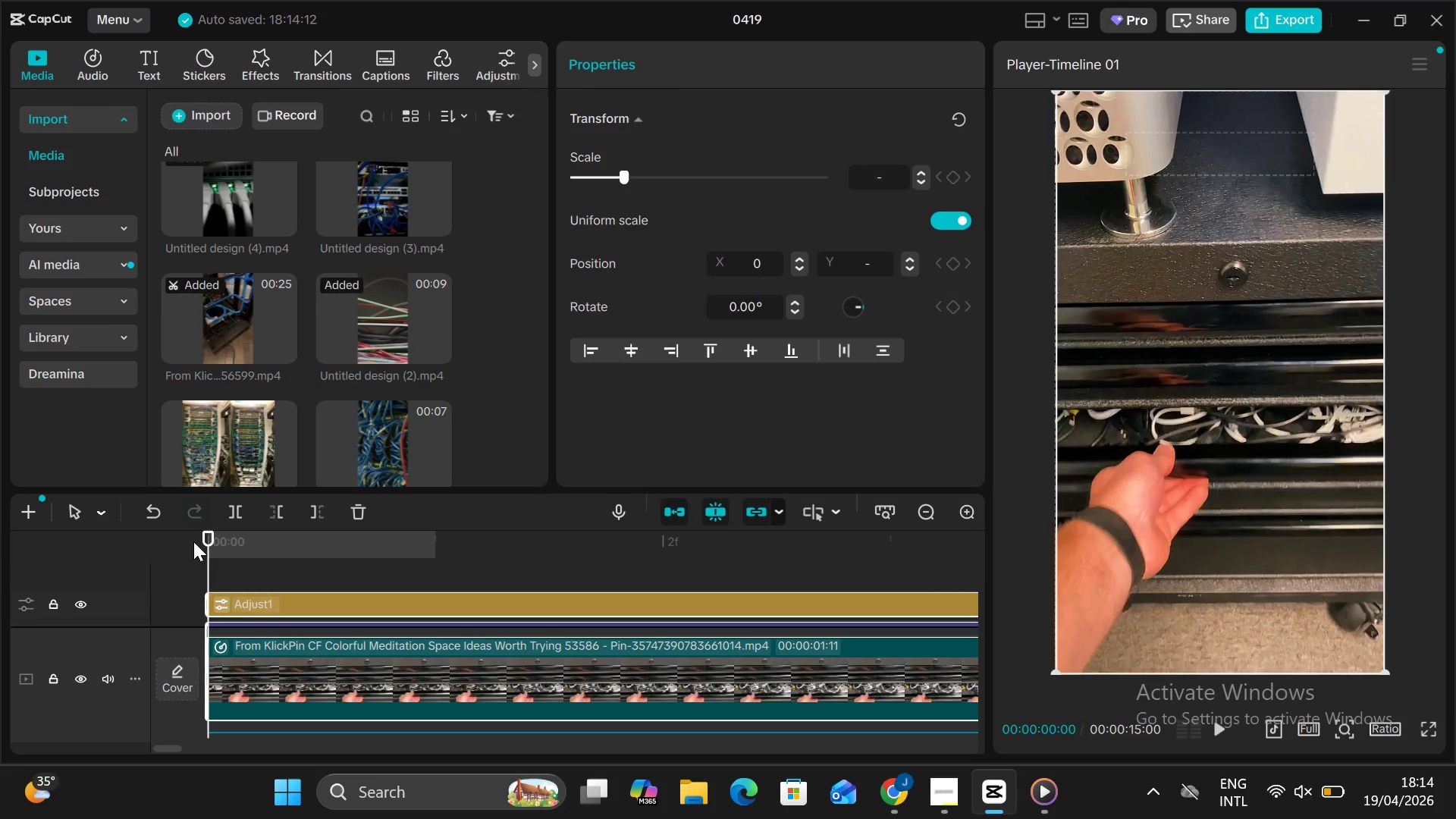 
left_click_drag(start_coordinate=[206, 548], to_coordinate=[1024, 691])
 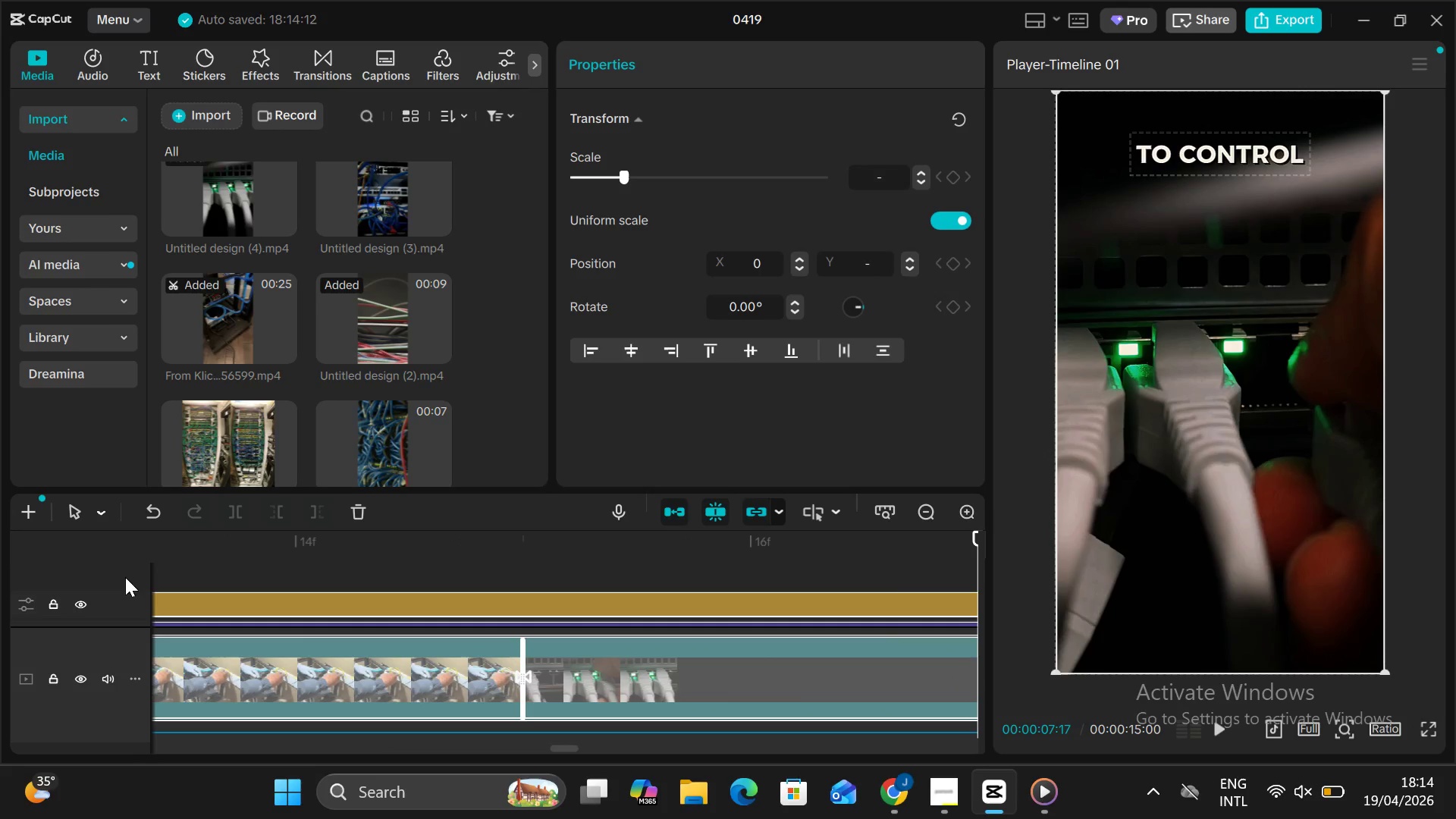 
left_click([263, 675])
 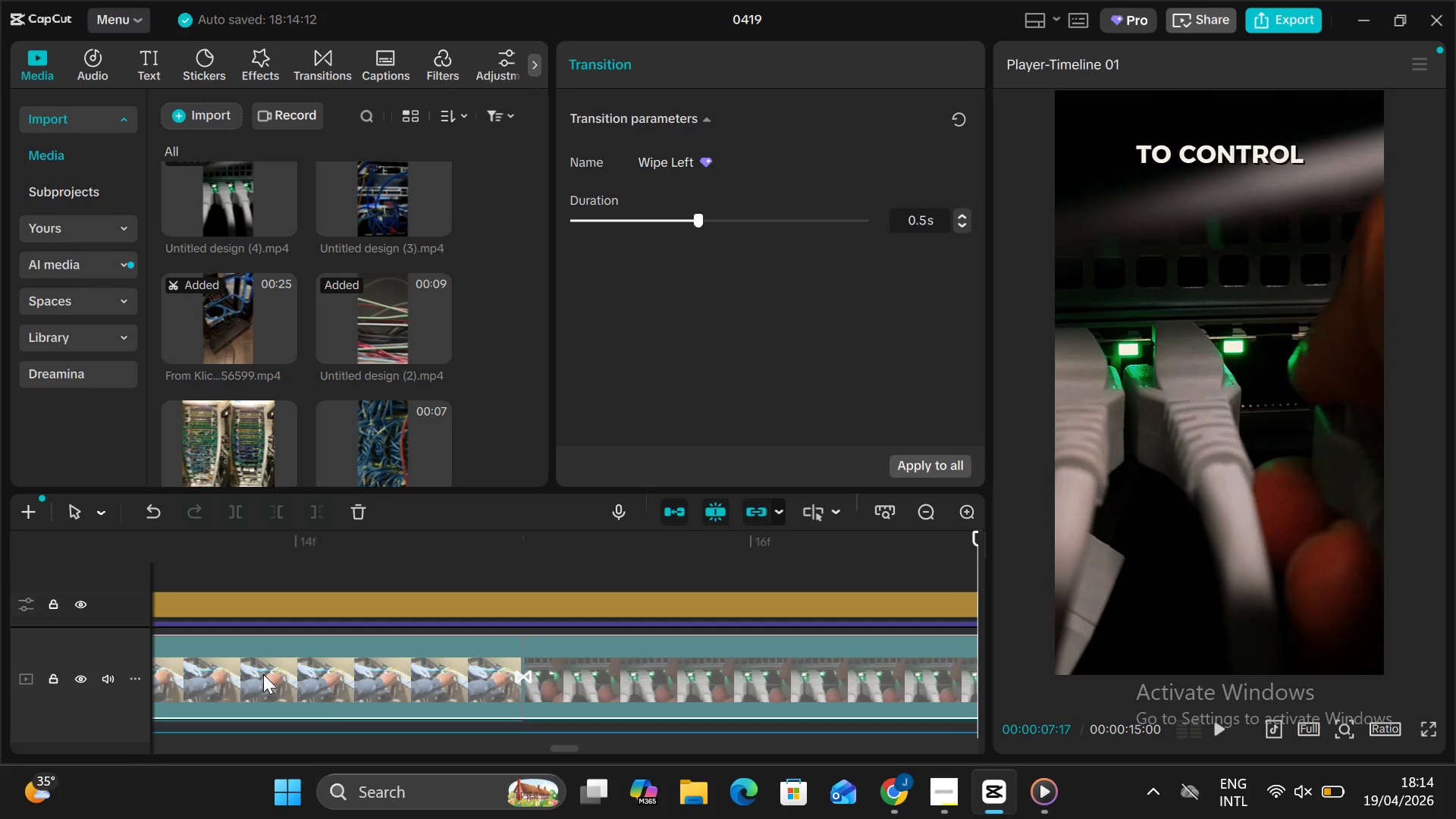 
left_click([263, 674])
 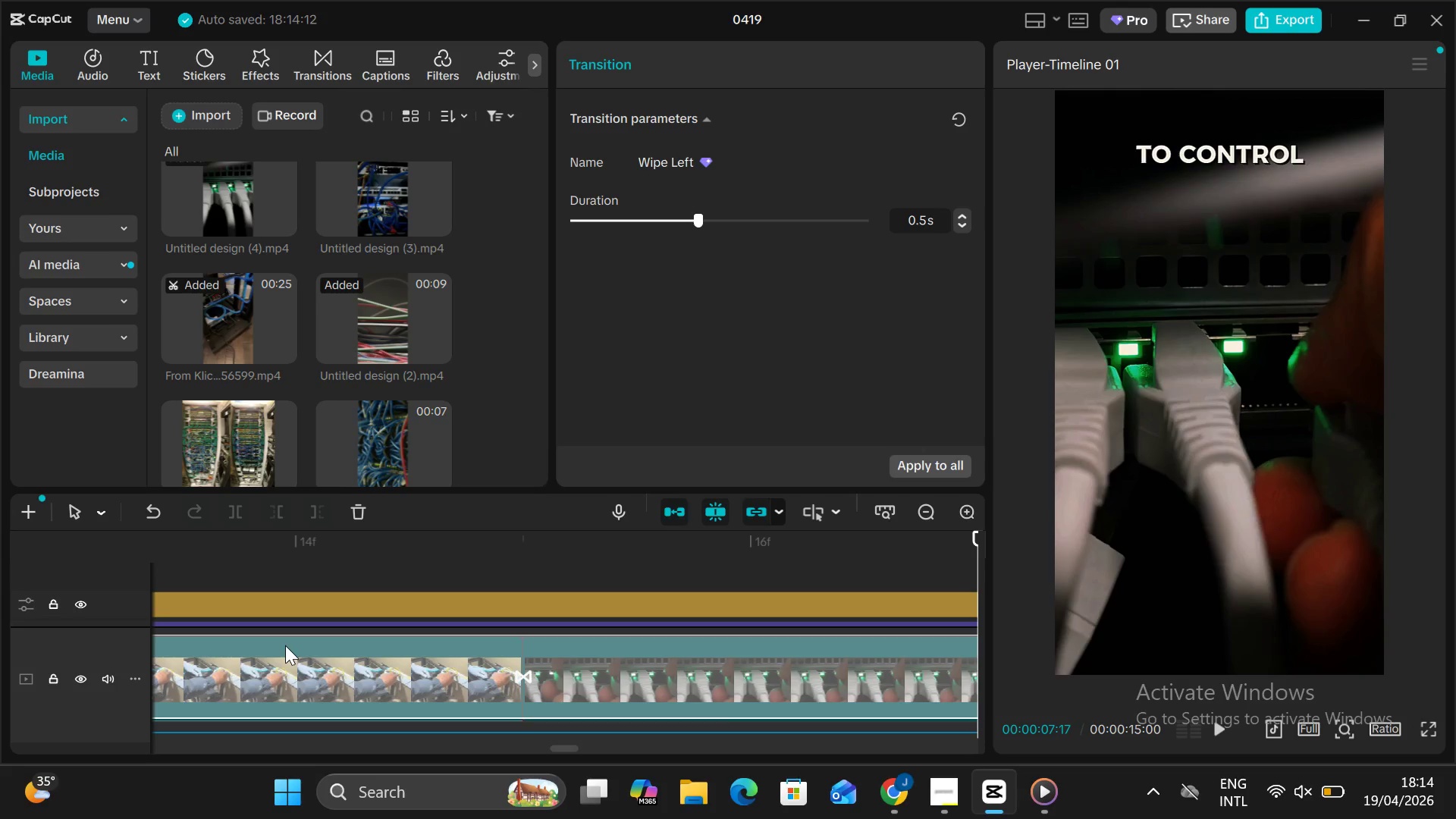 
scroll: coordinate [284, 645], scroll_direction: down, amount: 1.0
 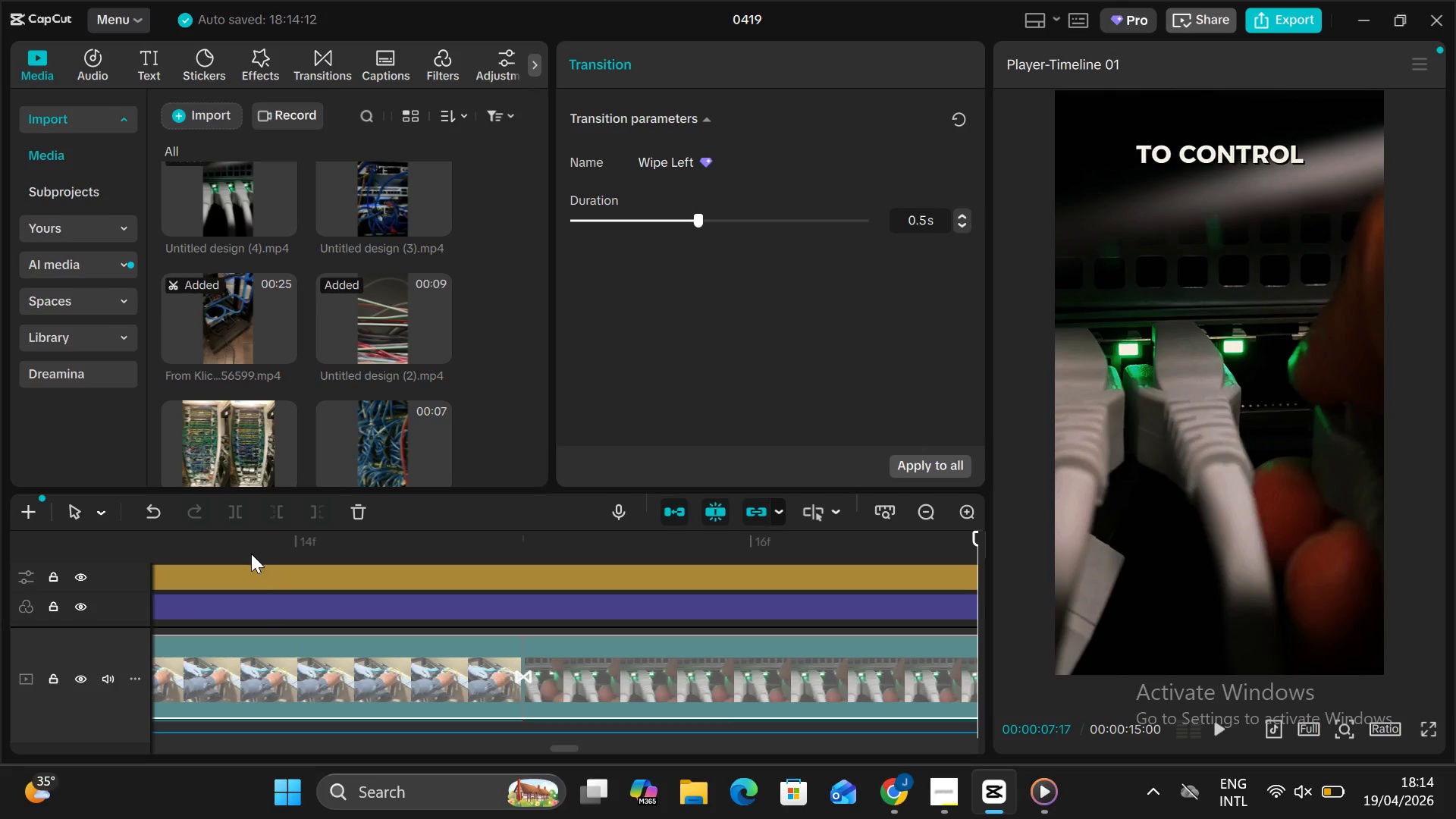 
left_click_drag(start_coordinate=[250, 552], to_coordinate=[245, 547])
 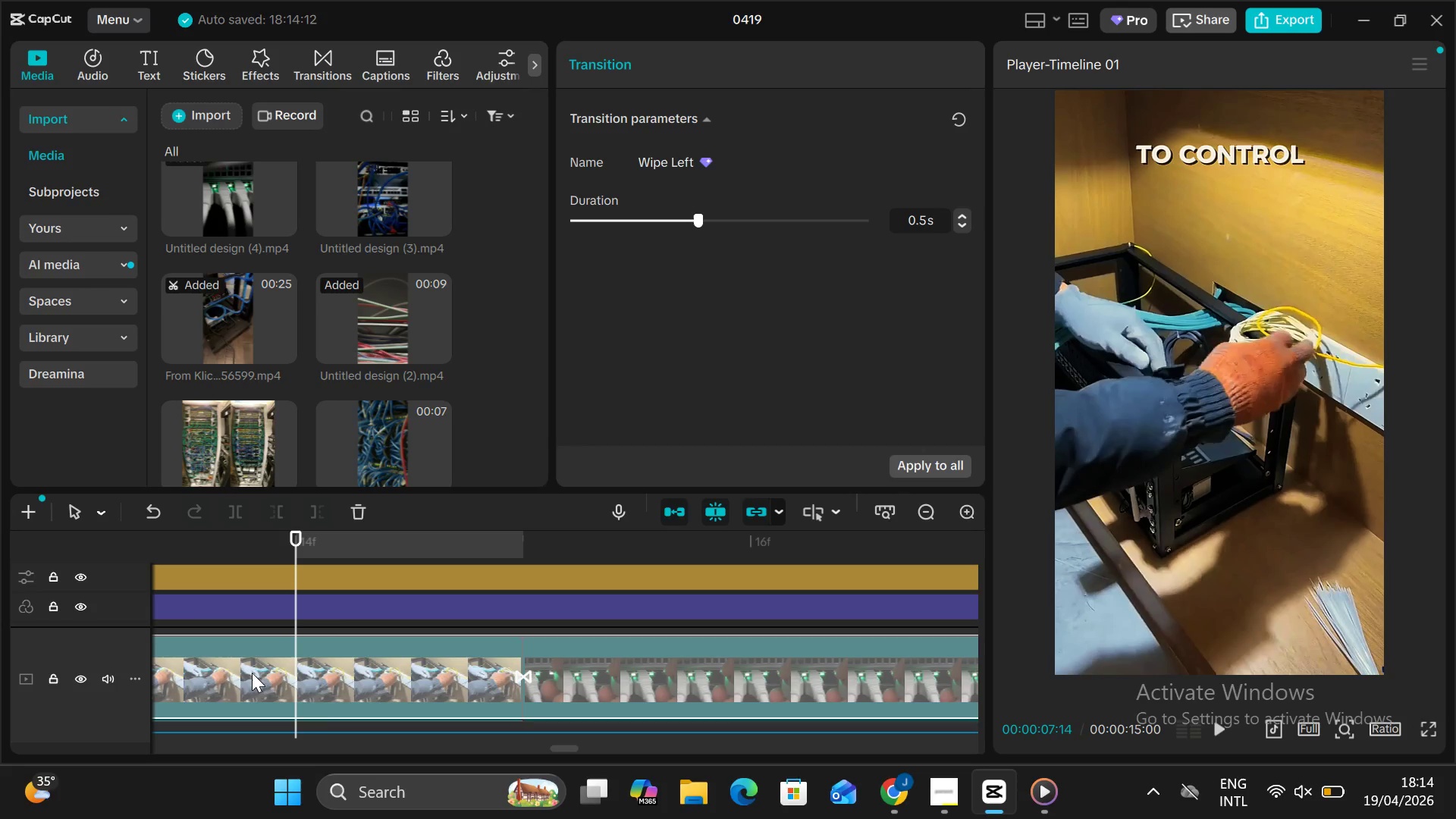 
double_click([252, 673])
 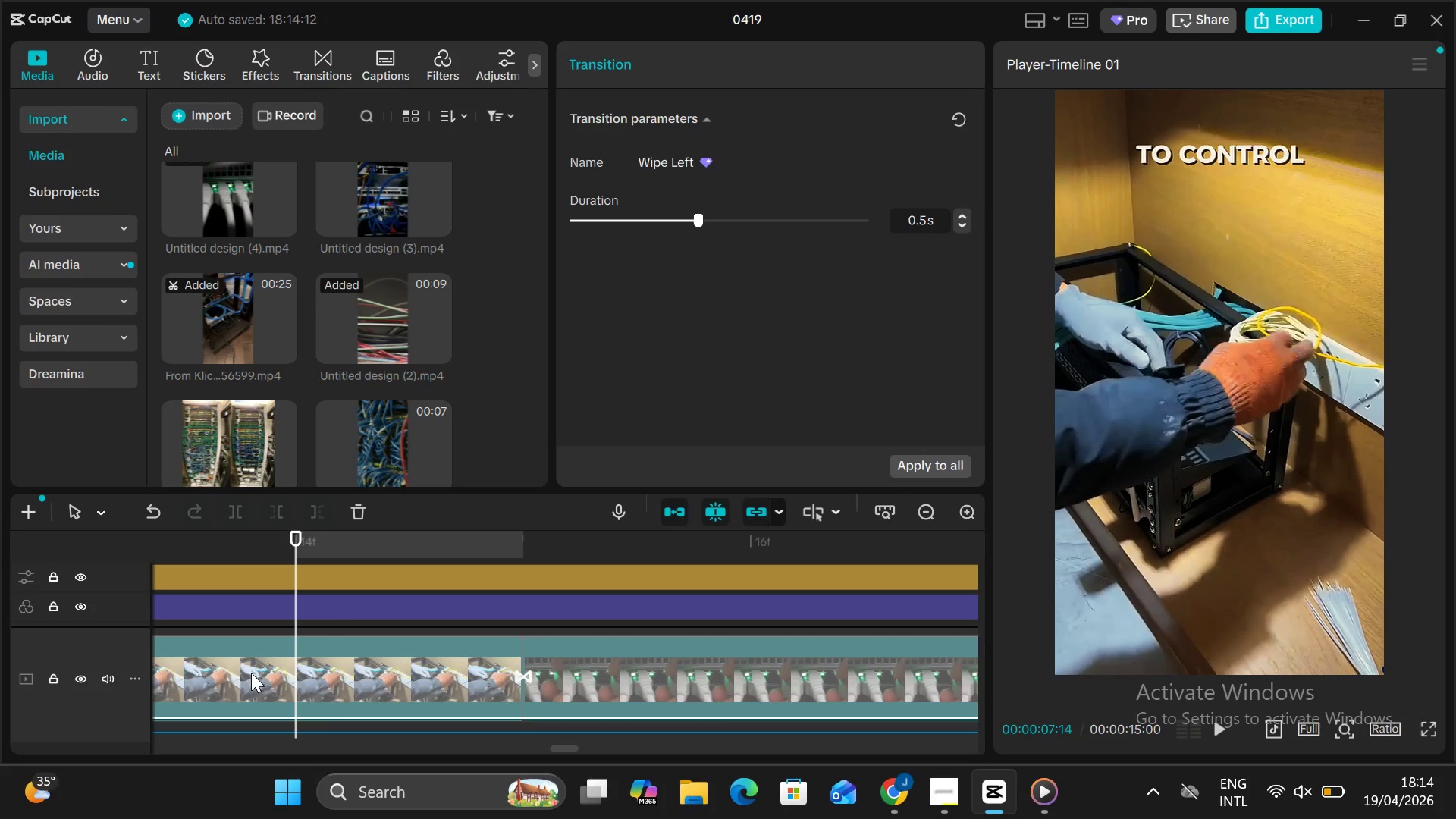 
triple_click([251, 673])
 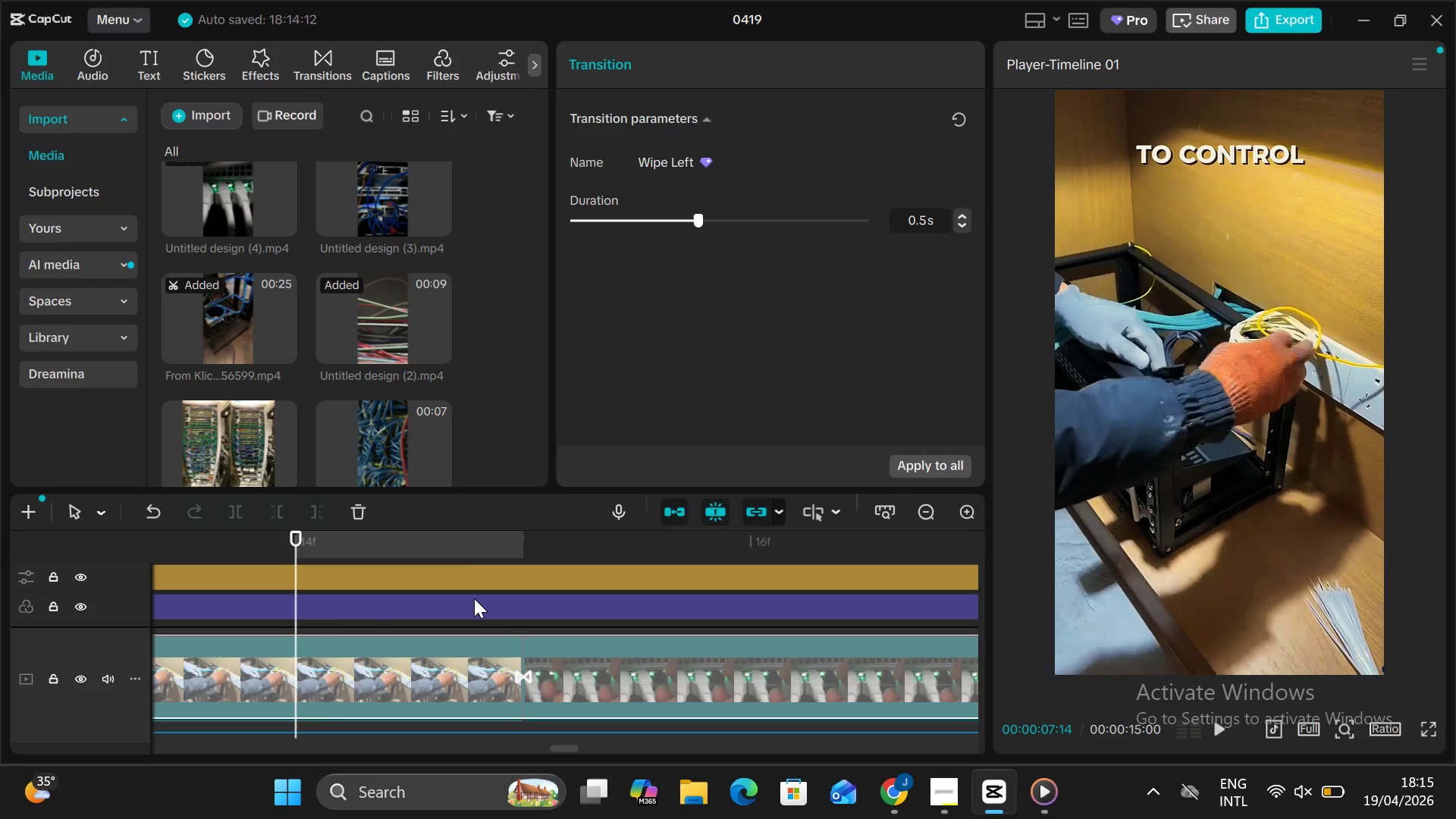 
left_click_drag(start_coordinate=[544, 682], to_coordinate=[538, 682])
 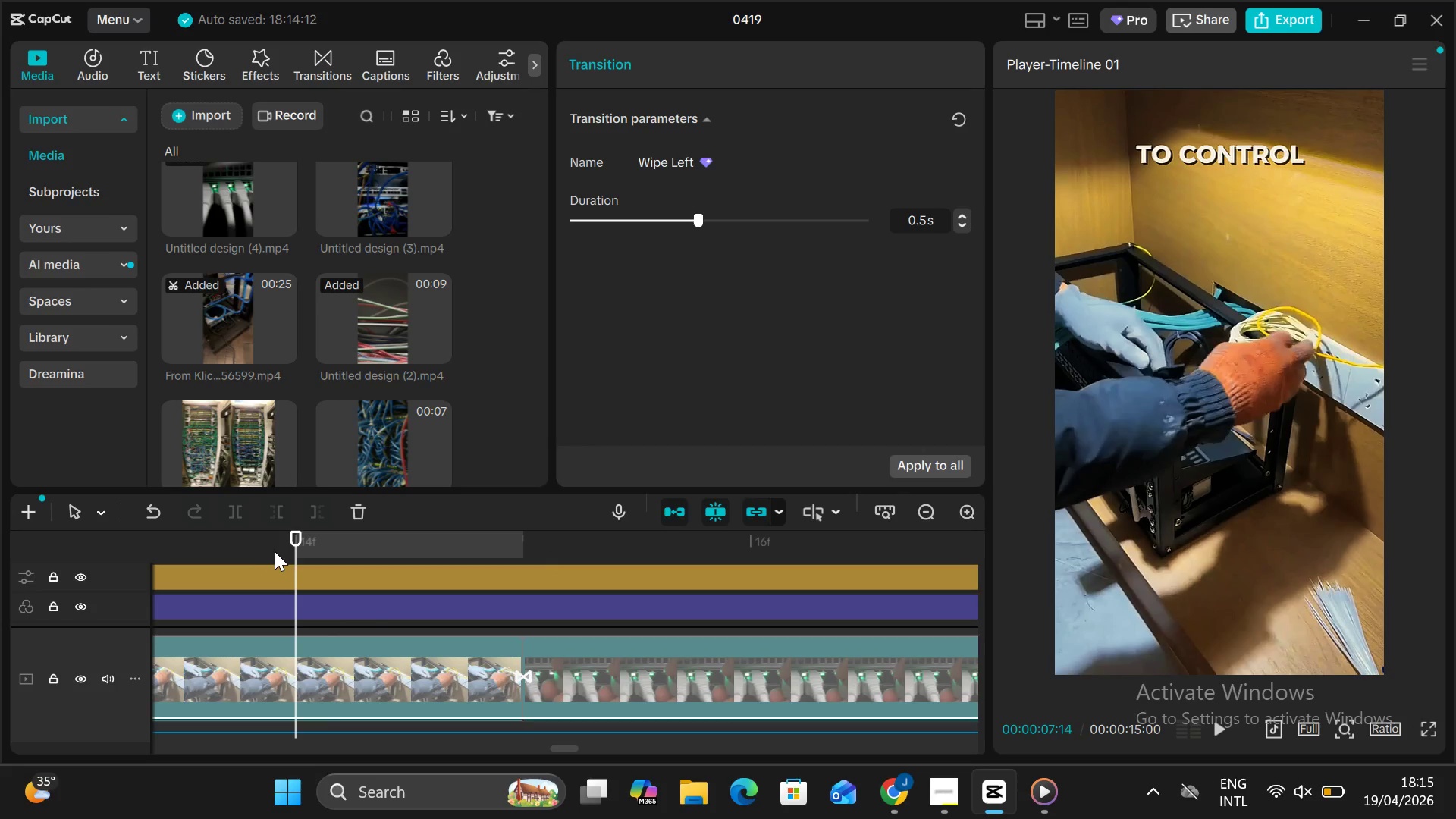 
left_click_drag(start_coordinate=[294, 538], to_coordinate=[2, 513])
 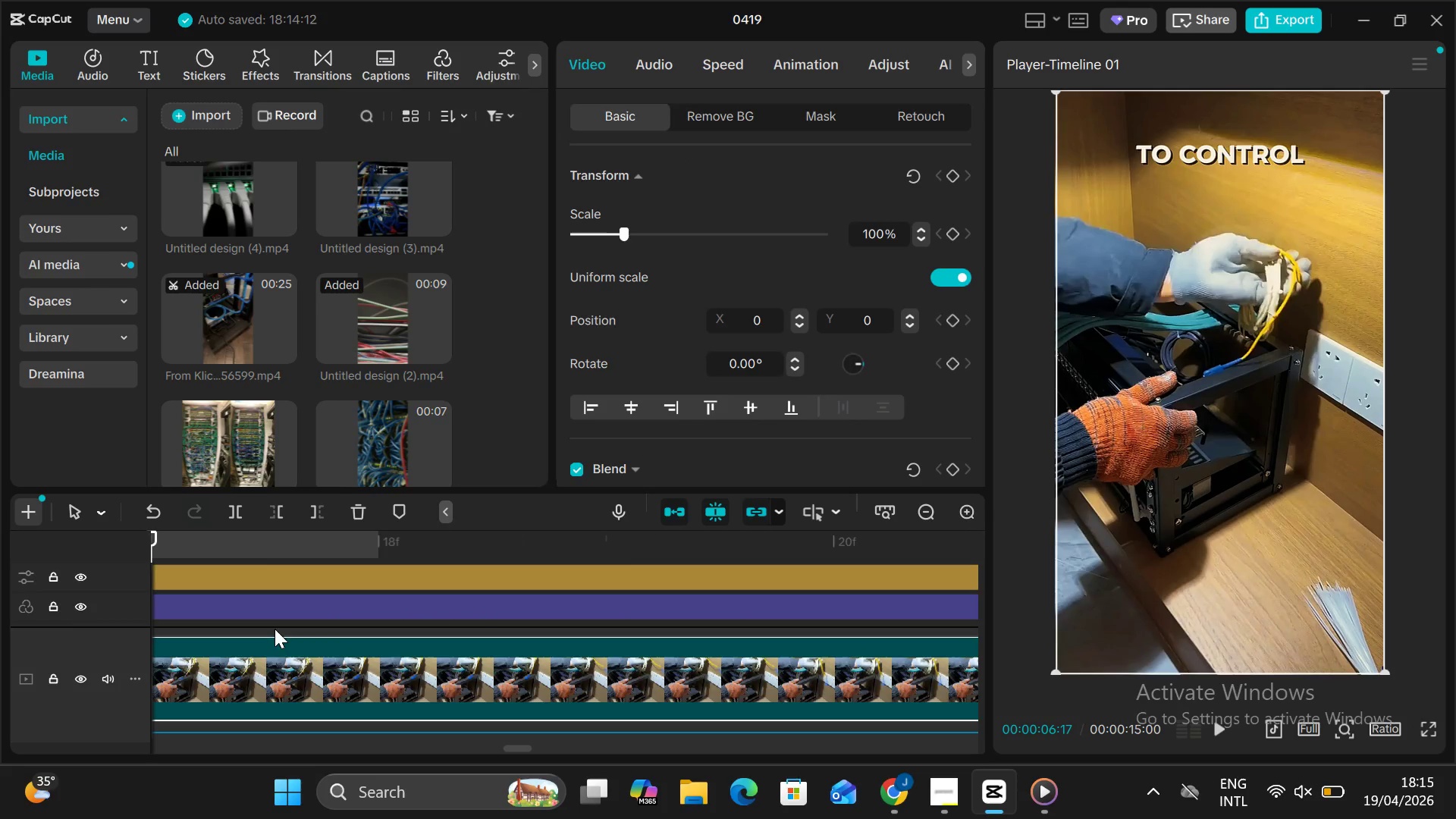 
left_click_drag(start_coordinate=[725, 66], to_coordinate=[719, 83])
 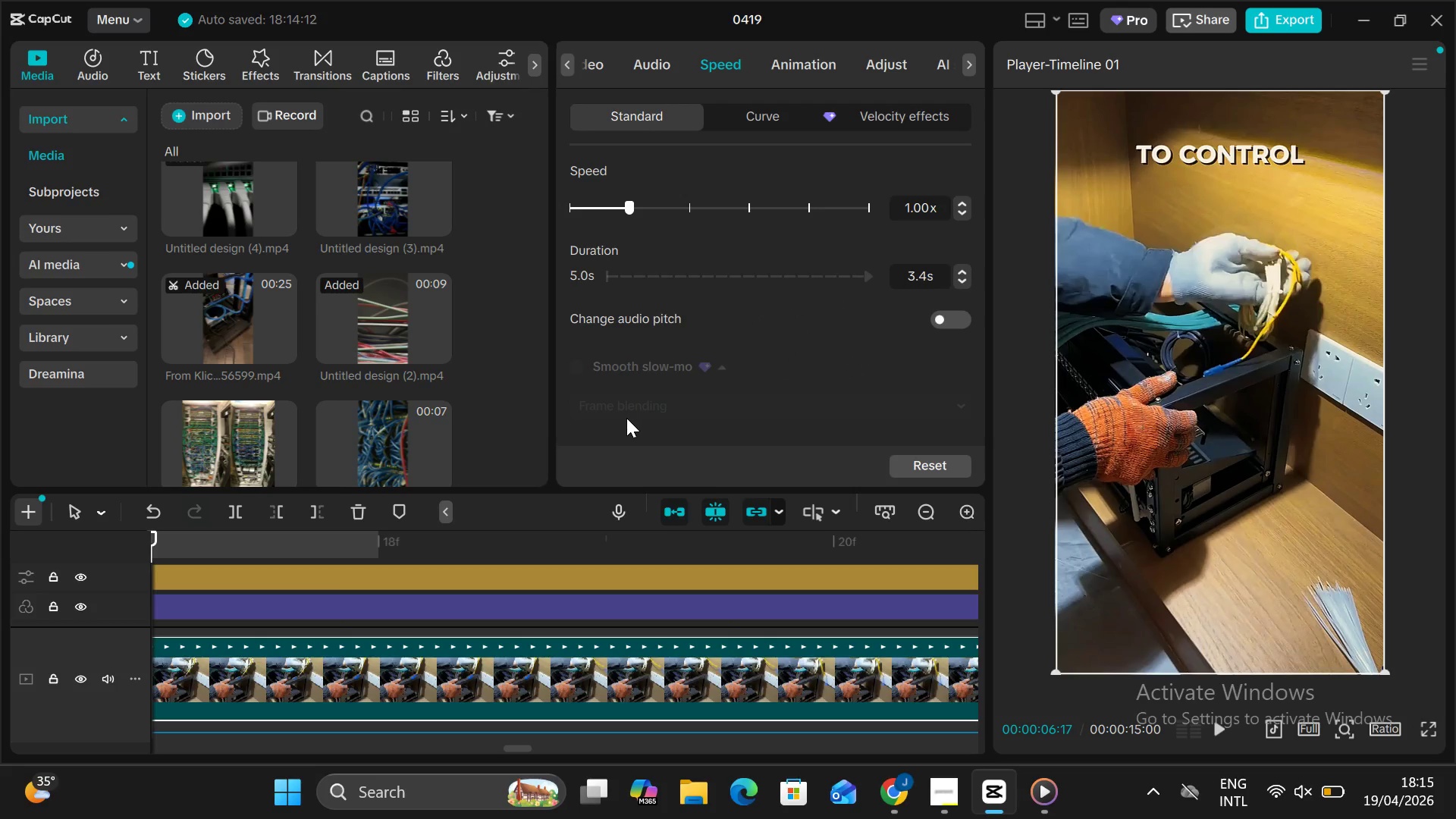 
left_click([582, 370])
 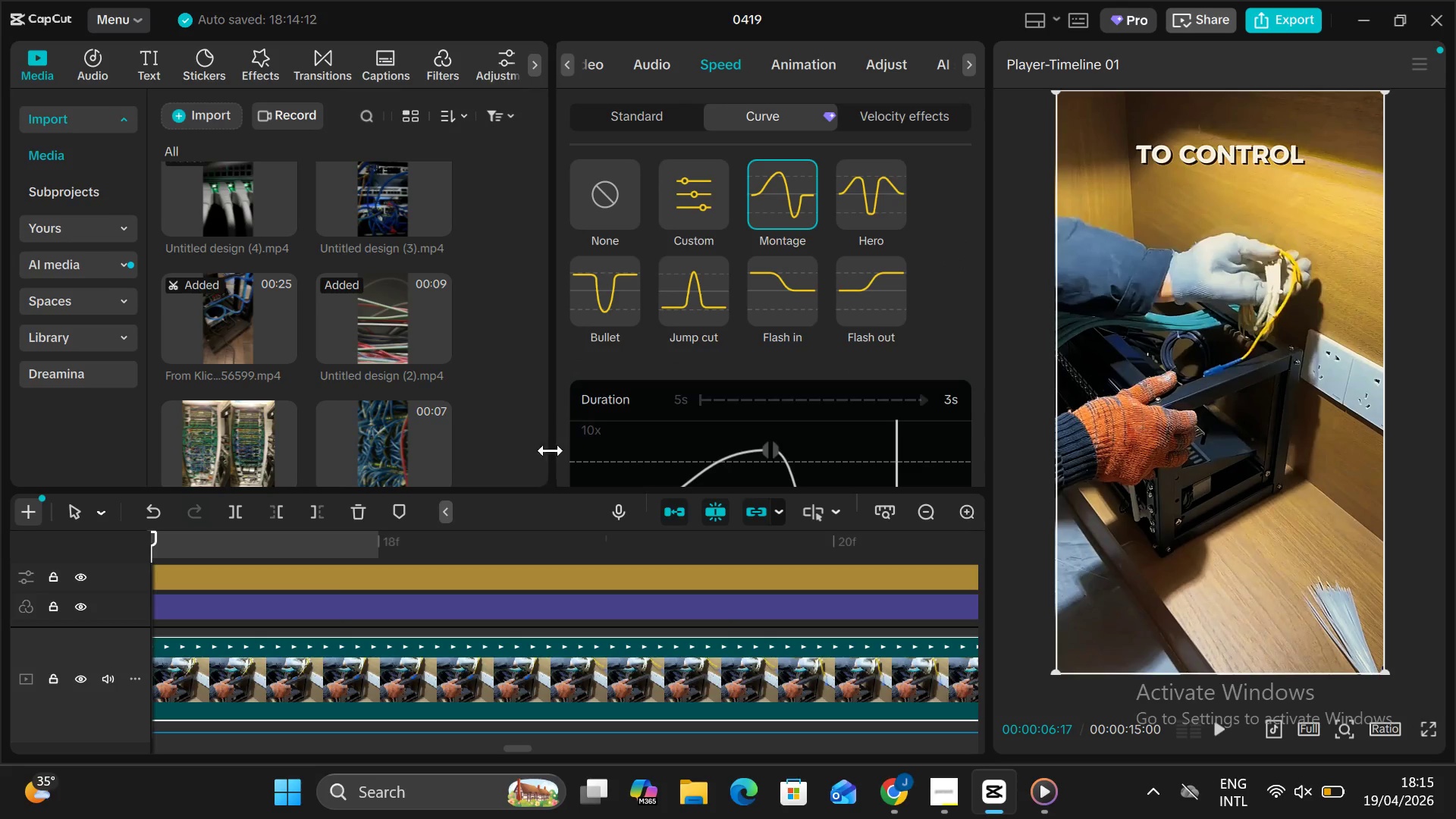 
scroll: coordinate [605, 363], scroll_direction: down, amount: 7.0
 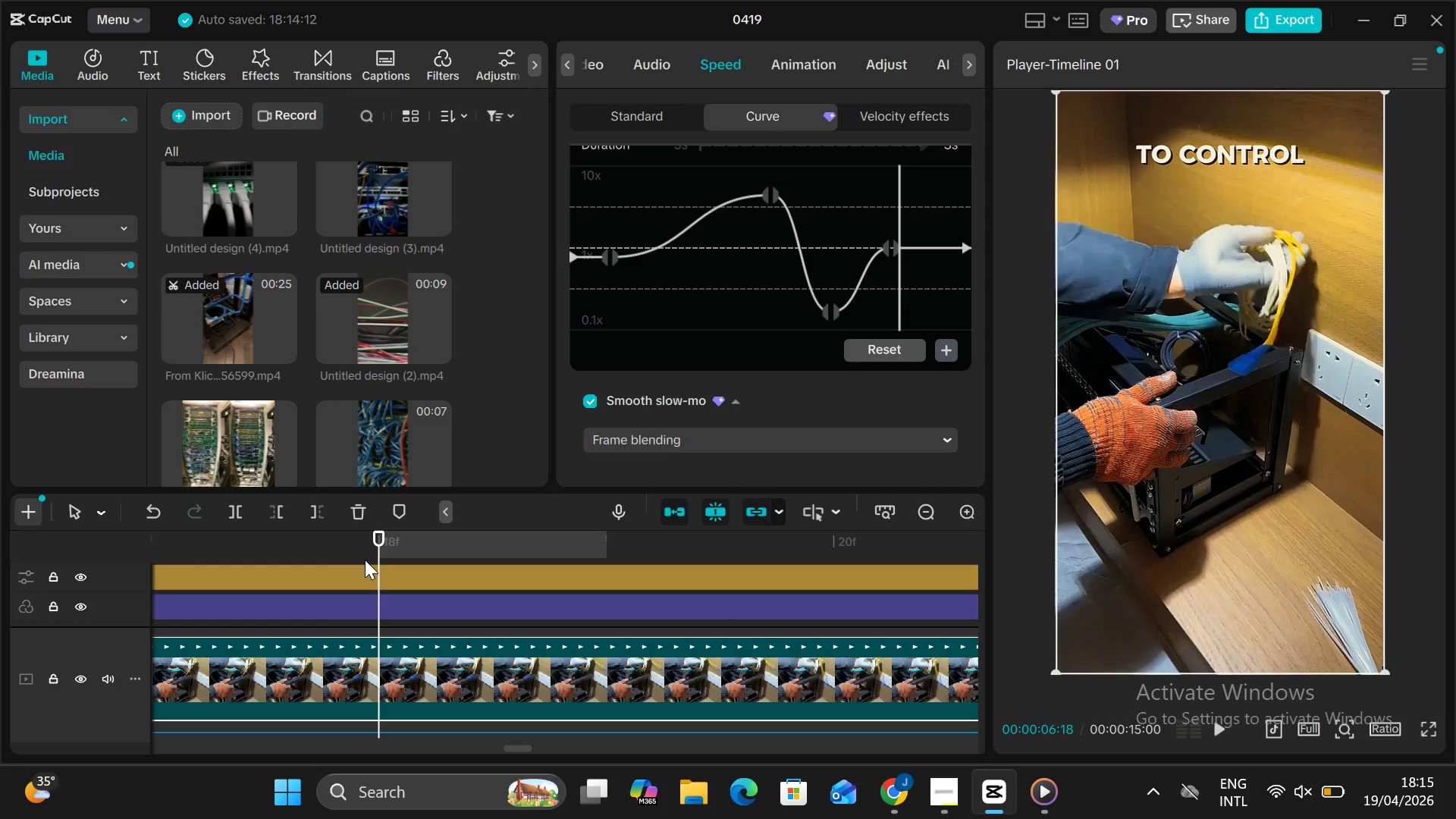 
wait(14.83)
 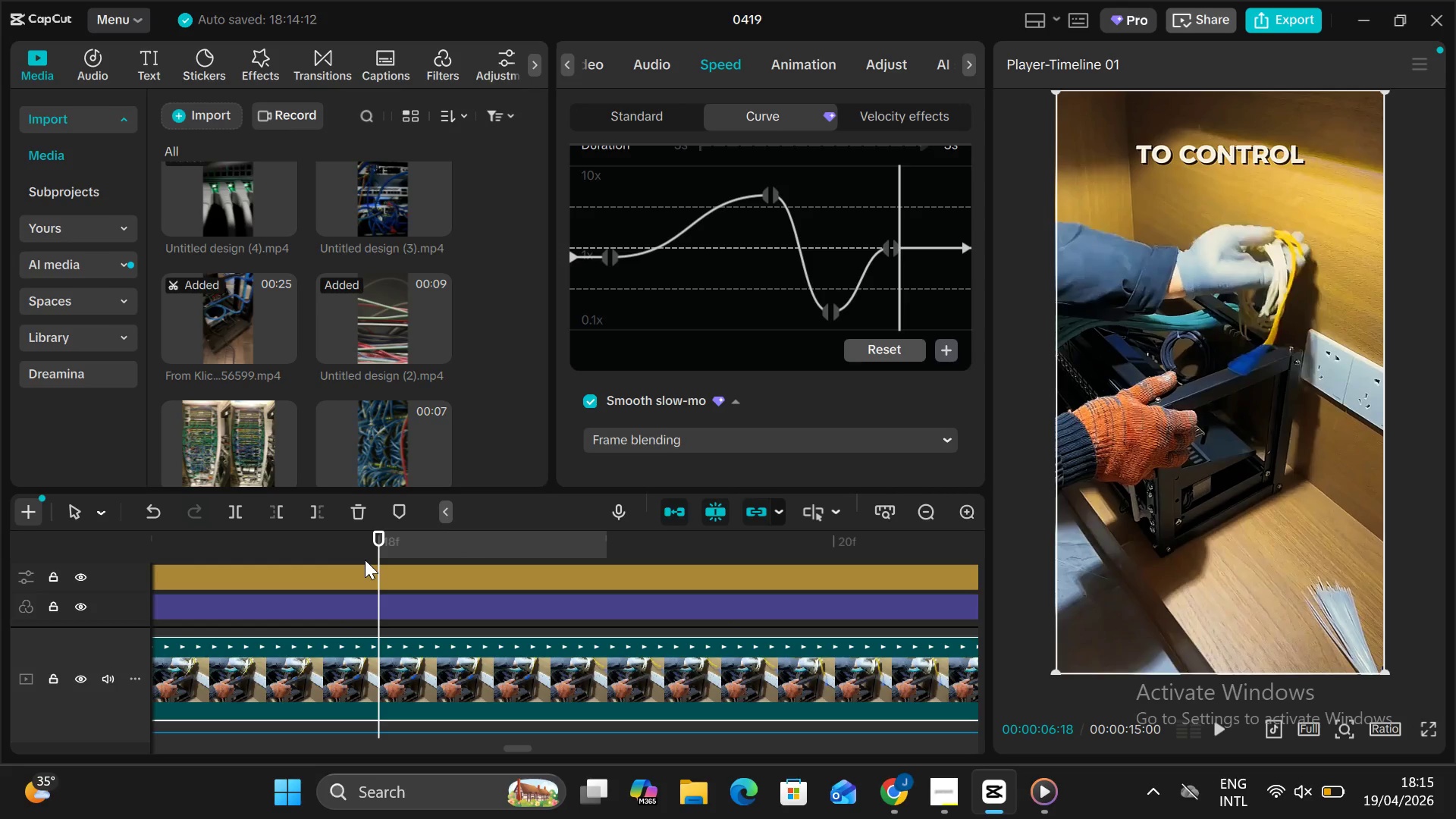 
left_click_drag(start_coordinate=[372, 542], to_coordinate=[857, 529])
 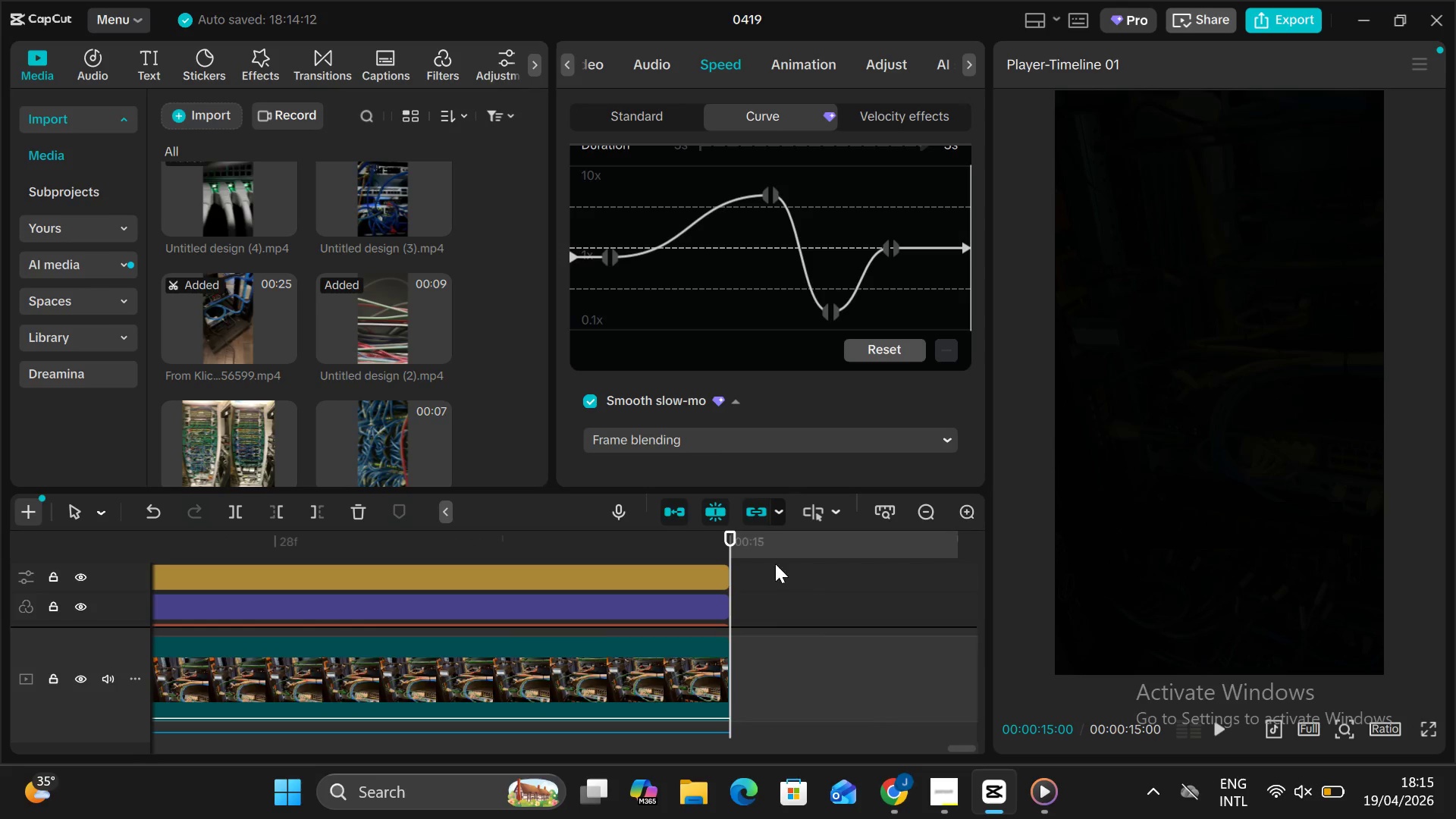 
left_click_drag(start_coordinate=[731, 548], to_coordinate=[66, 452])
 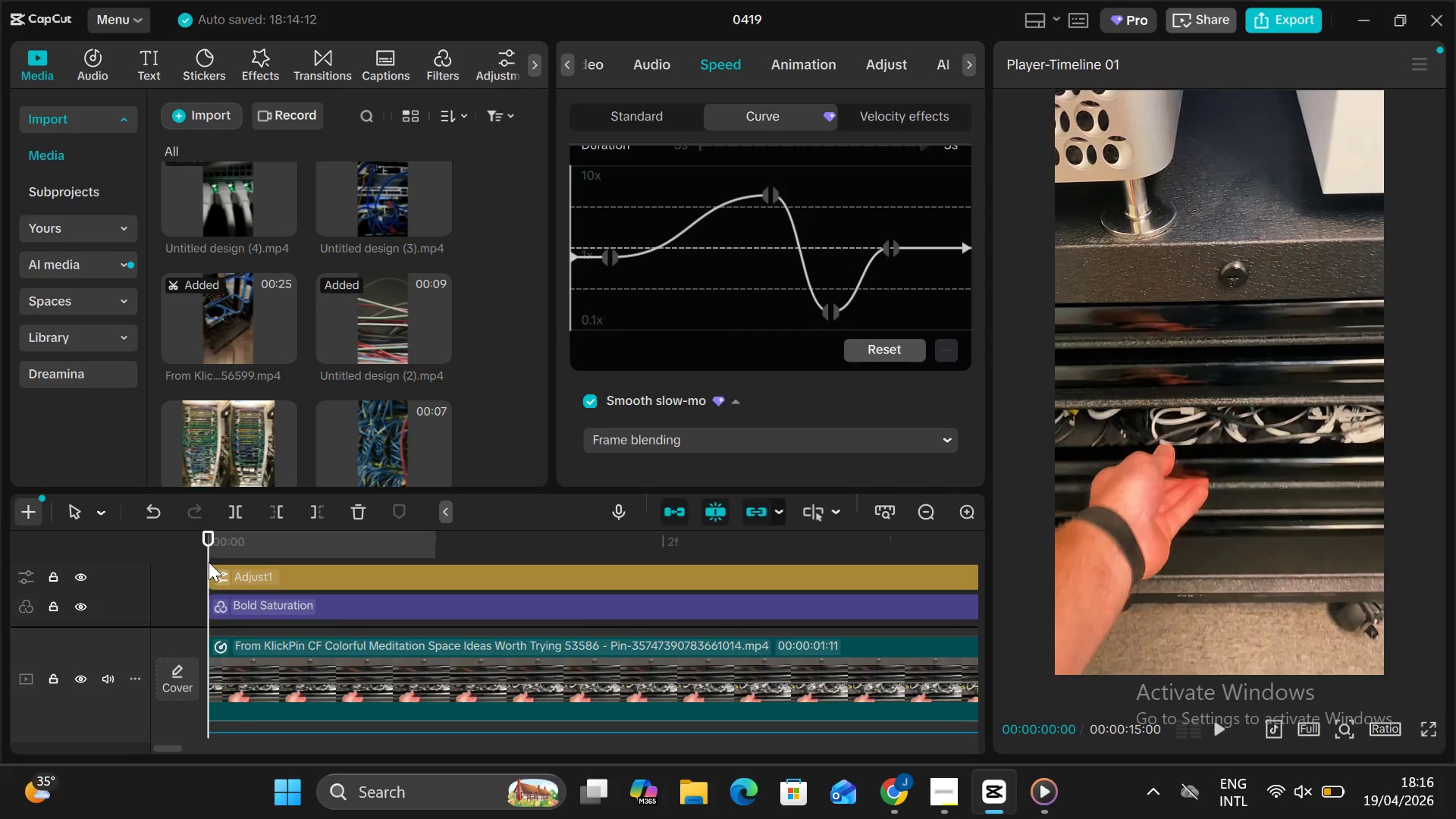 
scroll: coordinate [344, 517], scroll_direction: down, amount: 9.0
 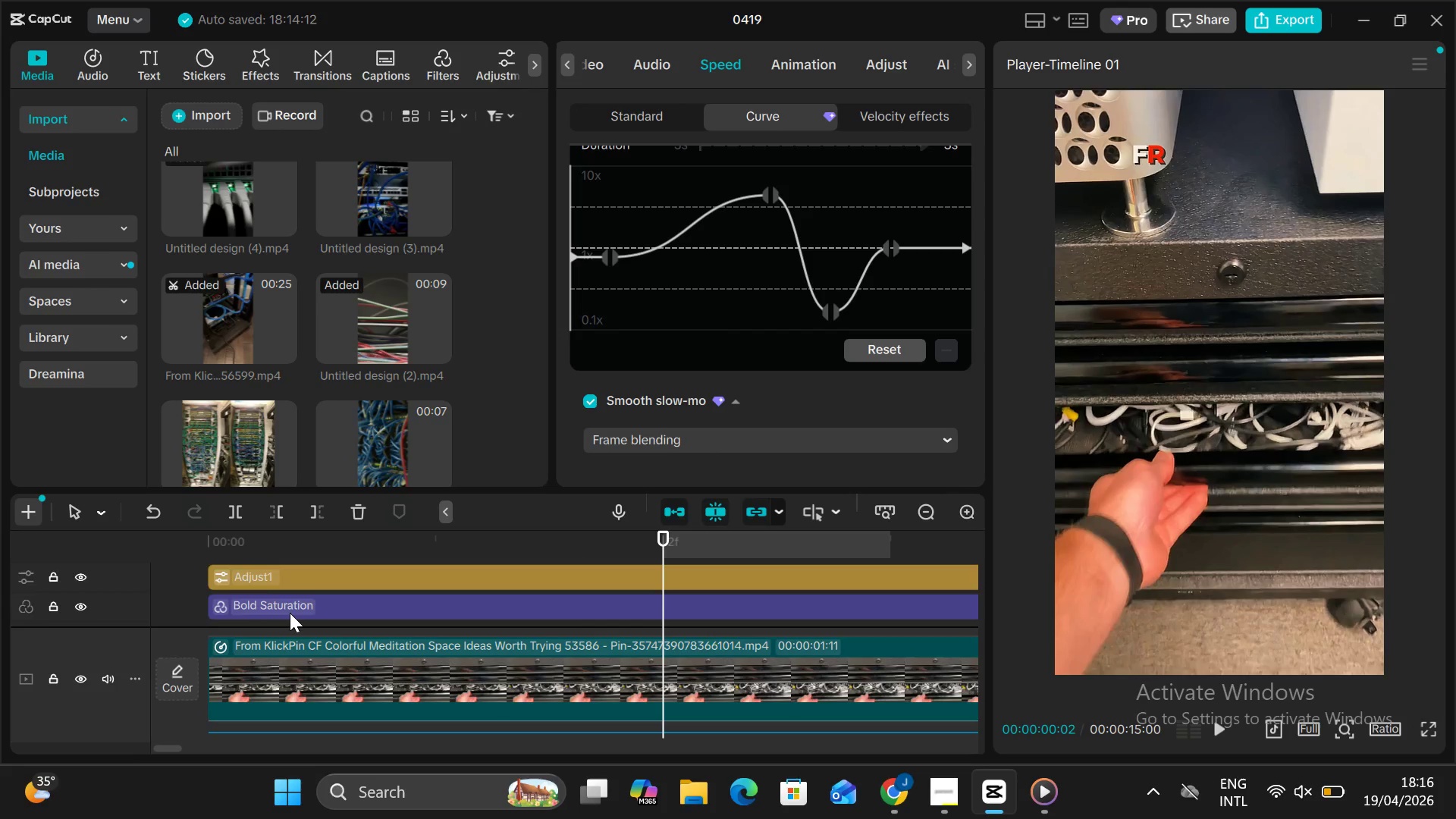 
scroll: coordinate [291, 613], scroll_direction: up, amount: 3.0
 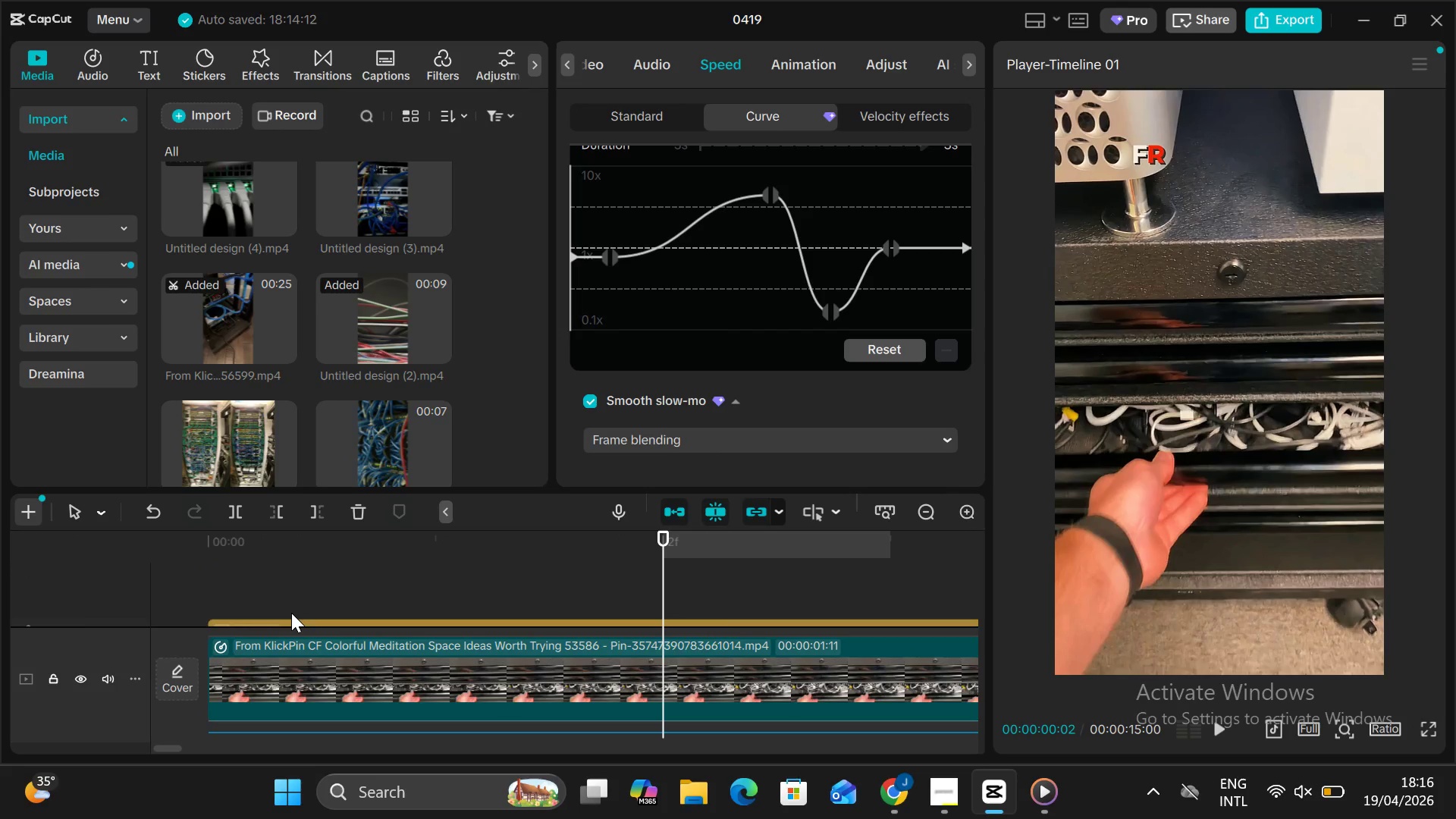 
scroll: coordinate [292, 609], scroll_direction: down, amount: 8.0
 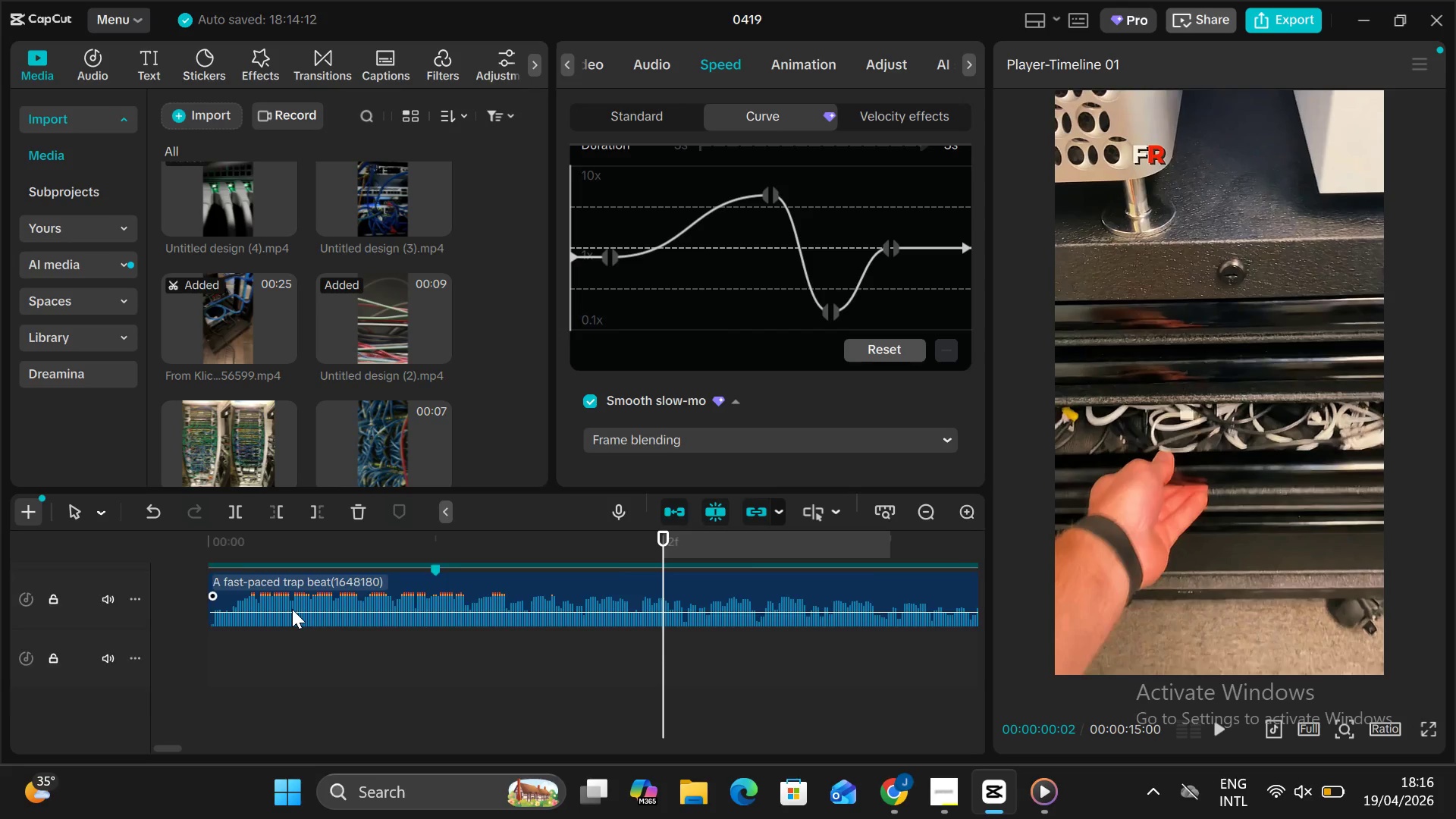 
scroll: coordinate [297, 606], scroll_direction: none, amount: 0.0
 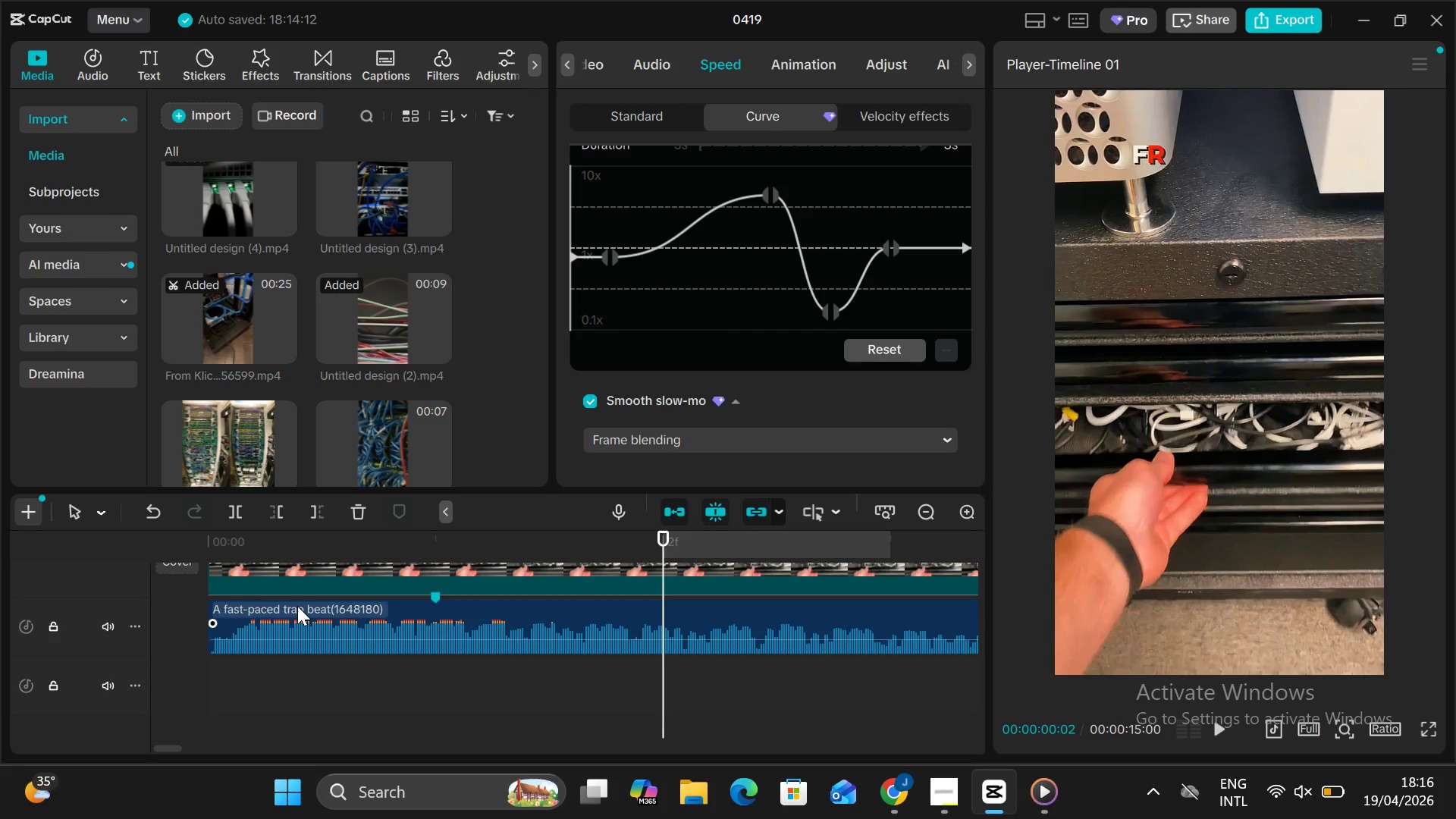 
scroll: coordinate [297, 606], scroll_direction: up, amount: 1.0
 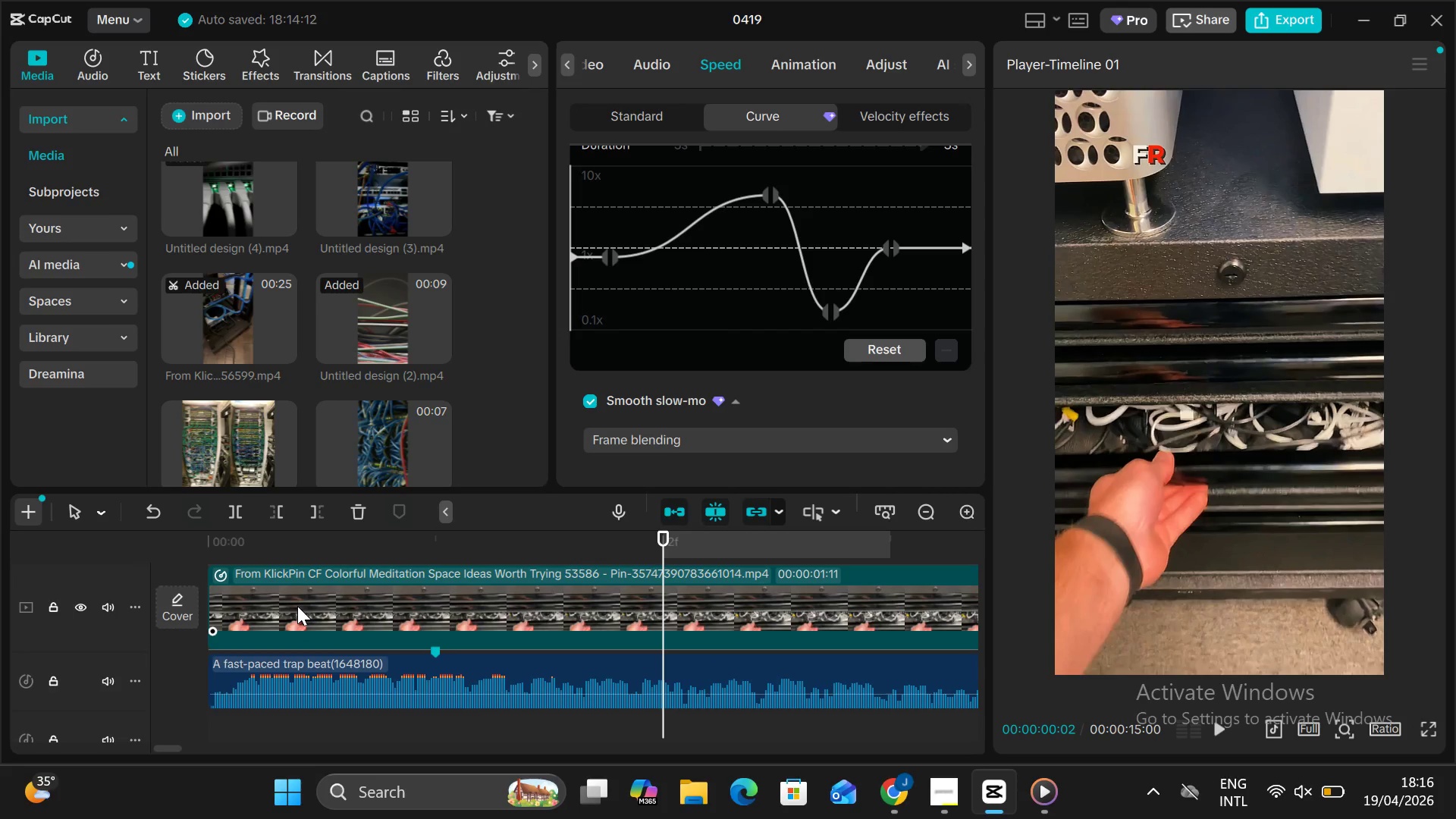 
scroll: coordinate [297, 606], scroll_direction: none, amount: 0.0
 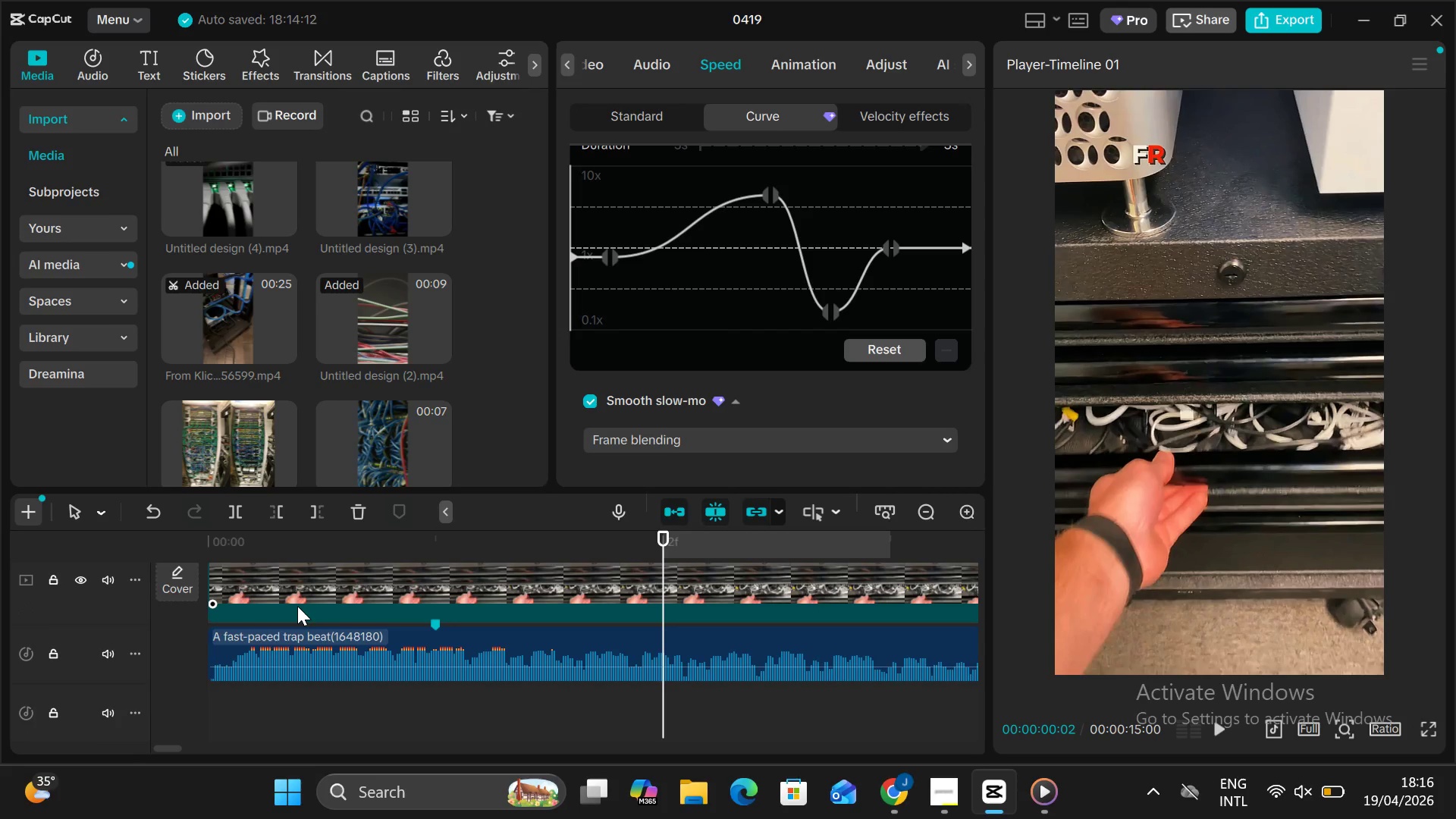 
scroll: coordinate [297, 606], scroll_direction: down, amount: 1.0
 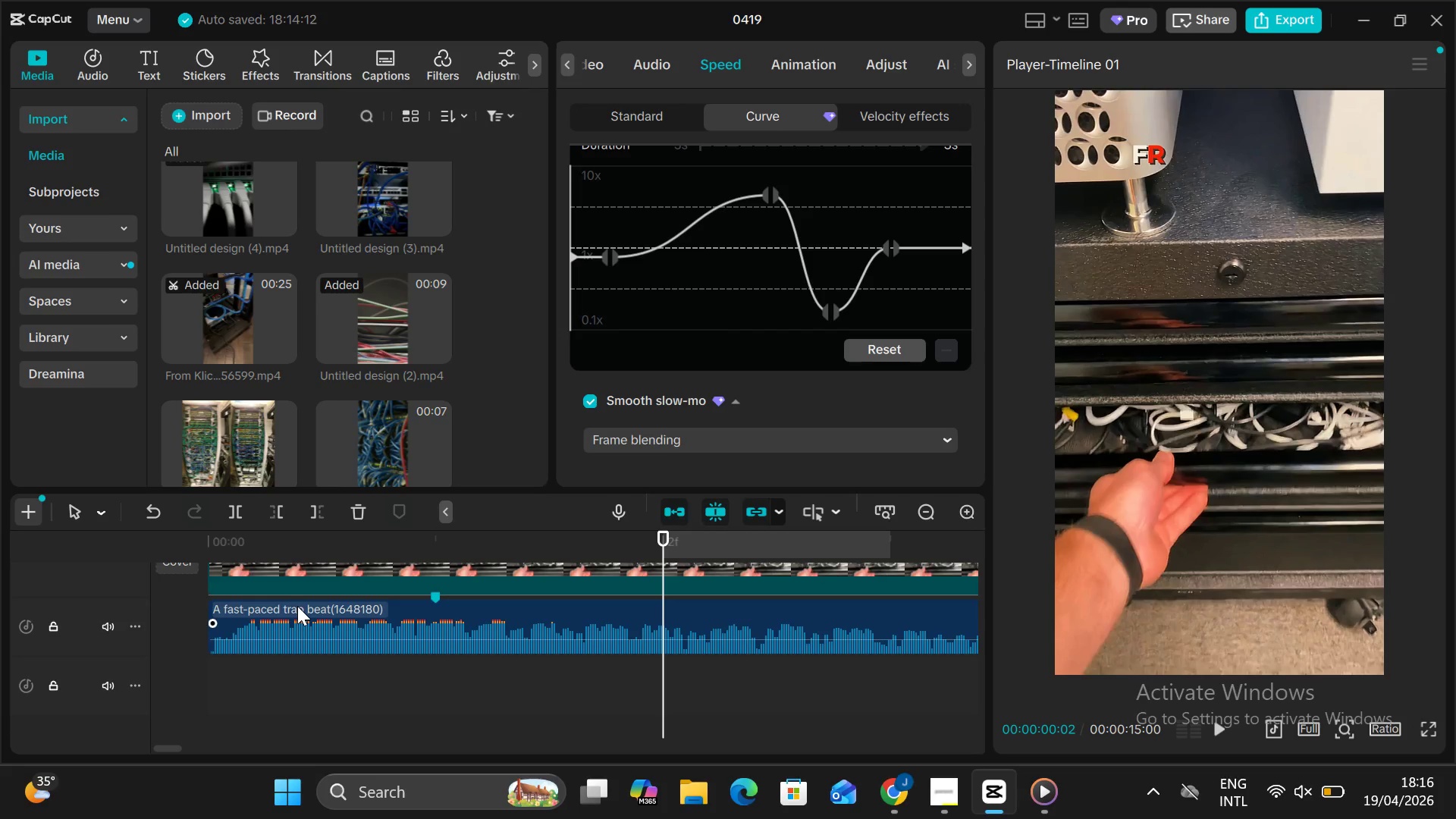 
scroll: coordinate [297, 606], scroll_direction: up, amount: 8.0
 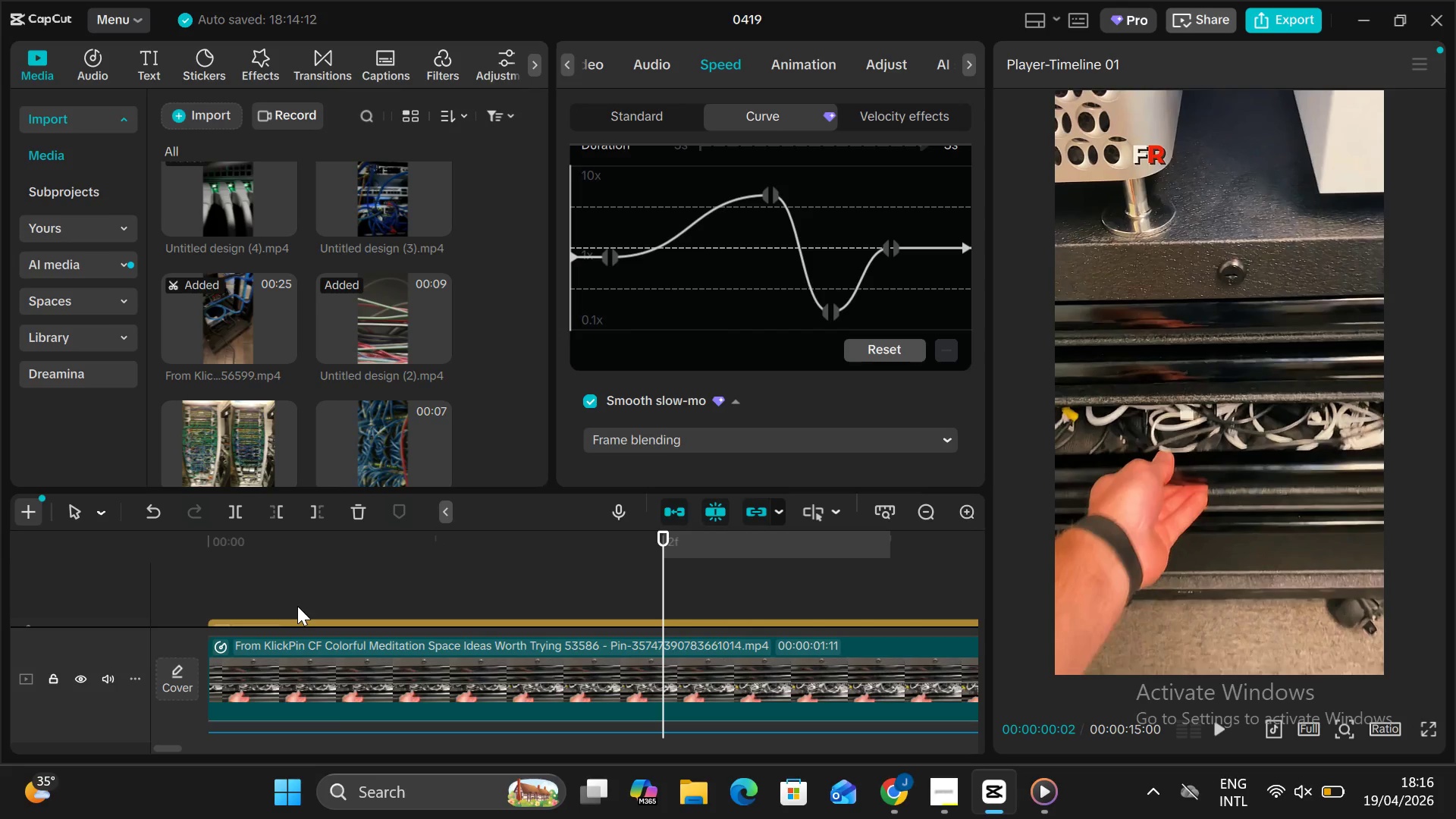 
scroll: coordinate [297, 606], scroll_direction: down, amount: 2.0
 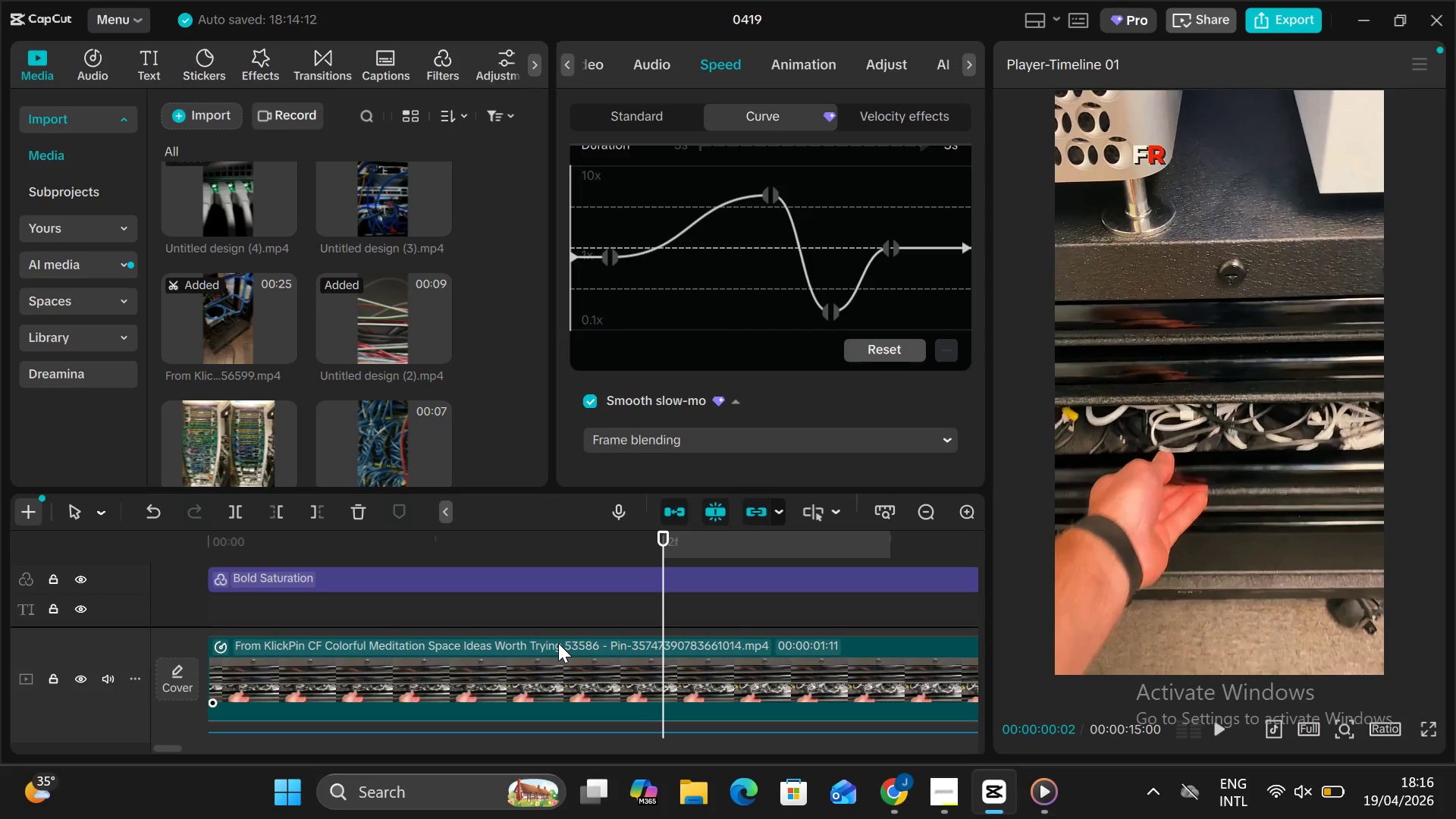 
wait(9.41)
 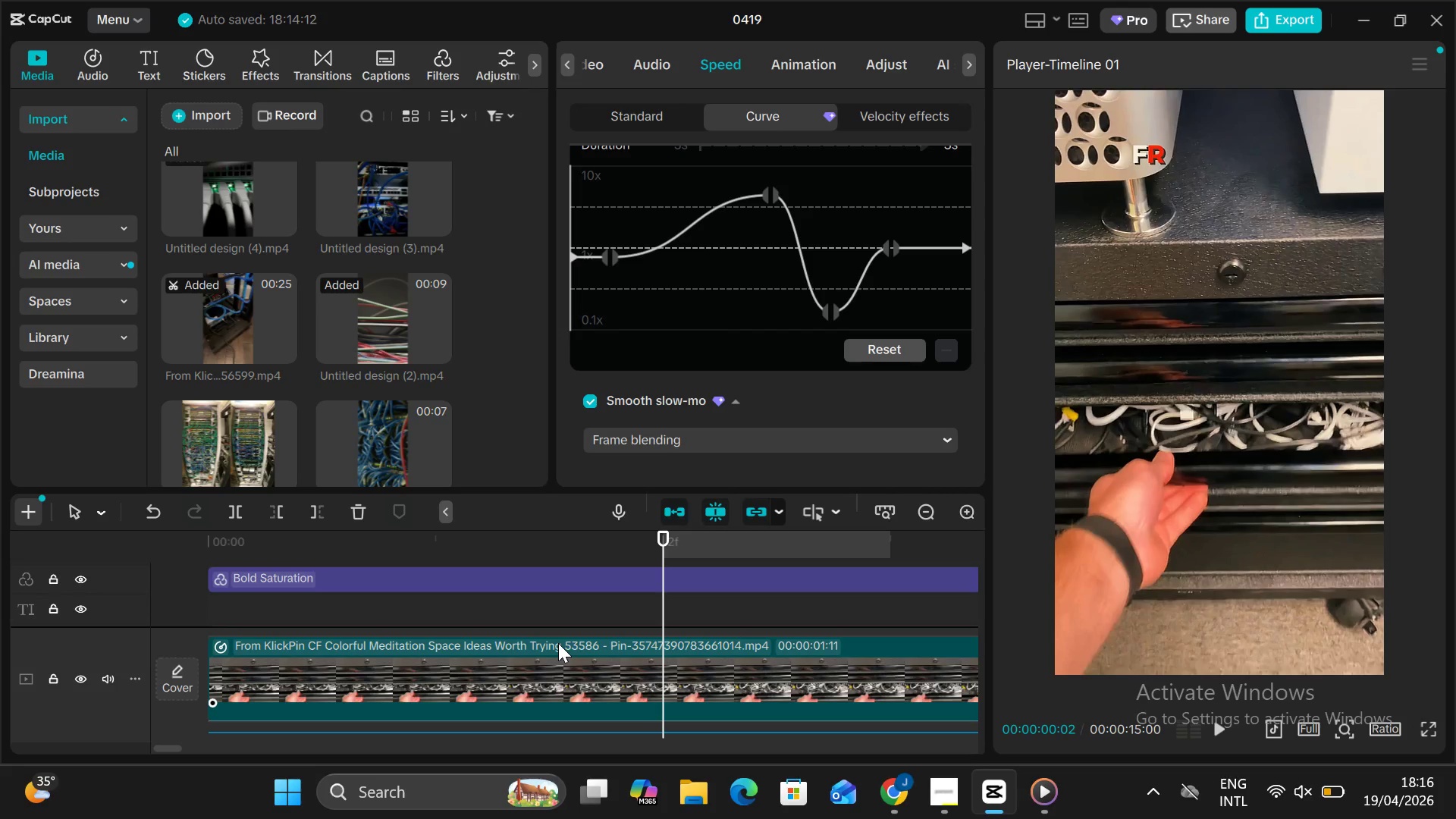 
left_click_drag(start_coordinate=[663, 601], to_coordinate=[744, 610])
 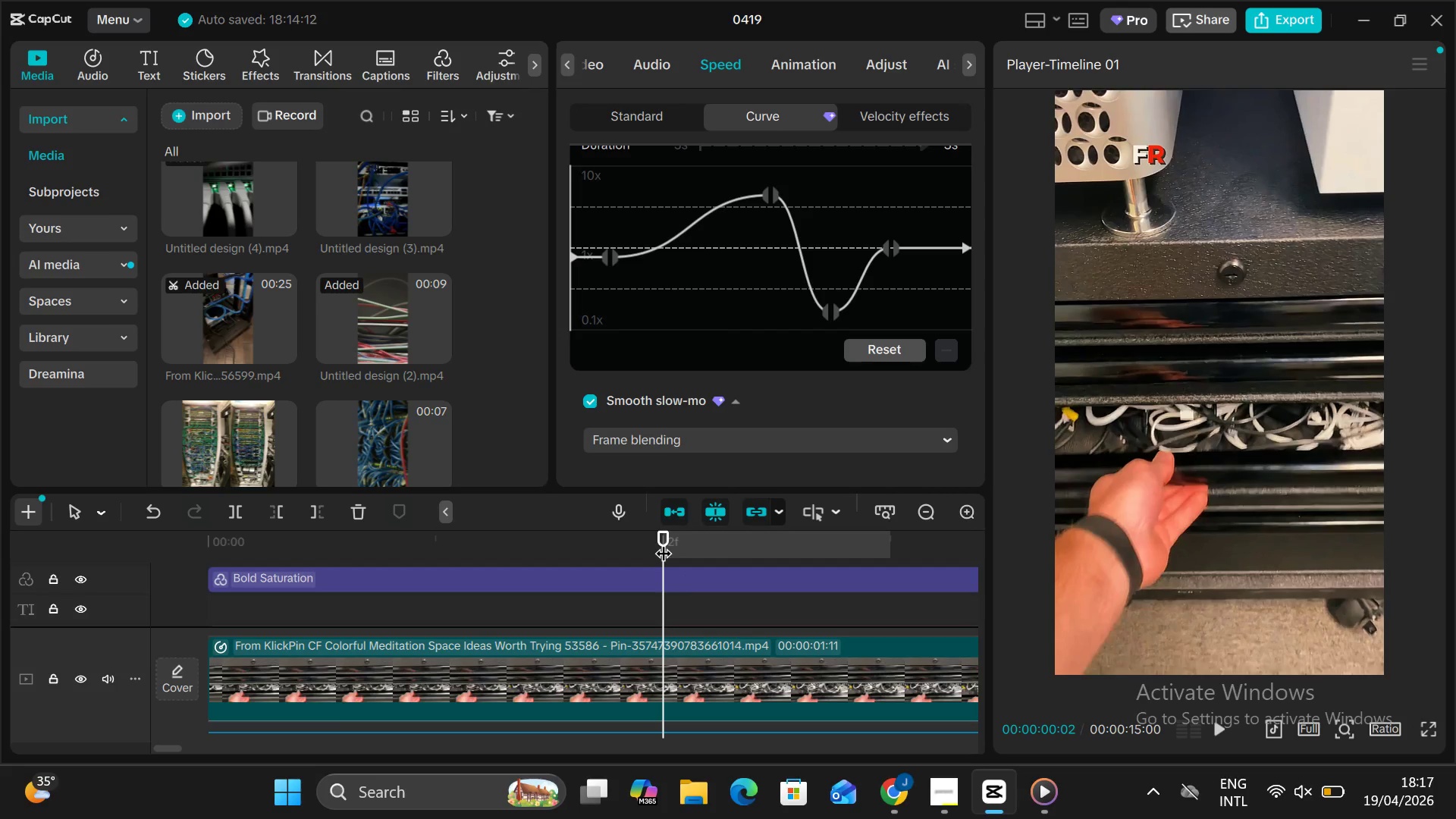 
left_click_drag(start_coordinate=[664, 541], to_coordinate=[797, 559])
 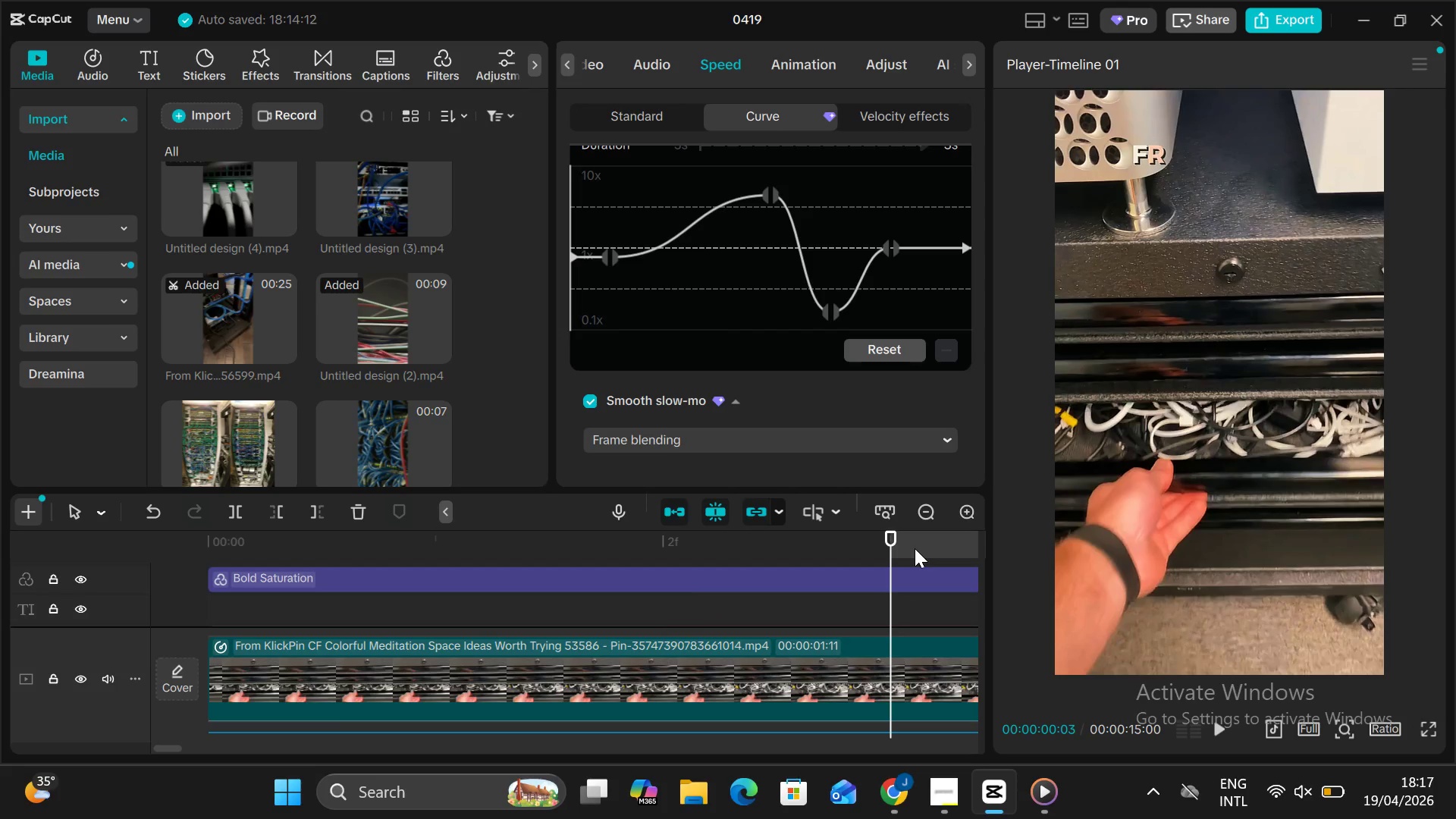 
left_click_drag(start_coordinate=[890, 543], to_coordinate=[506, 535])
 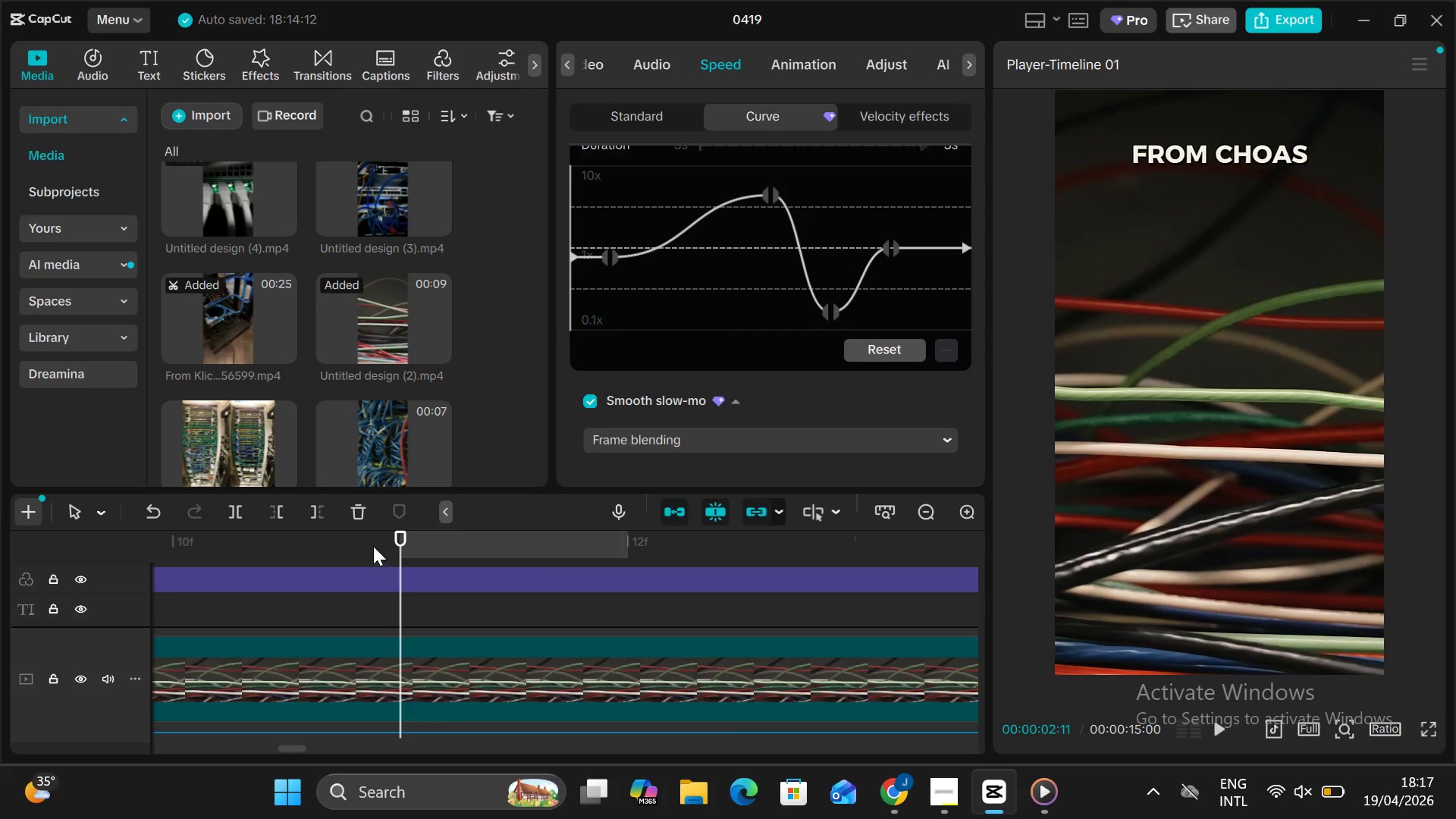 
left_click_drag(start_coordinate=[394, 541], to_coordinate=[1057, 666])
 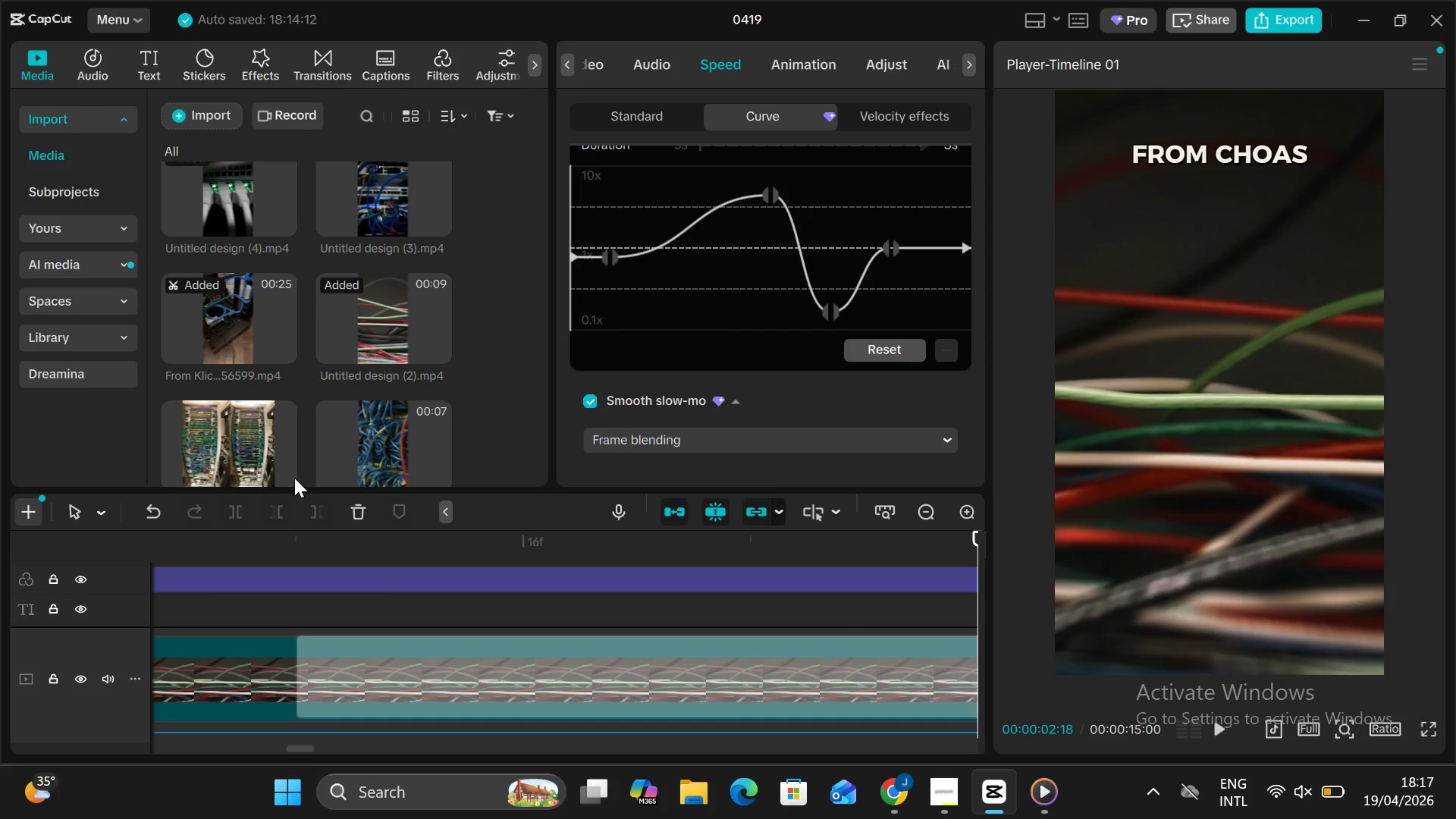 
scroll: coordinate [231, 281], scroll_direction: down, amount: 7.0
 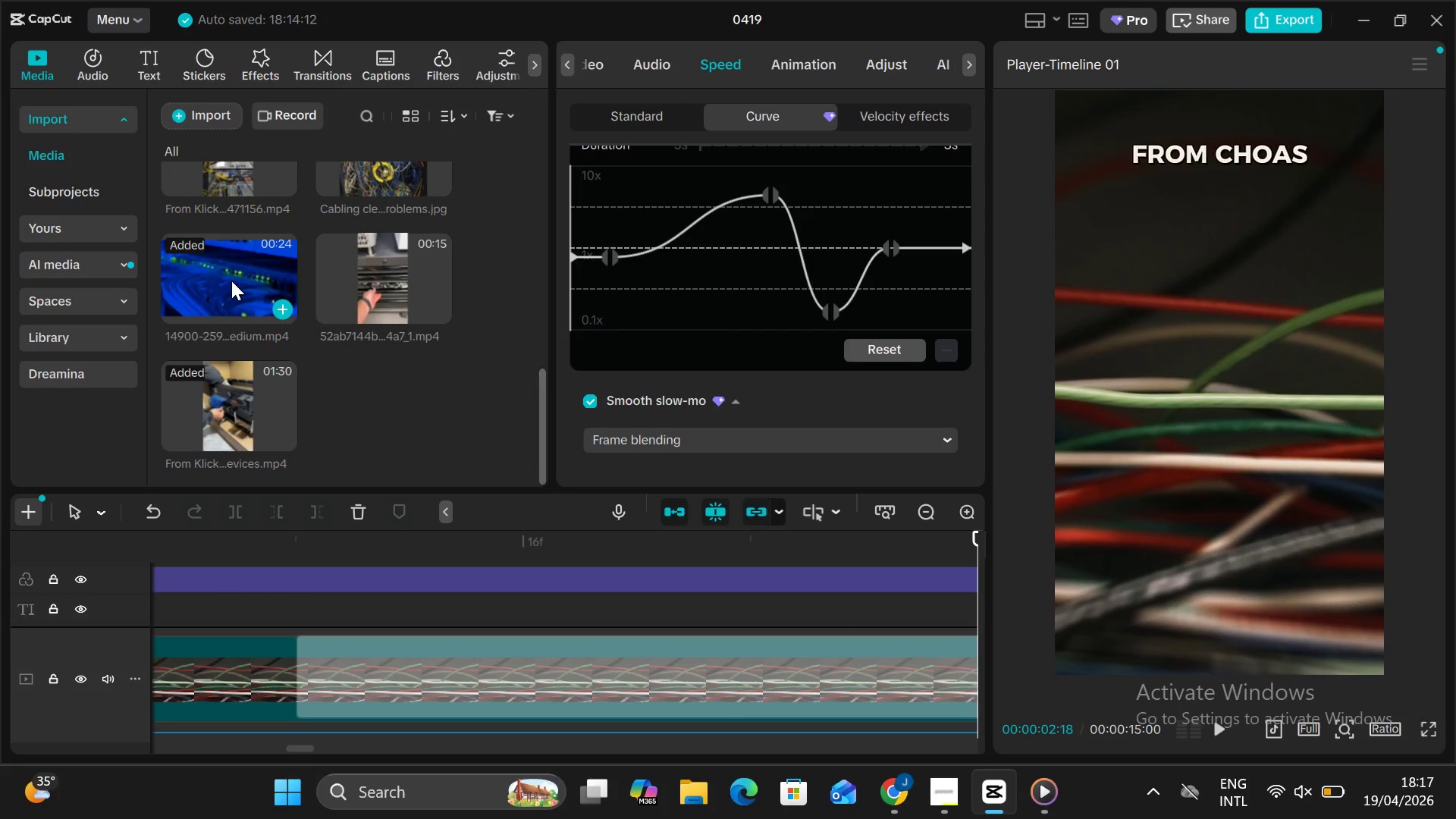 
scroll: coordinate [231, 281], scroll_direction: none, amount: 0.0
 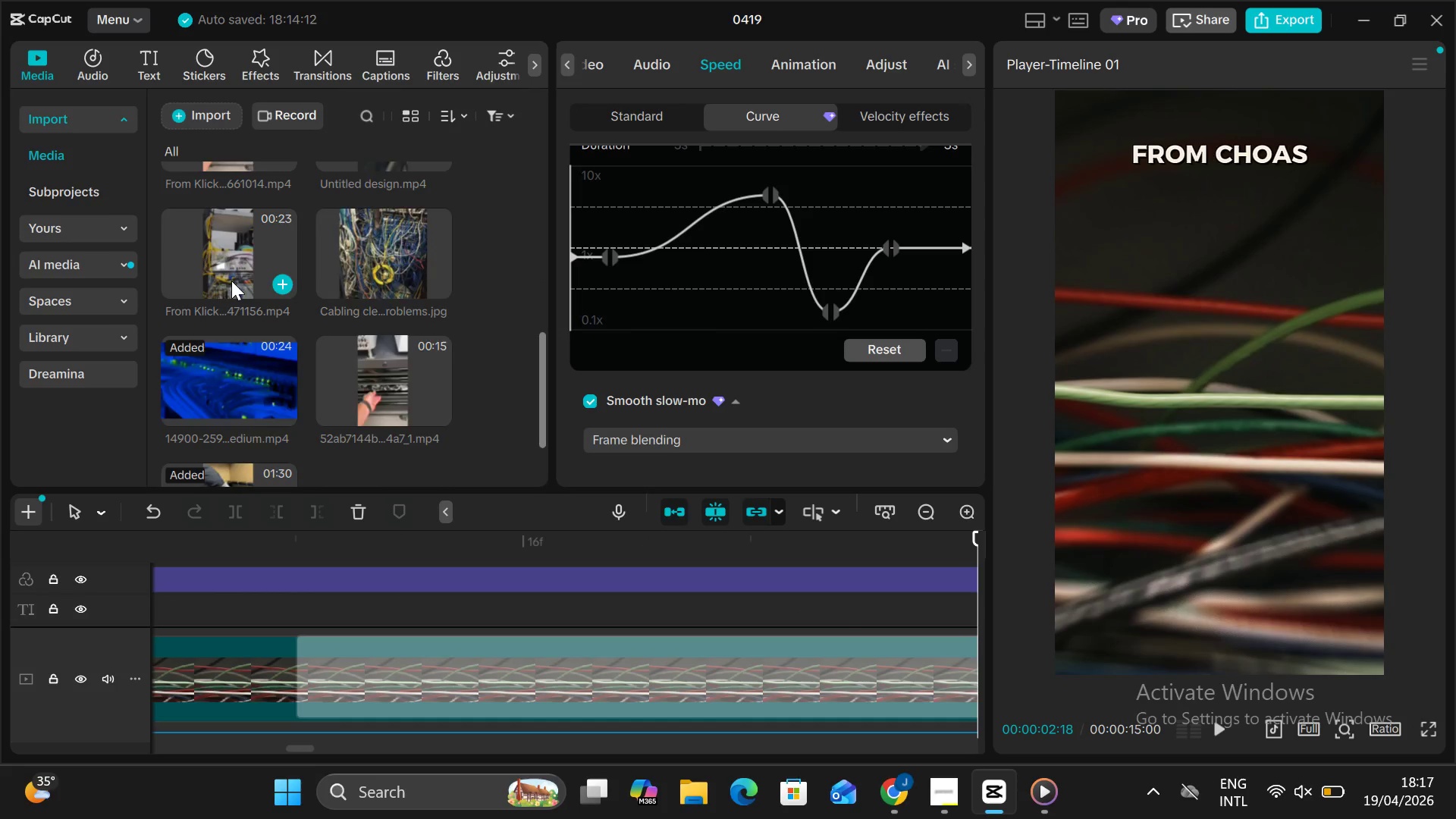 
scroll: coordinate [231, 281], scroll_direction: up, amount: 5.0
 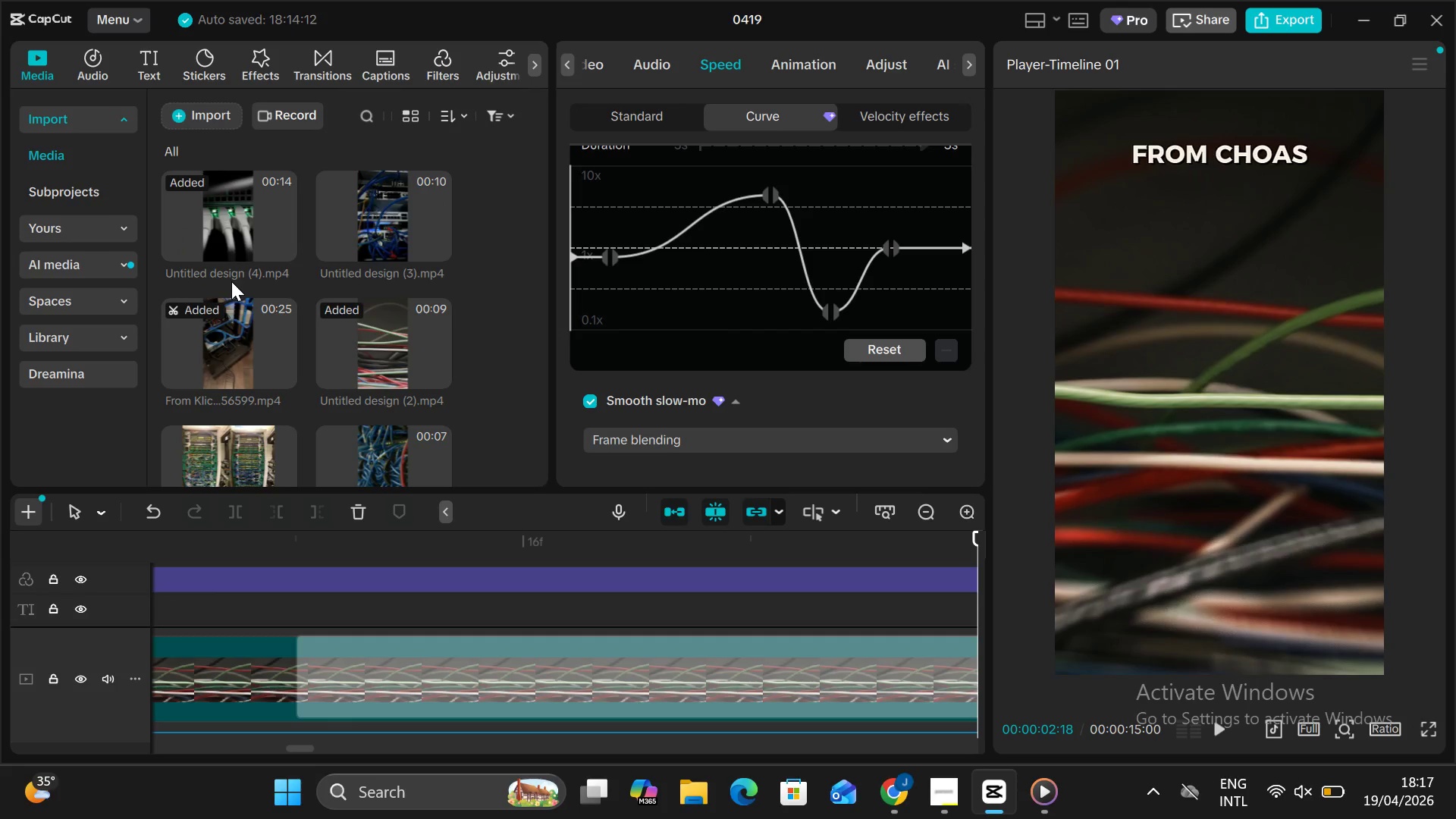 
scroll: coordinate [231, 281], scroll_direction: none, amount: 0.0
 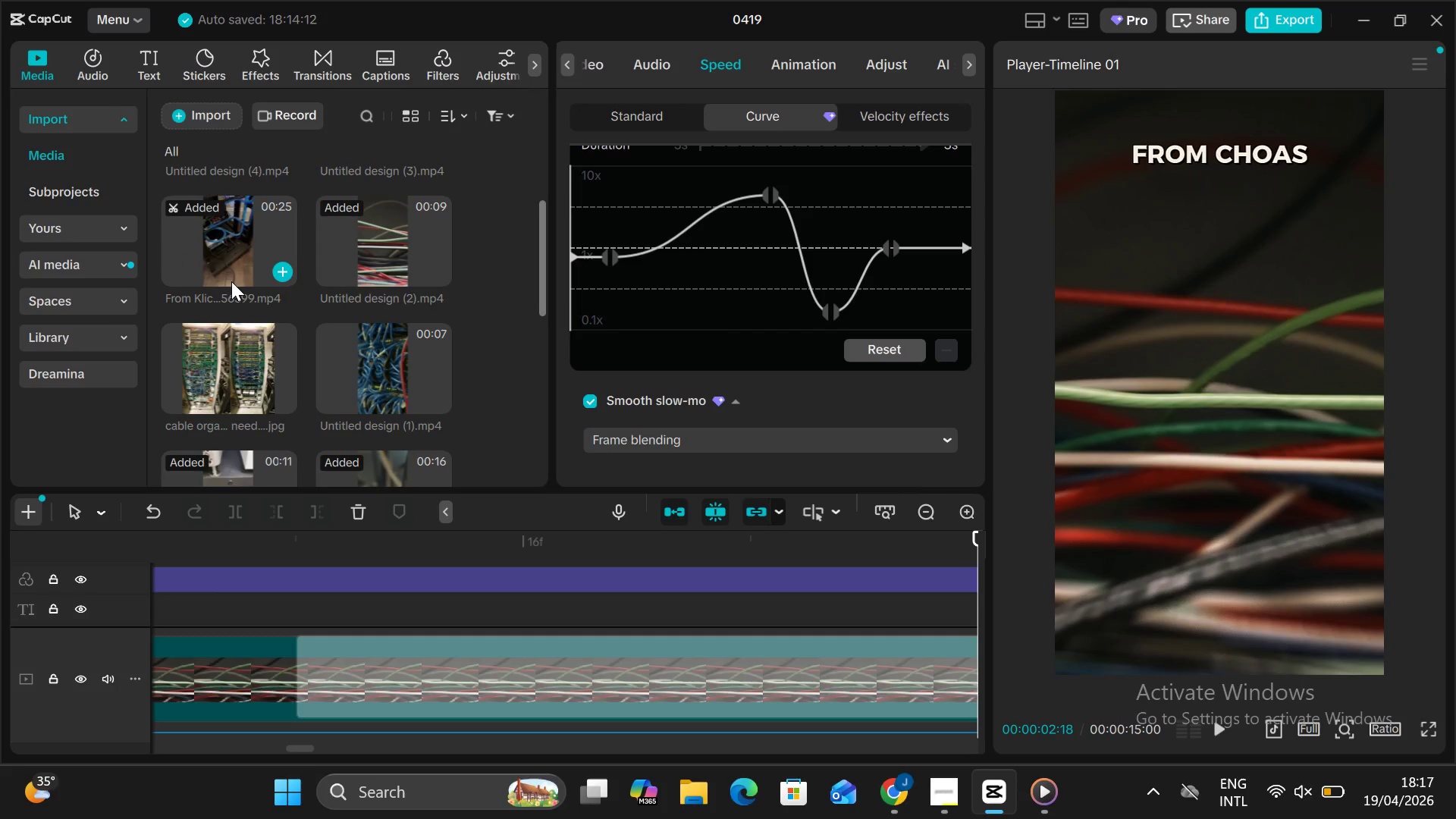 
scroll: coordinate [639, 566], scroll_direction: down, amount: 9.0
 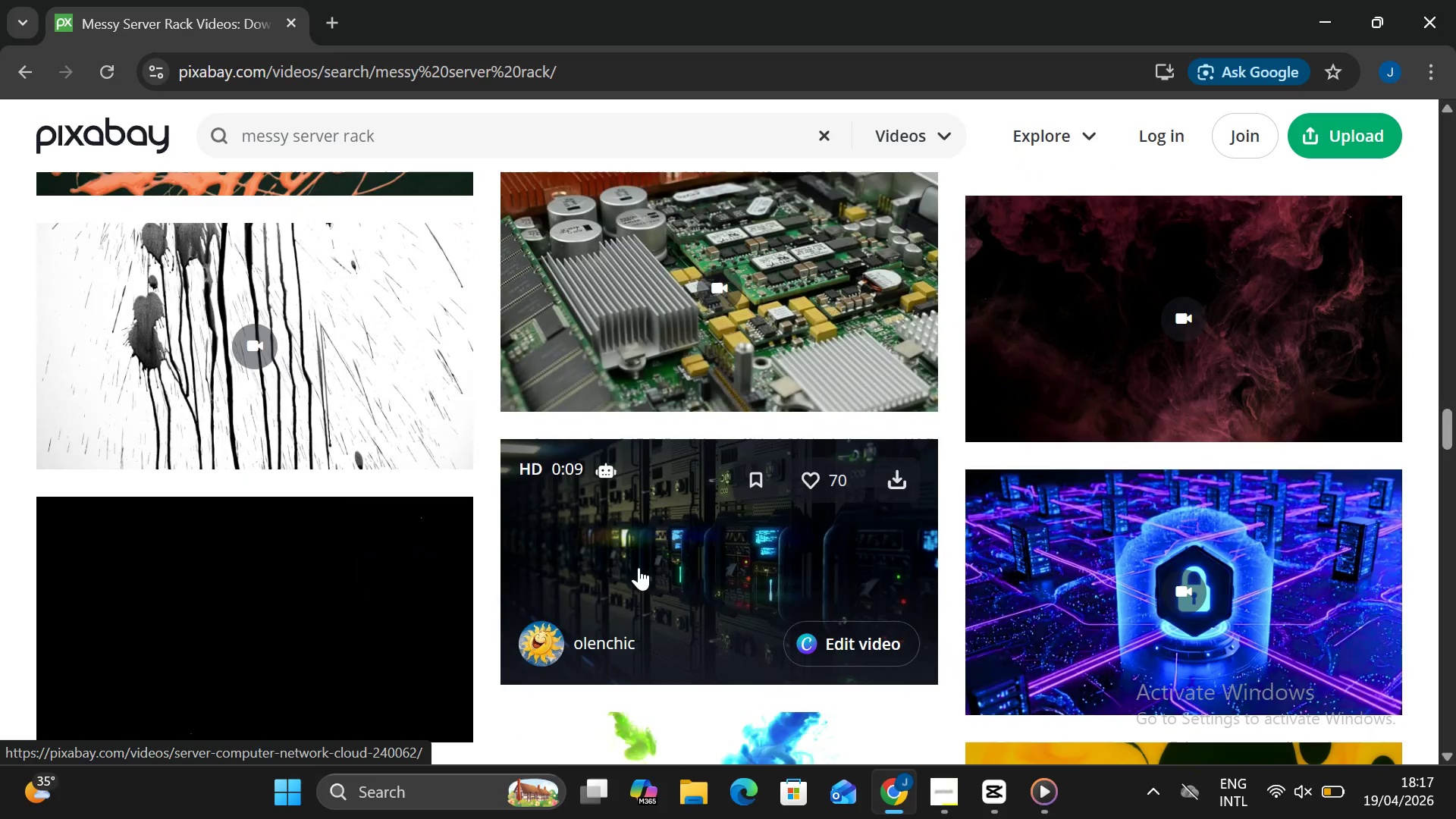 
scroll: coordinate [1418, 649], scroll_direction: down, amount: 8.0
 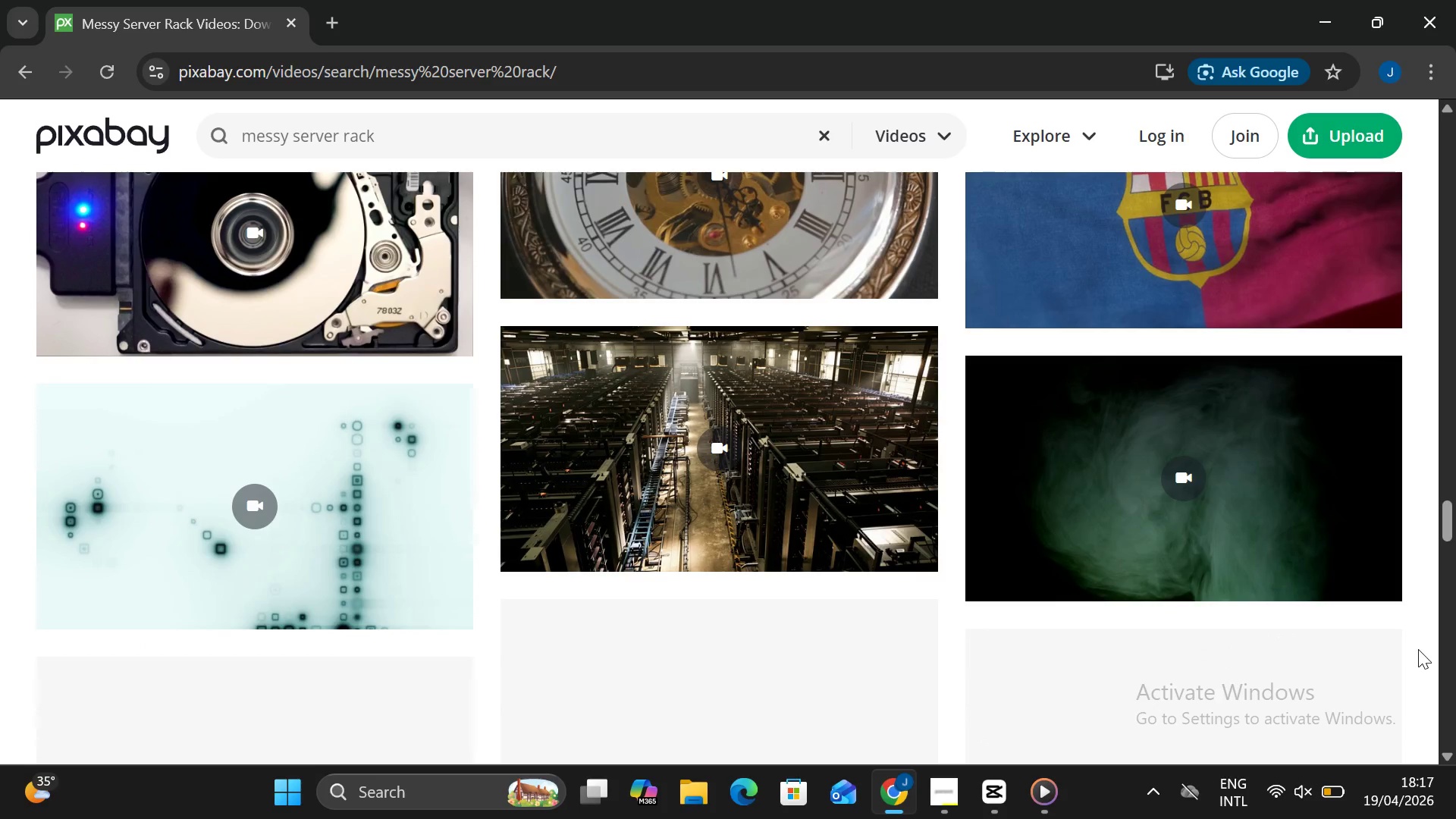 
scroll: coordinate [1418, 649], scroll_direction: down, amount: 5.0
 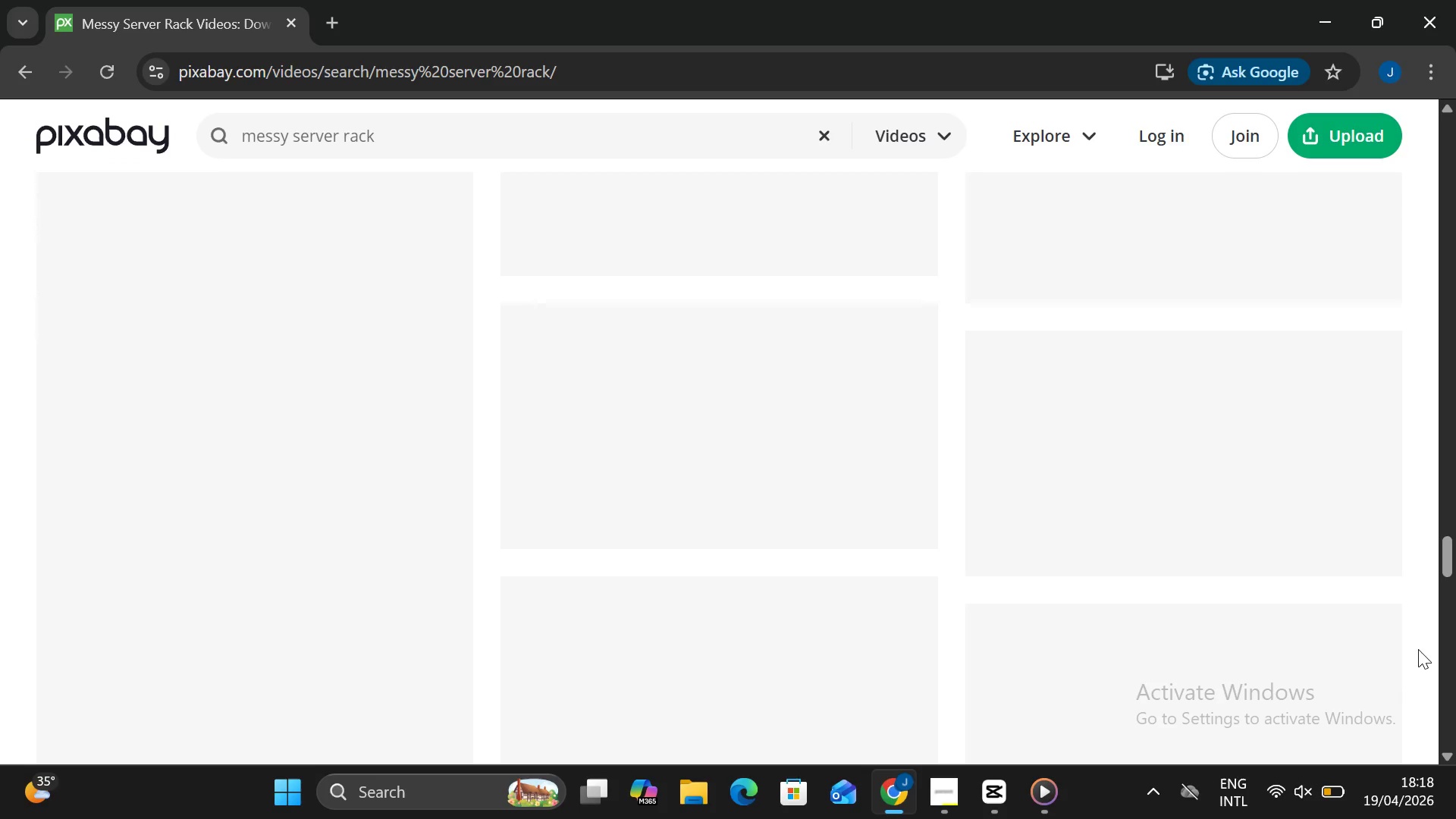 
scroll: coordinate [1418, 649], scroll_direction: down, amount: 2.0
 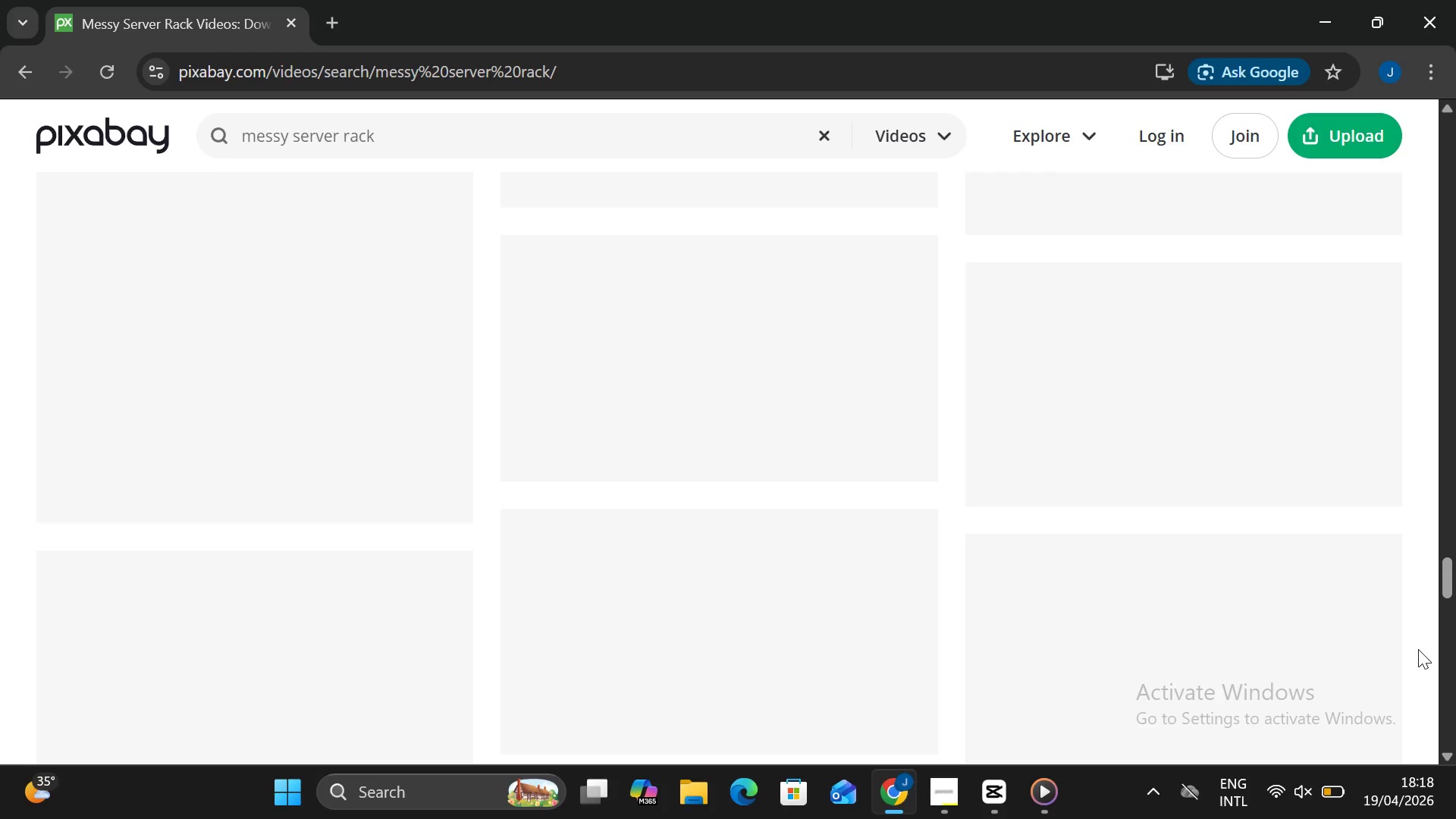 
scroll: coordinate [1418, 649], scroll_direction: up, amount: 12.0
 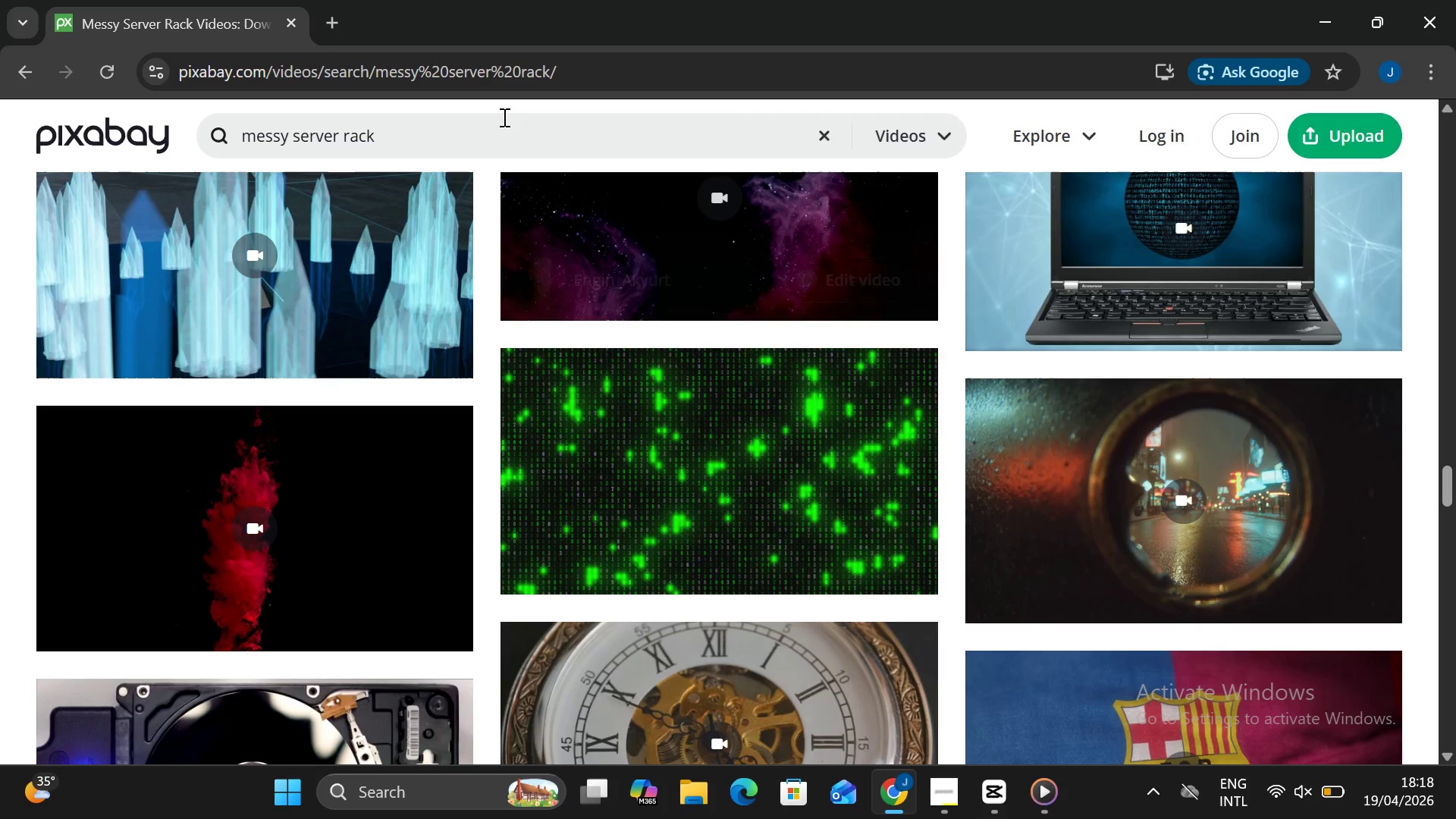 
left_click([510, 147])
 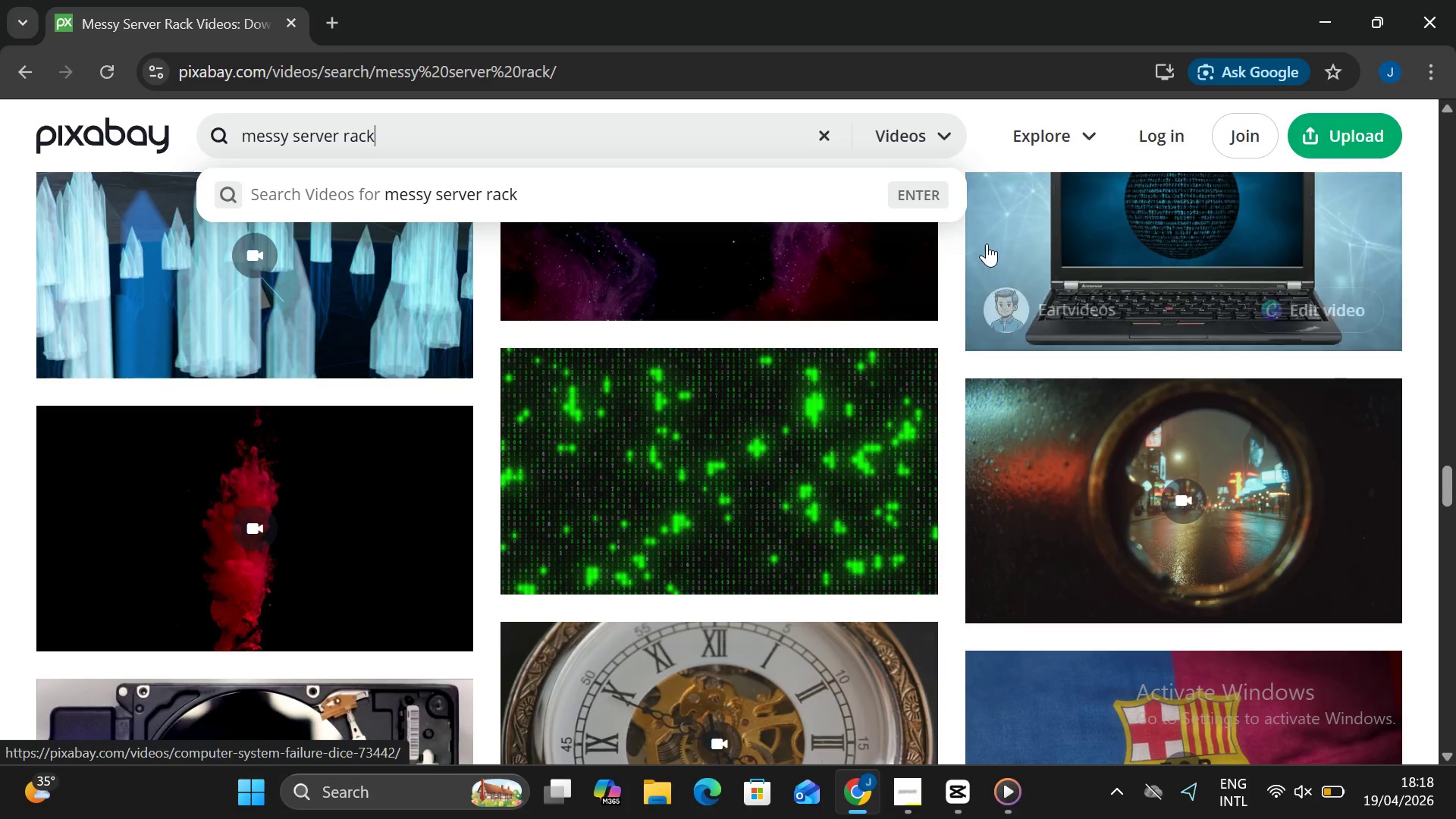 
left_click_drag(start_coordinate=[660, 151], to_coordinate=[227, 141])
 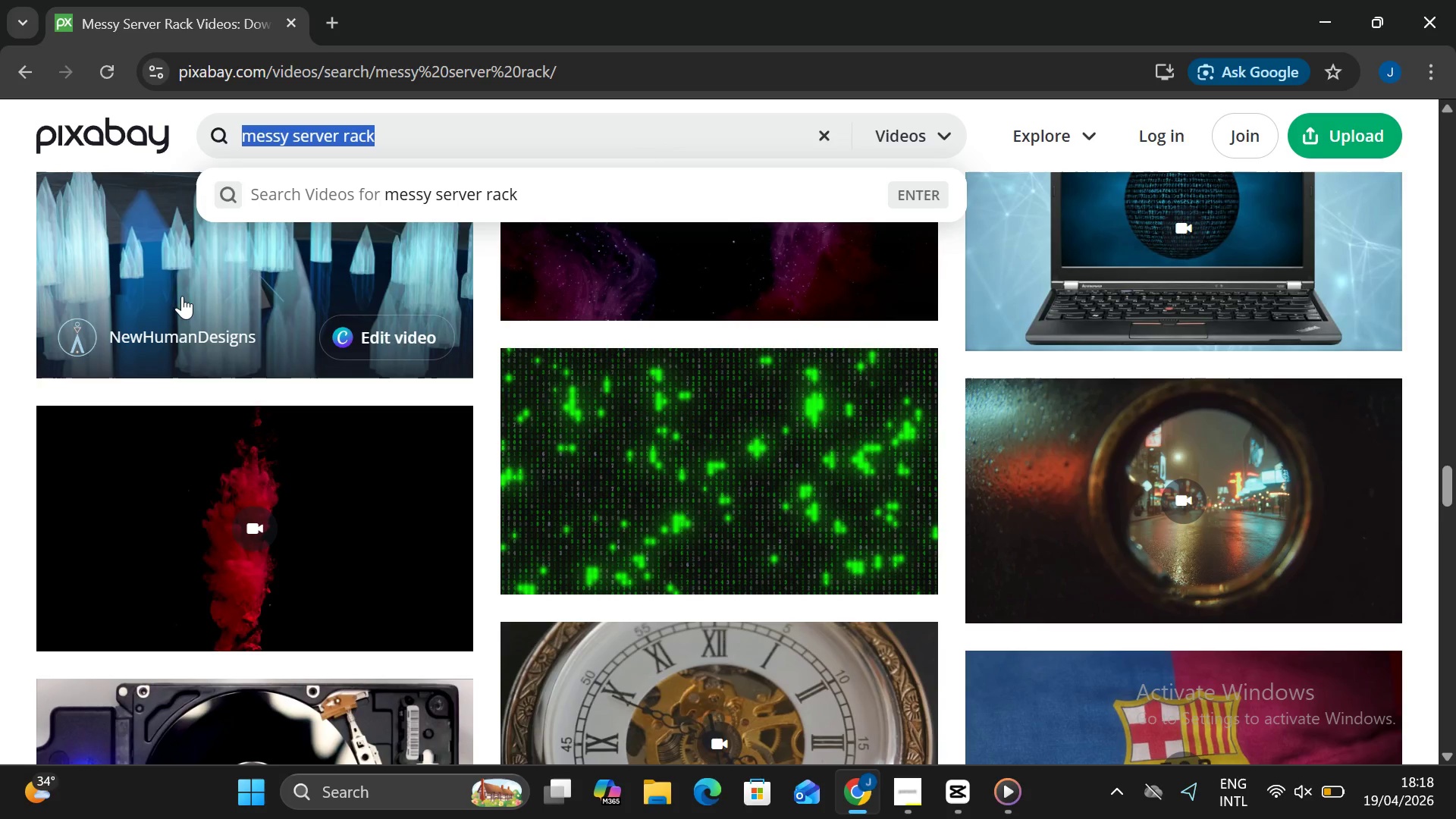 
scroll: coordinate [170, 307], scroll_direction: up, amount: 51.0
 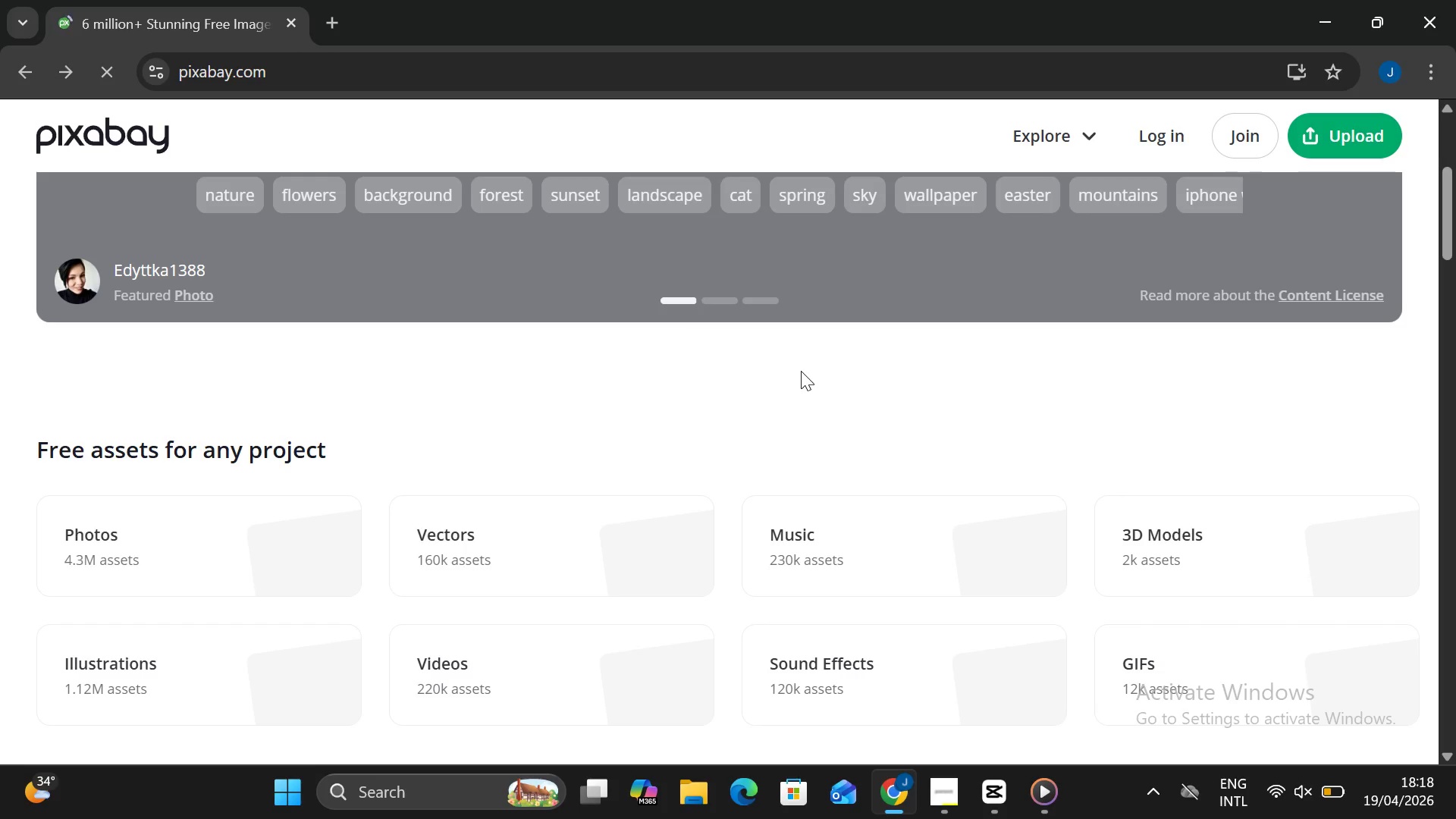 
wait(17.61)
 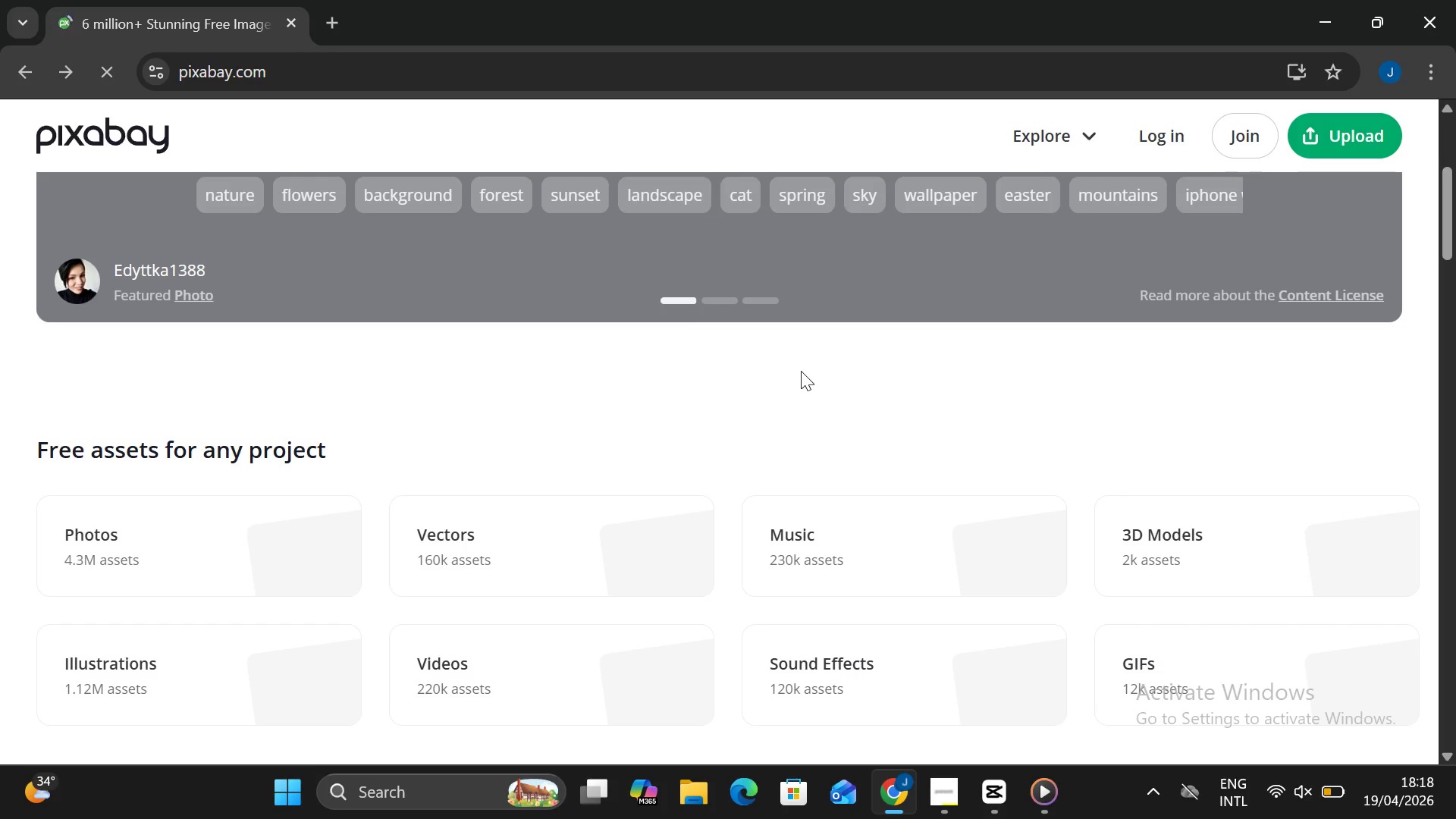 
scroll: coordinate [613, 335], scroll_direction: up, amount: 5.0
 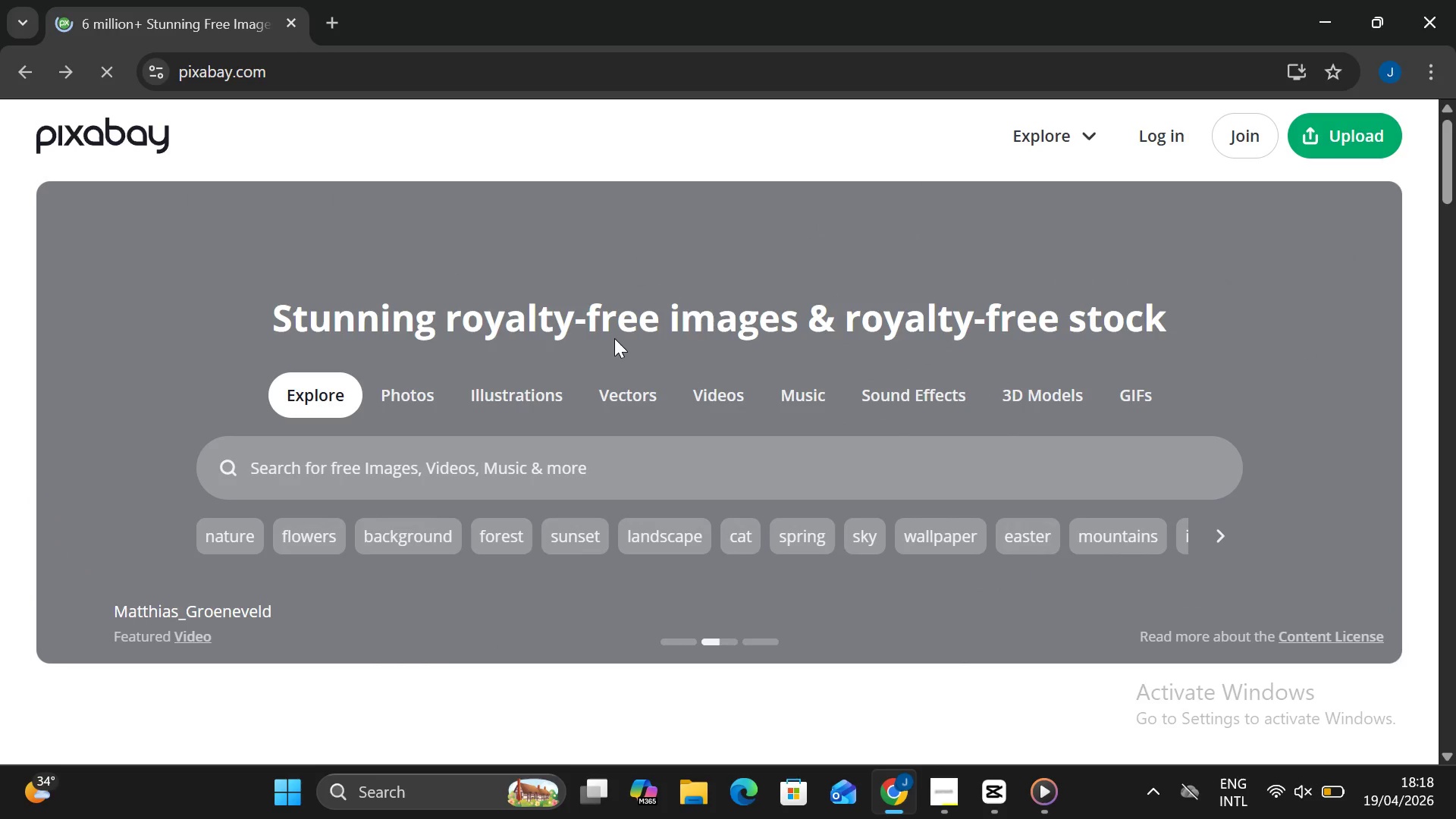 
scroll: coordinate [614, 338], scroll_direction: none, amount: 0.0
 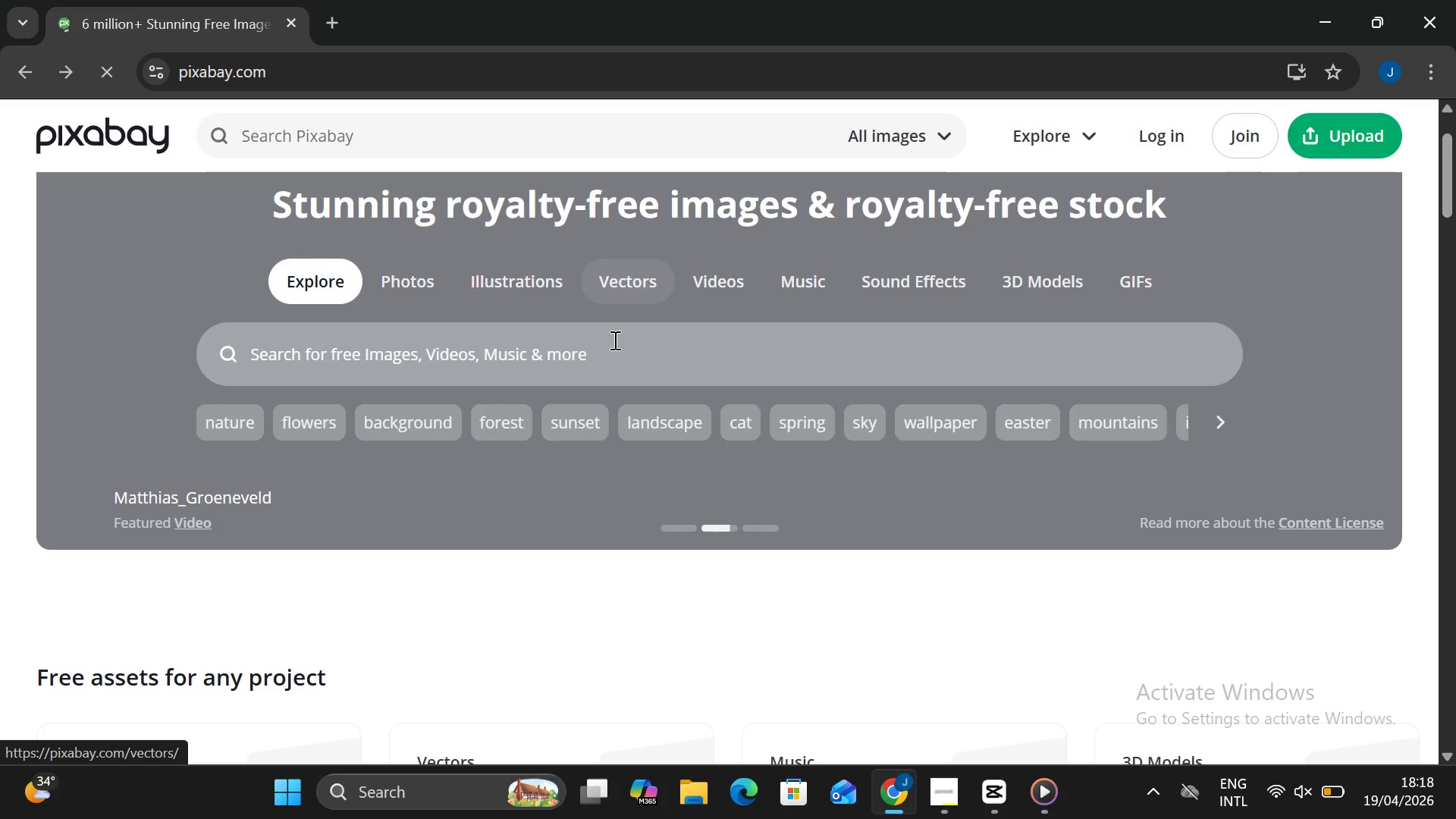 
scroll: coordinate [613, 340], scroll_direction: up, amount: 1.0
 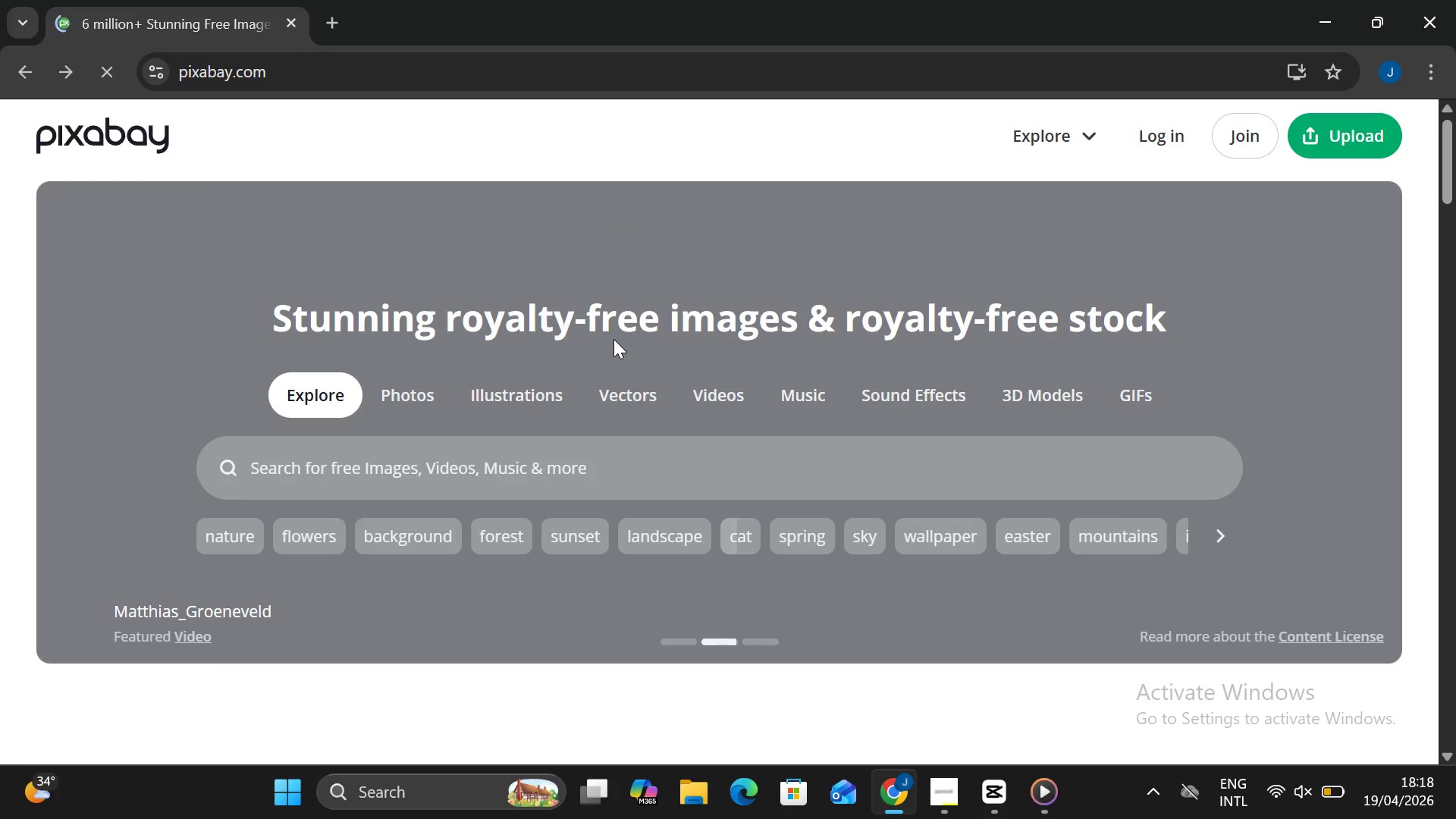 
scroll: coordinate [613, 339], scroll_direction: none, amount: 0.0
 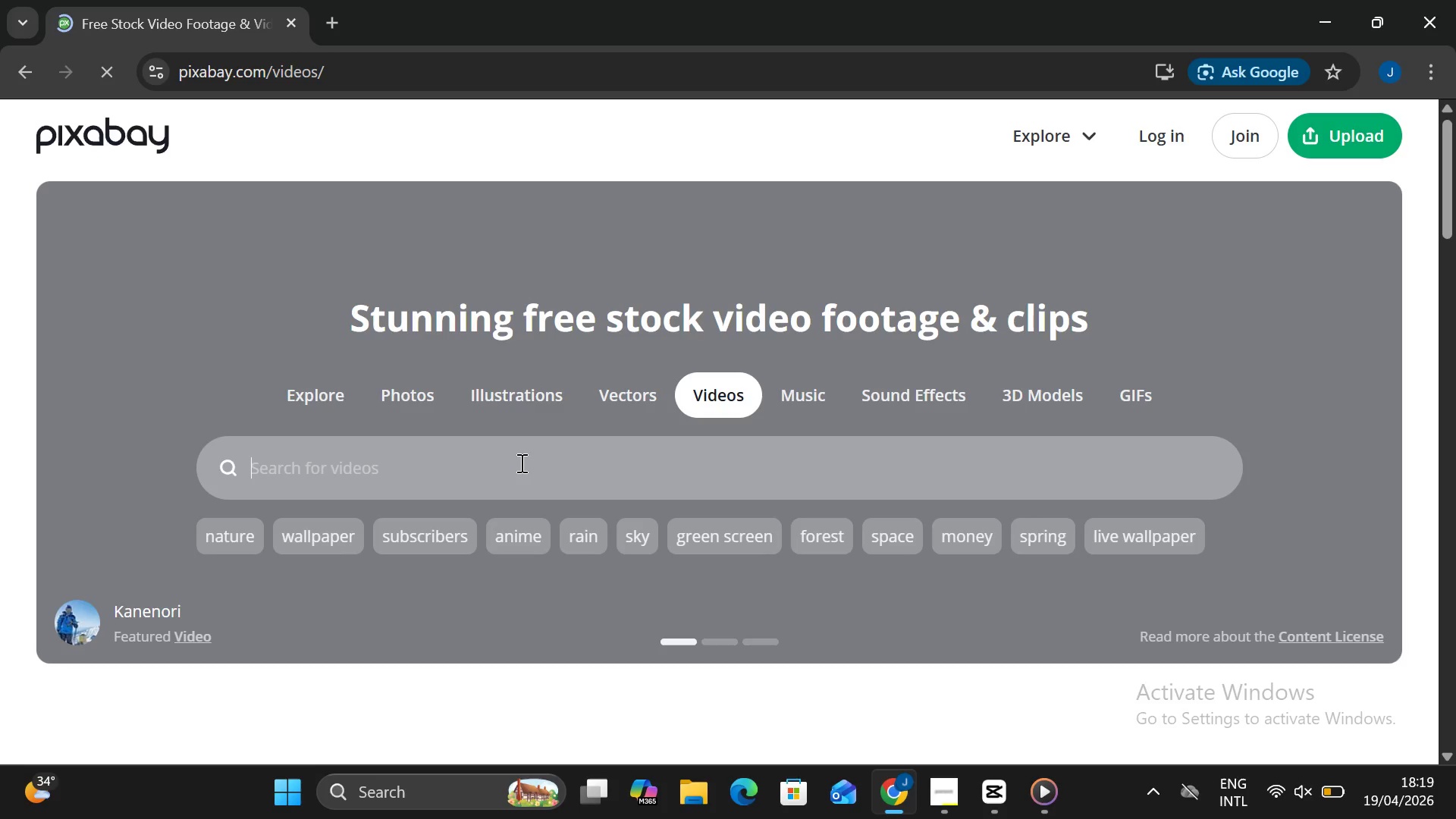 
wait(17.21)
 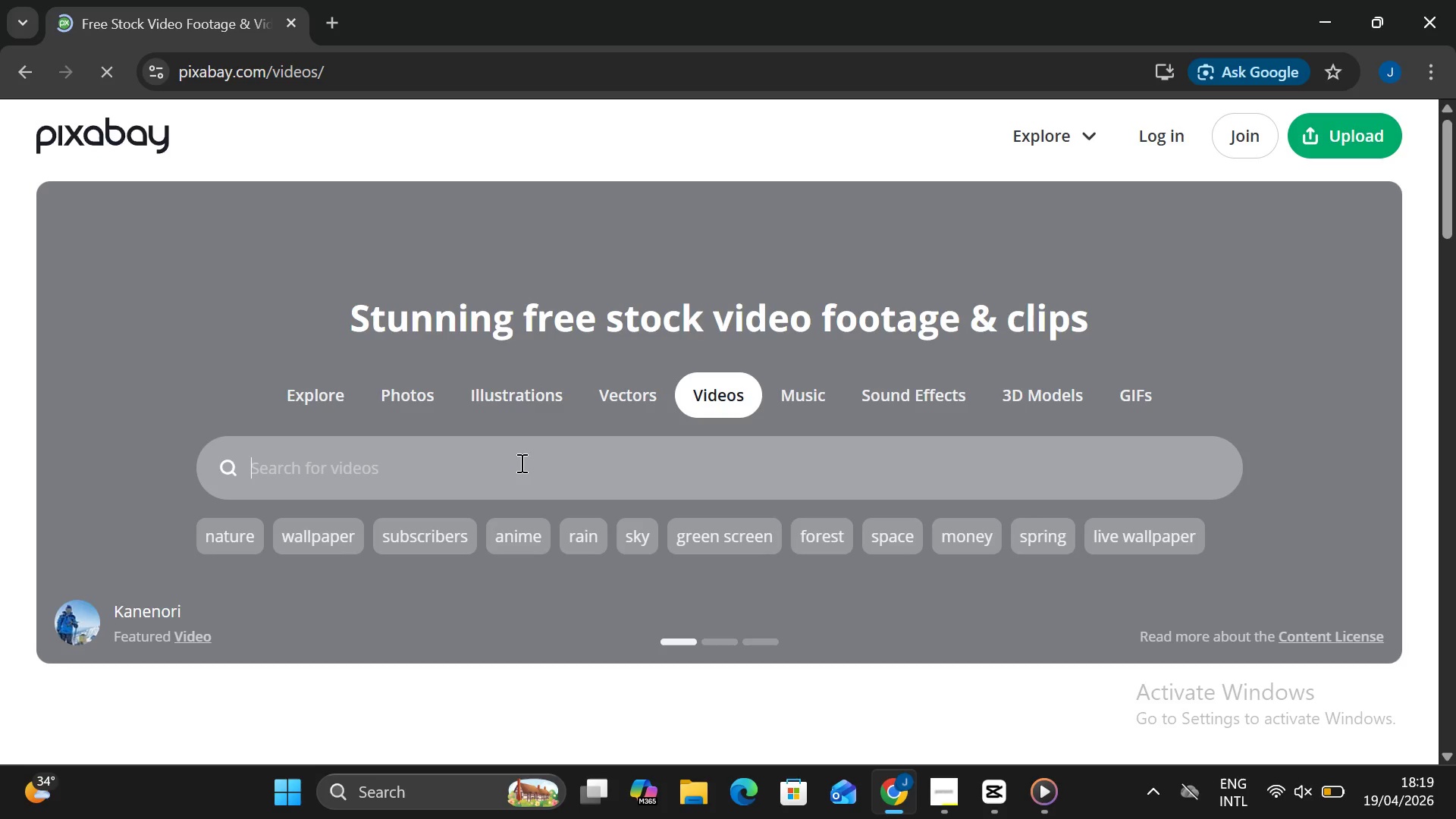 
scroll: coordinate [598, 405], scroll_direction: down, amount: 9.0
 